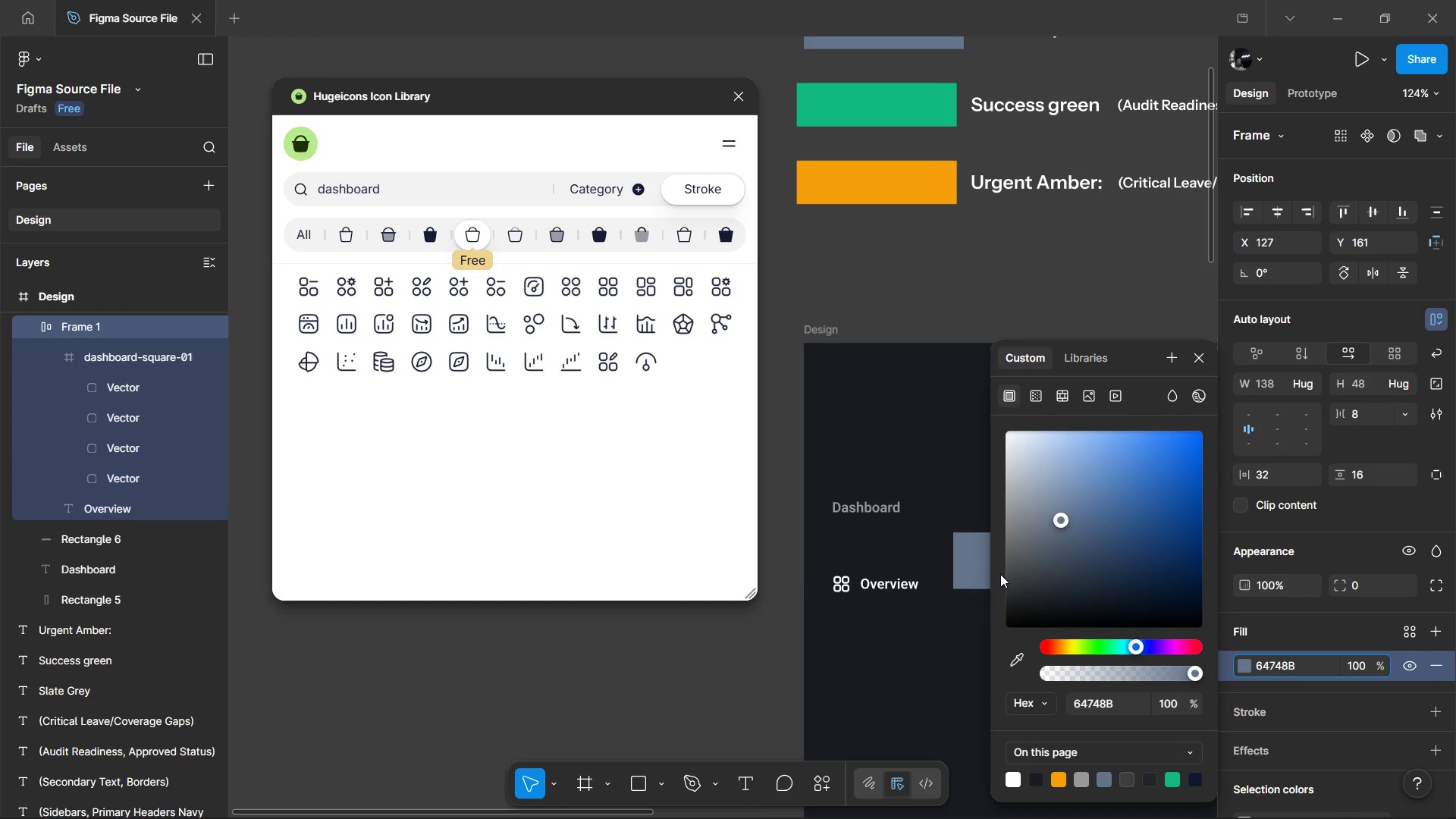 
left_click([916, 551])
 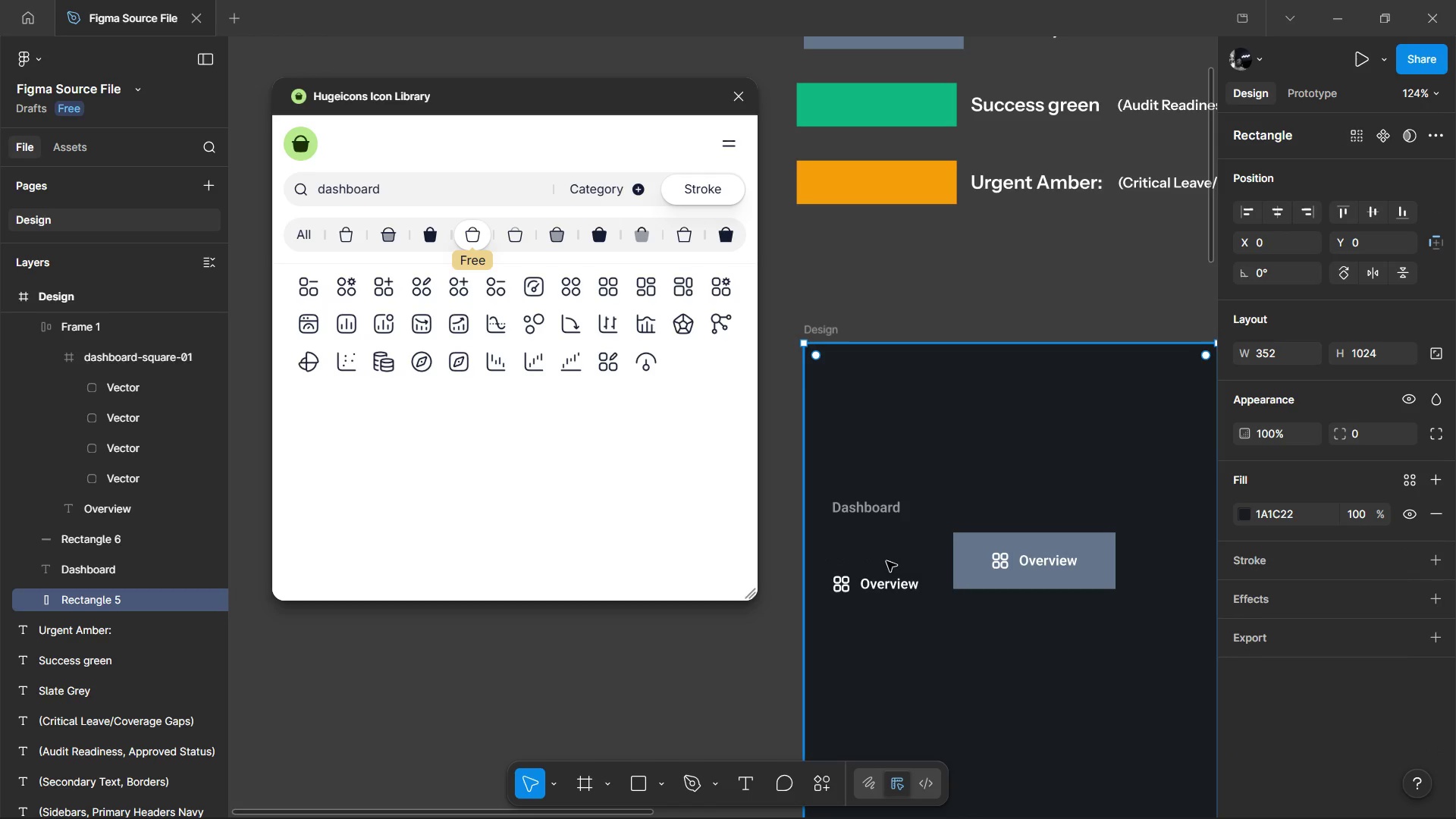 
scroll: coordinate [884, 563], scroll_direction: none, amount: 0.0
 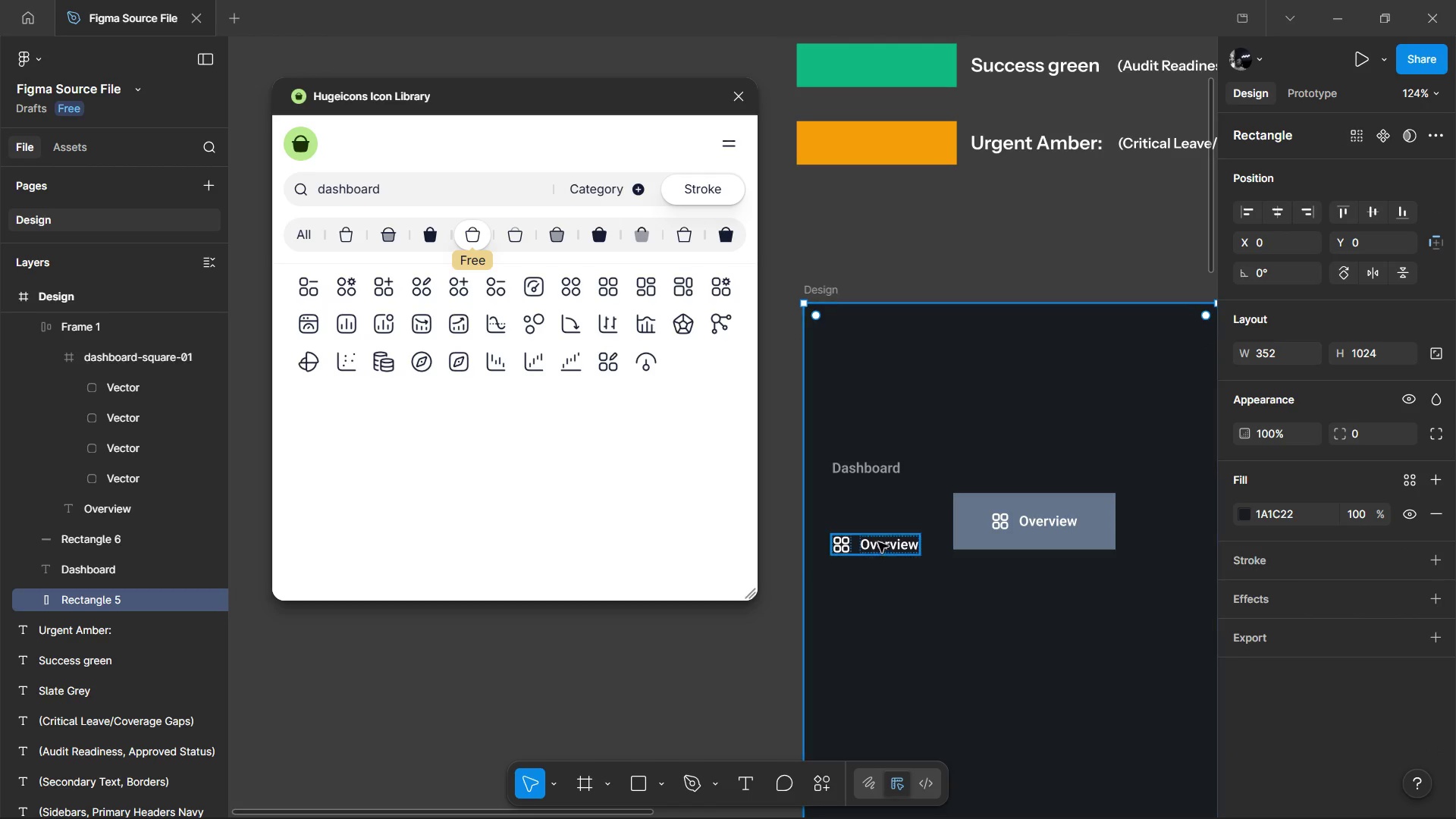 
left_click([878, 542])
 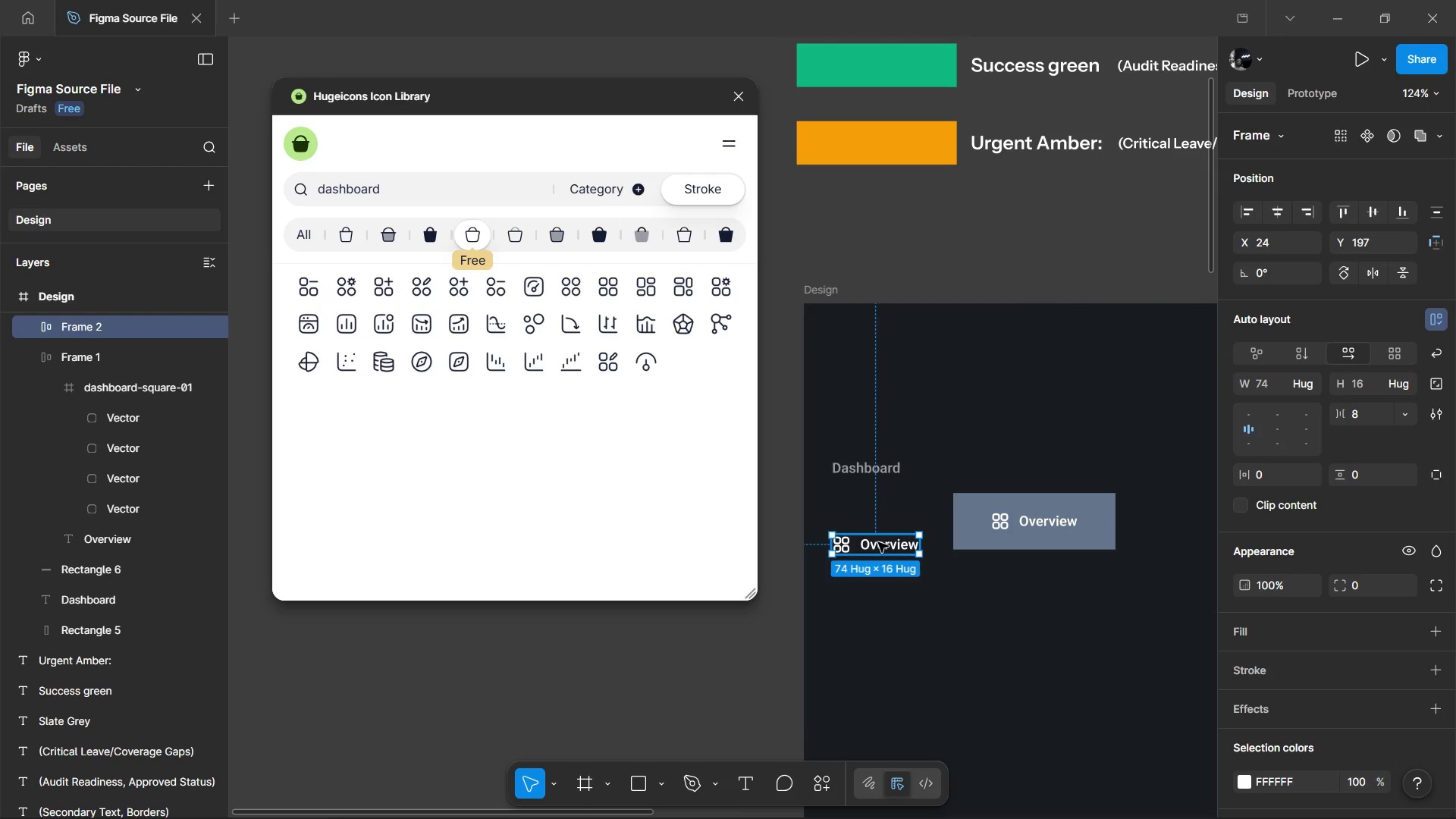 
key(Backspace)
 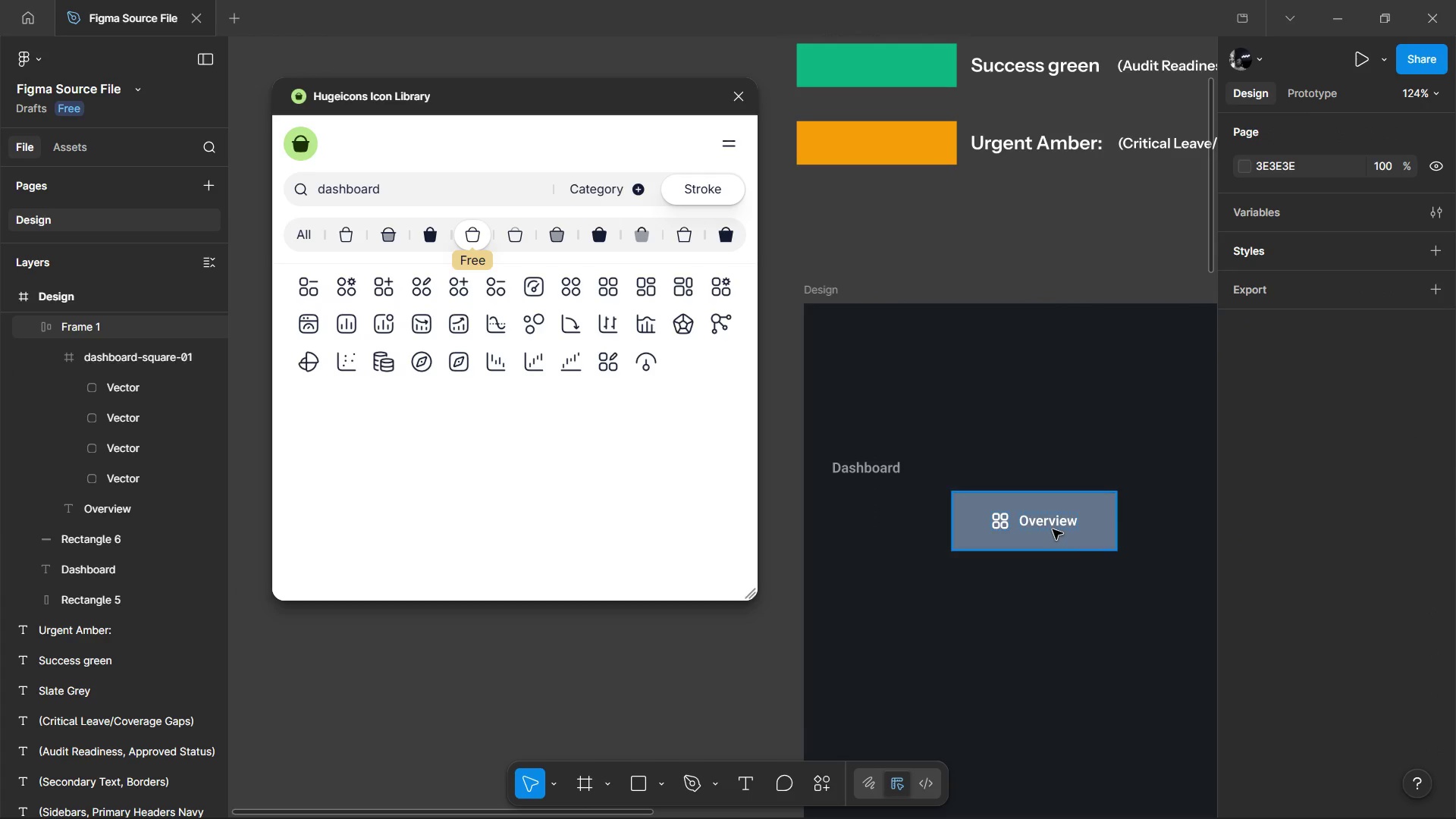 
left_click([1053, 529])
 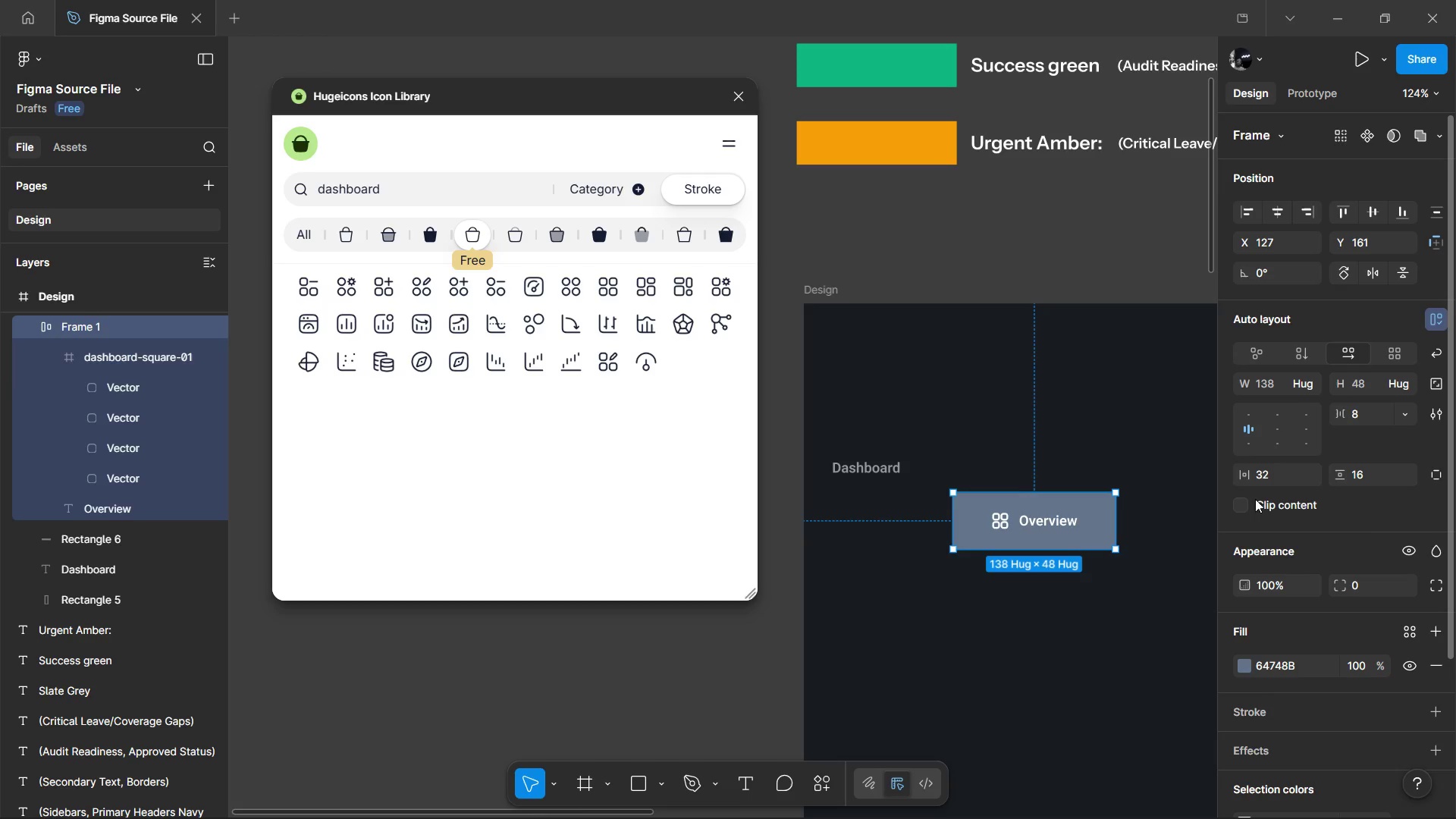 
wait(7.36)
 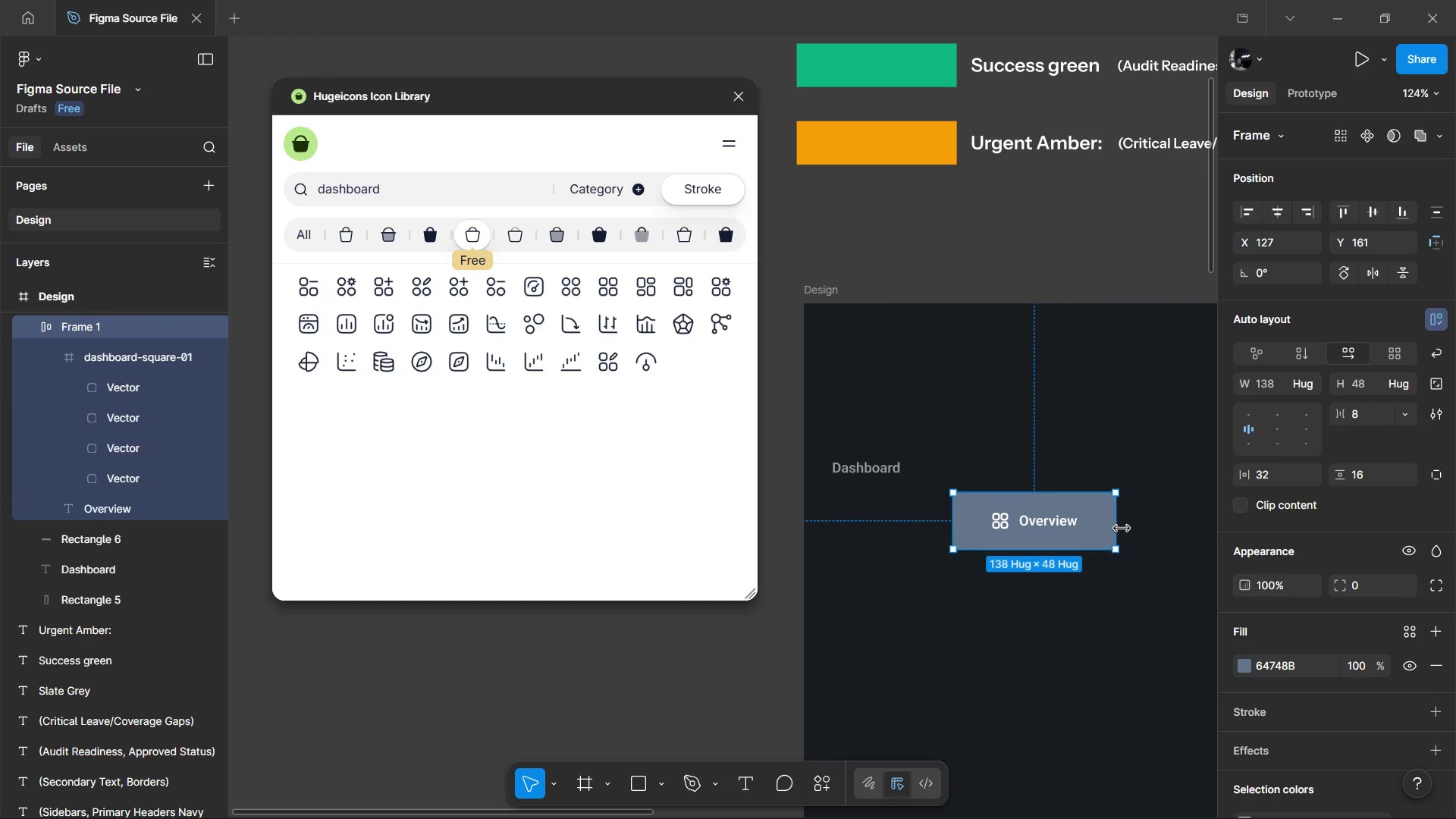 
double_click([1254, 427])
 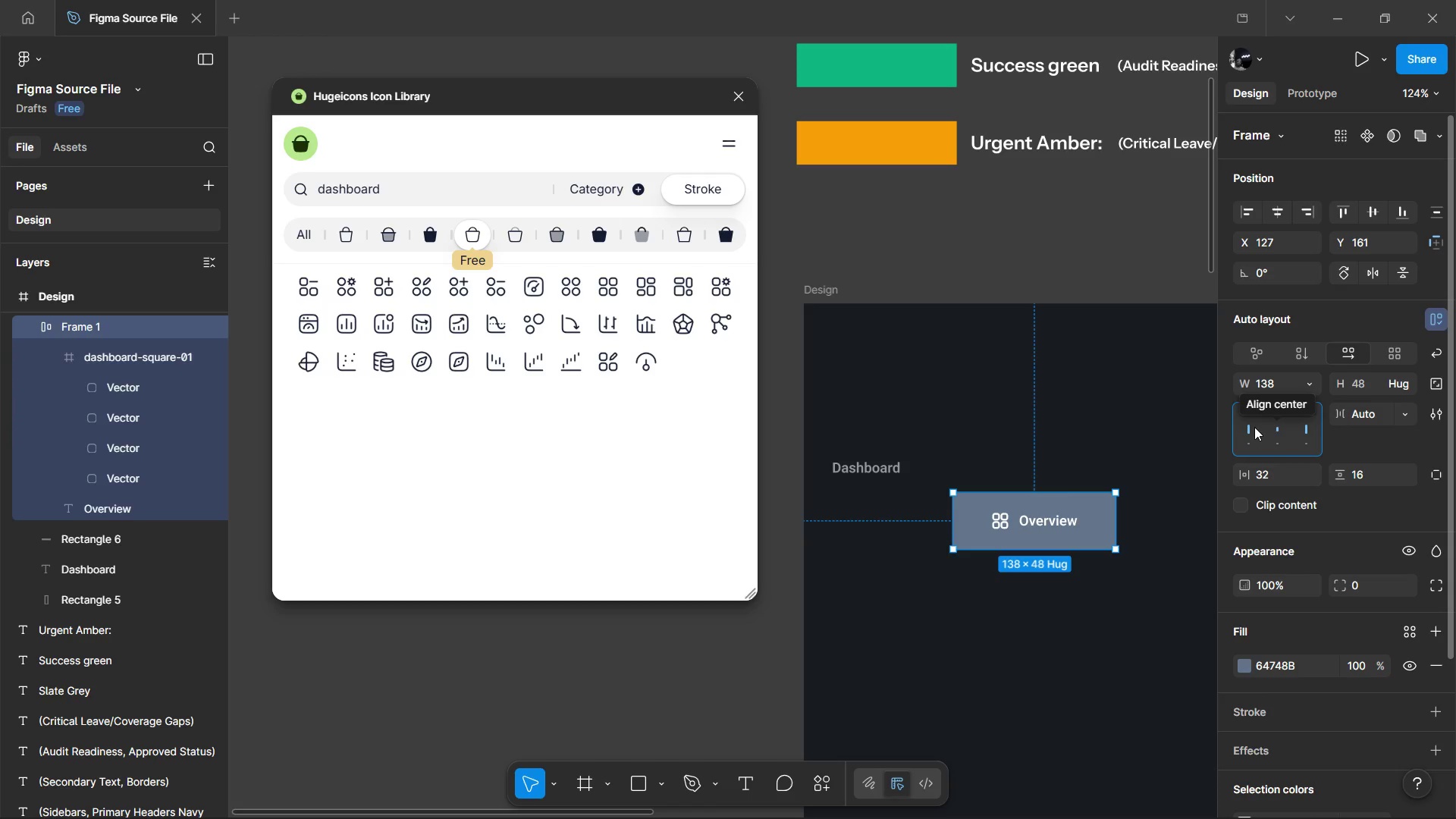 
double_click([1253, 427])
 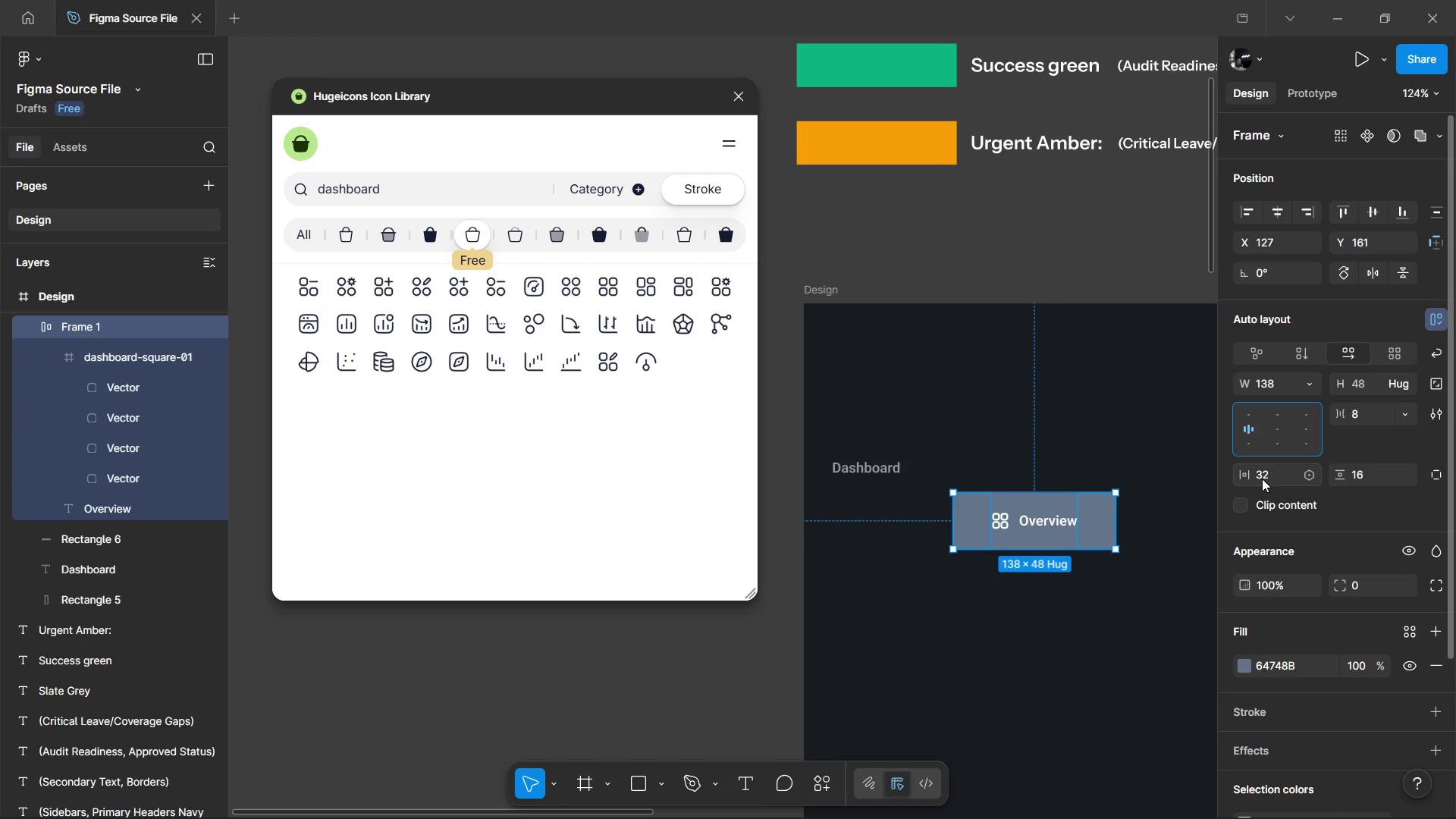 
wait(6.12)
 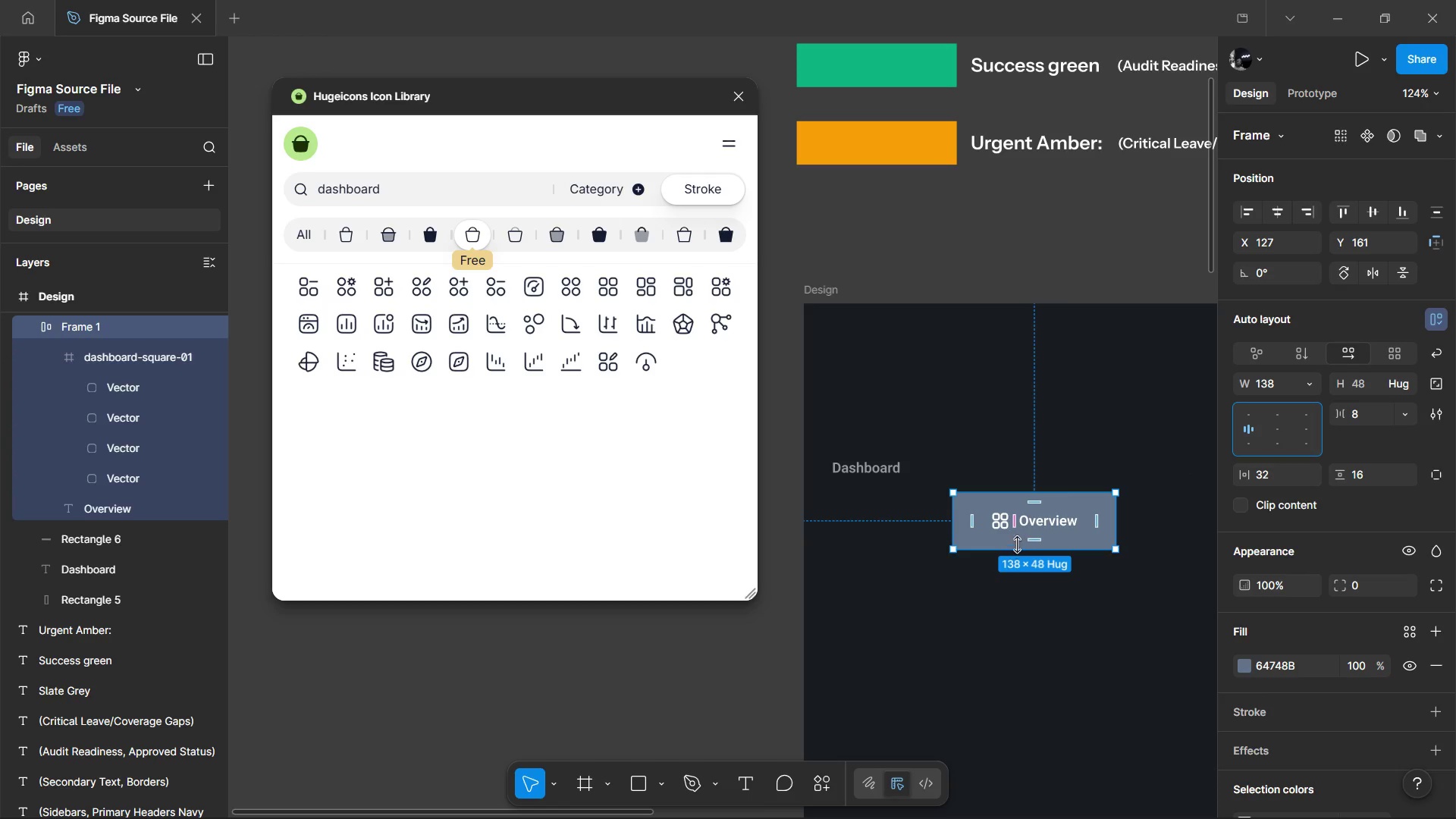 
left_click_drag(start_coordinate=[1116, 527], to_coordinate=[1188, 527])
 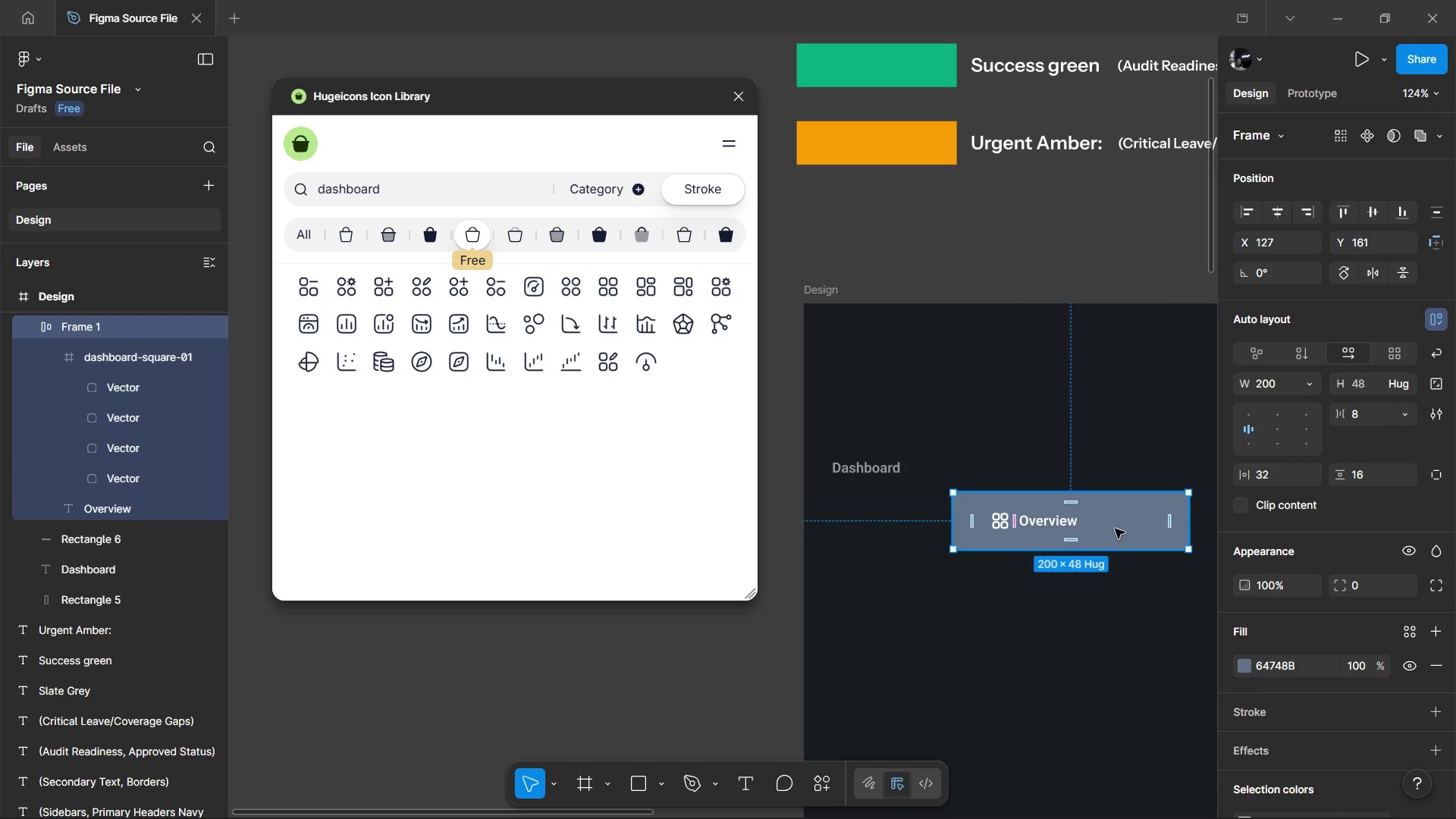 
left_click_drag(start_coordinate=[1126, 529], to_coordinate=[1005, 529])
 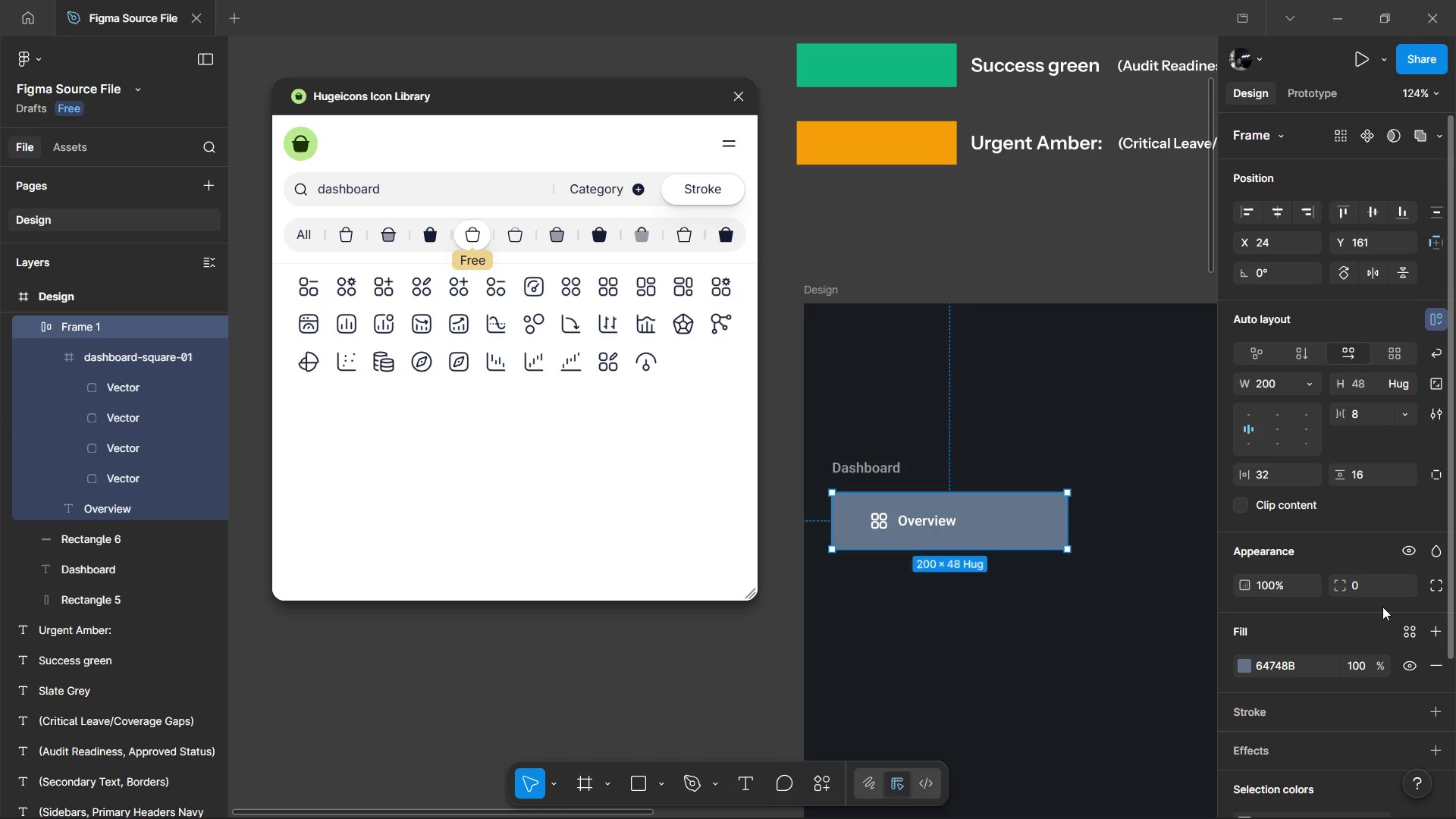 
left_click([1372, 589])
 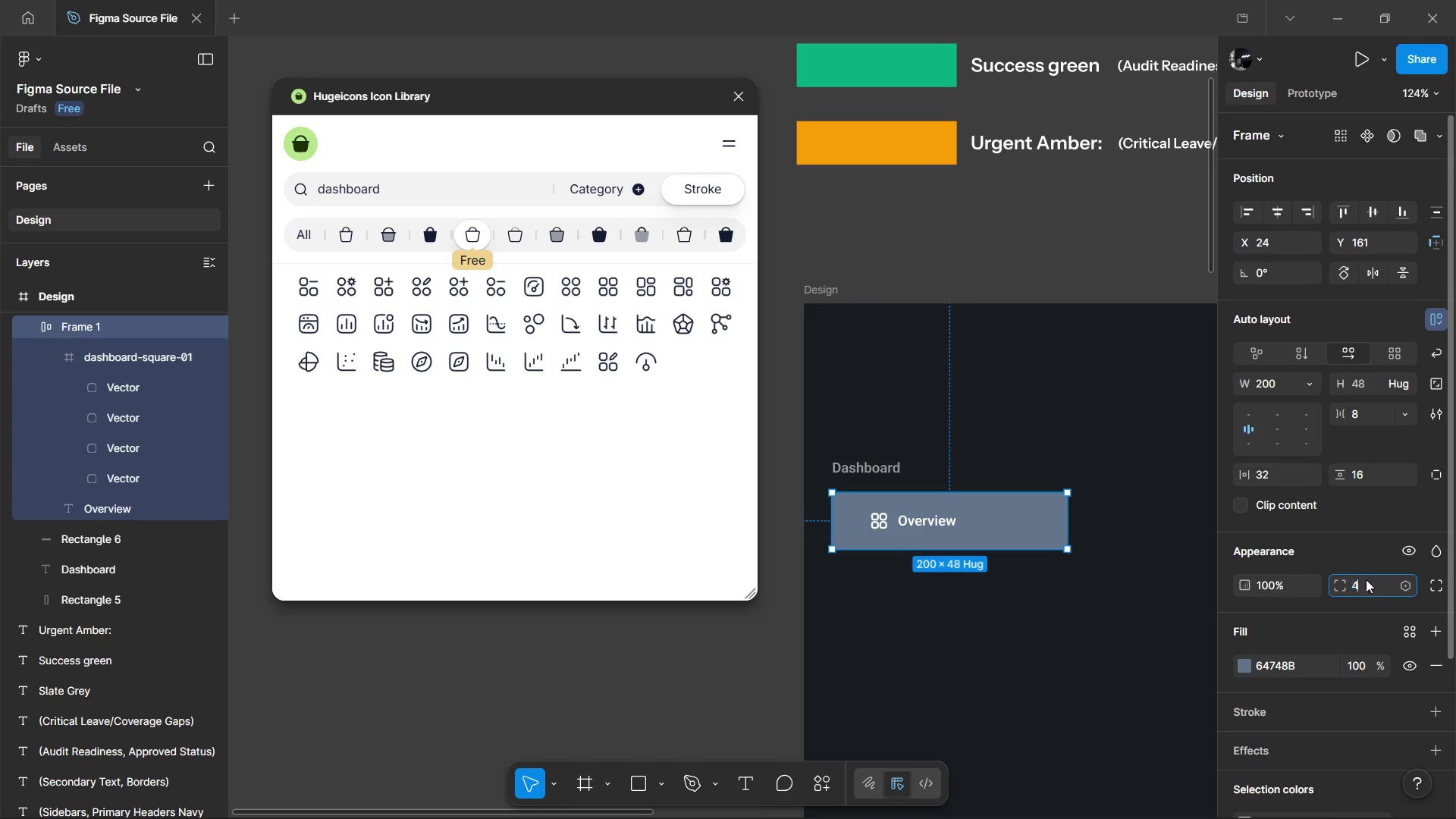 
key(4)
 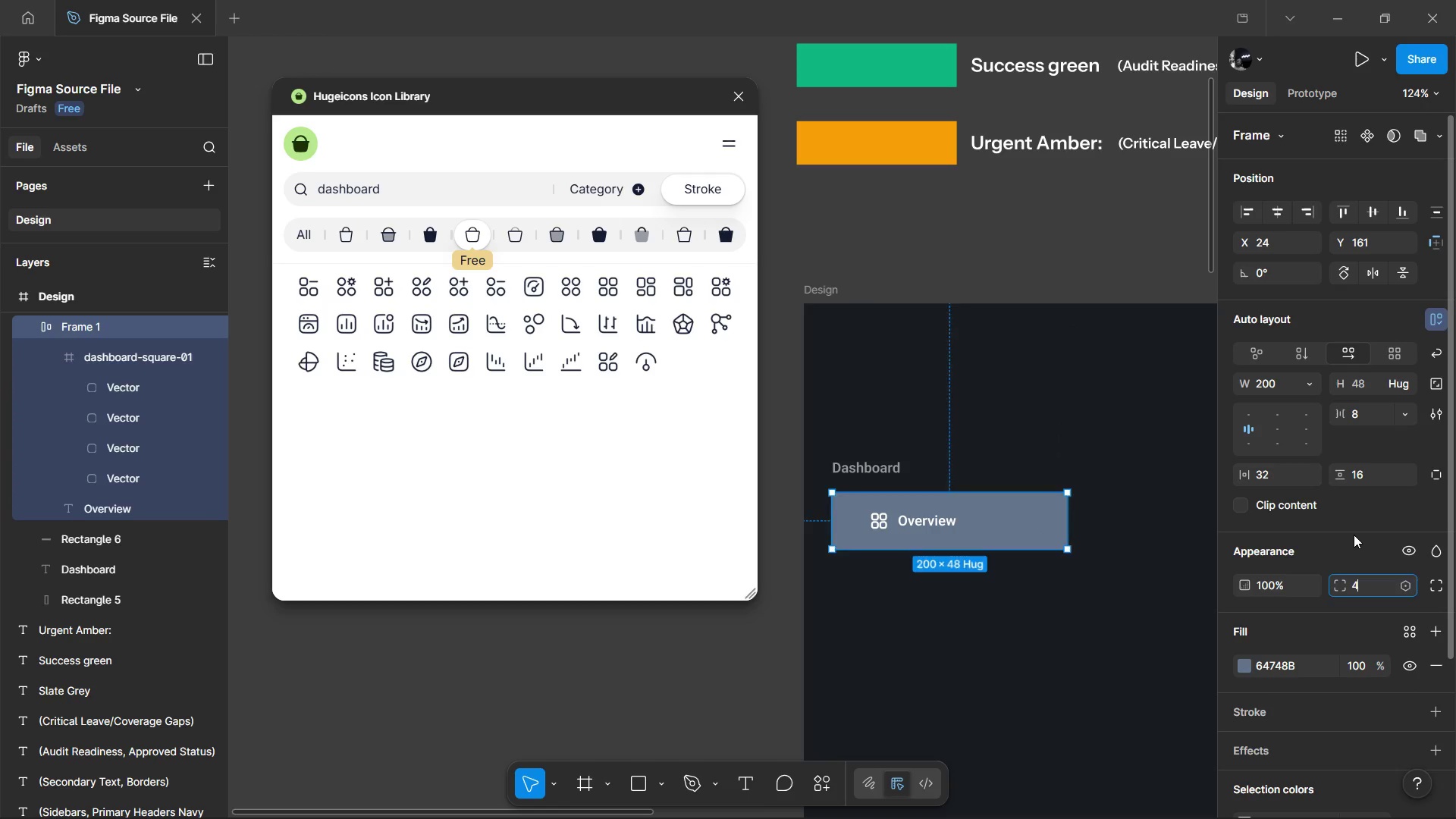 
left_click([1354, 535])
 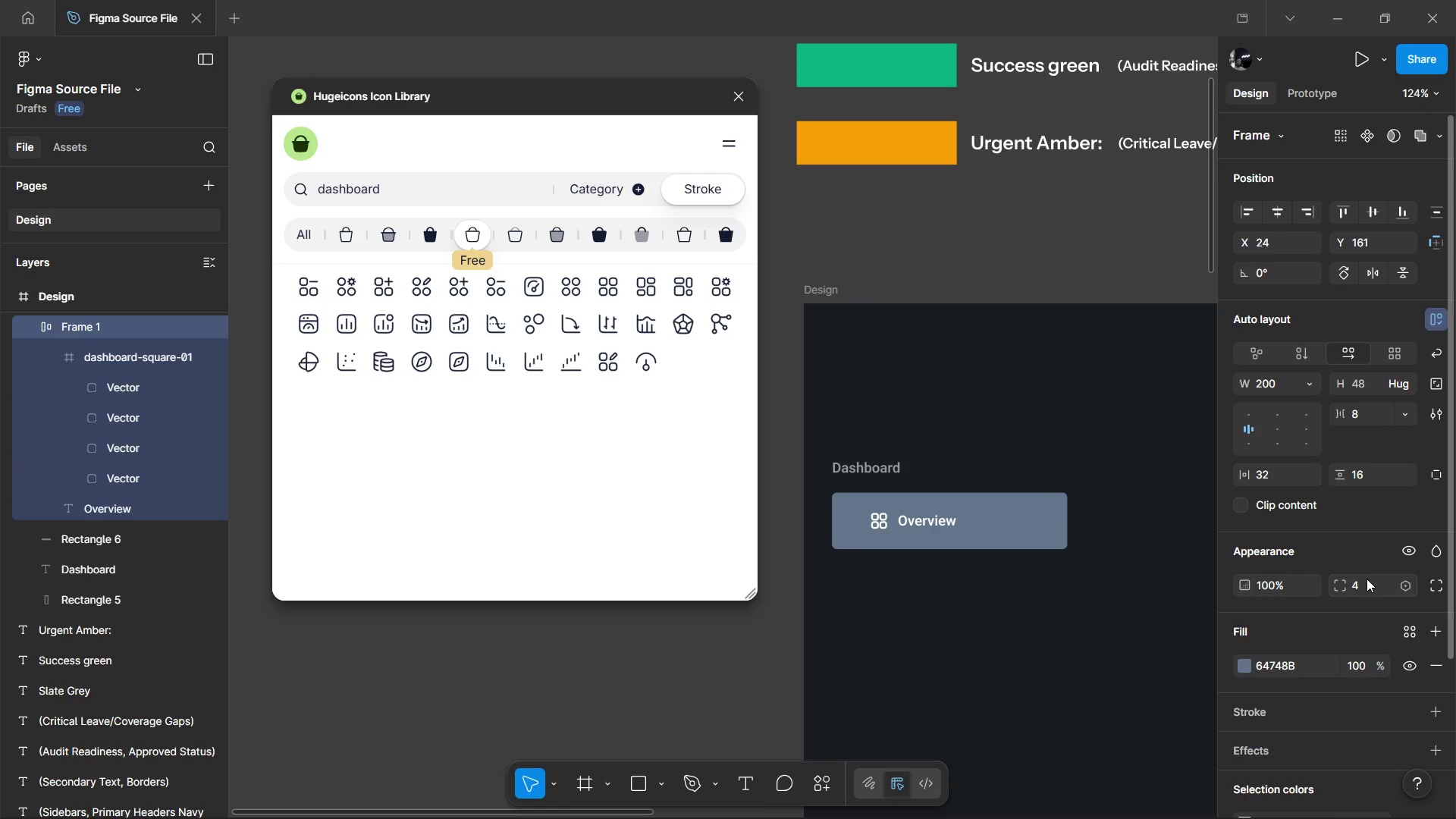 
left_click([1367, 582])
 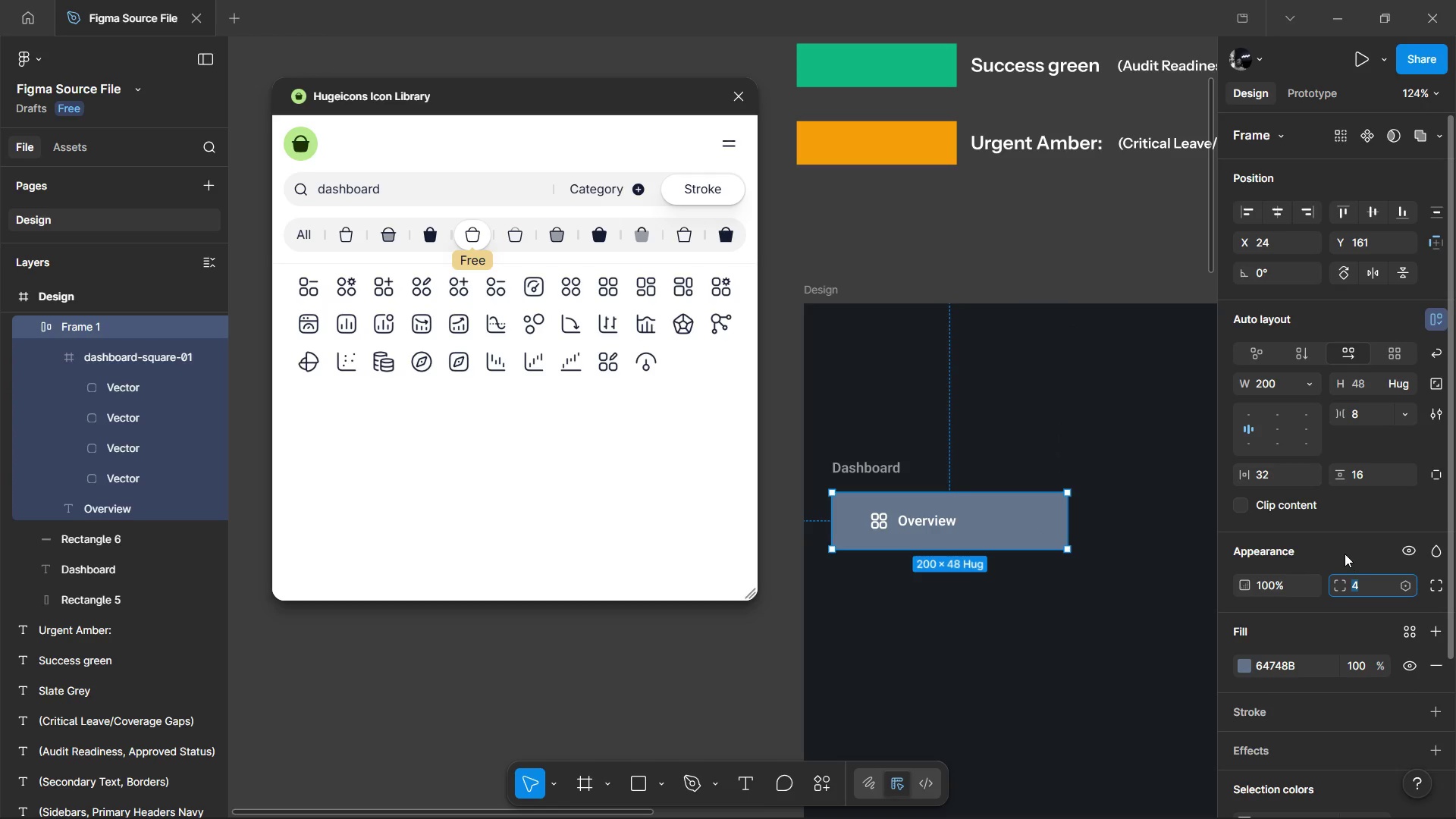 
key(5)
 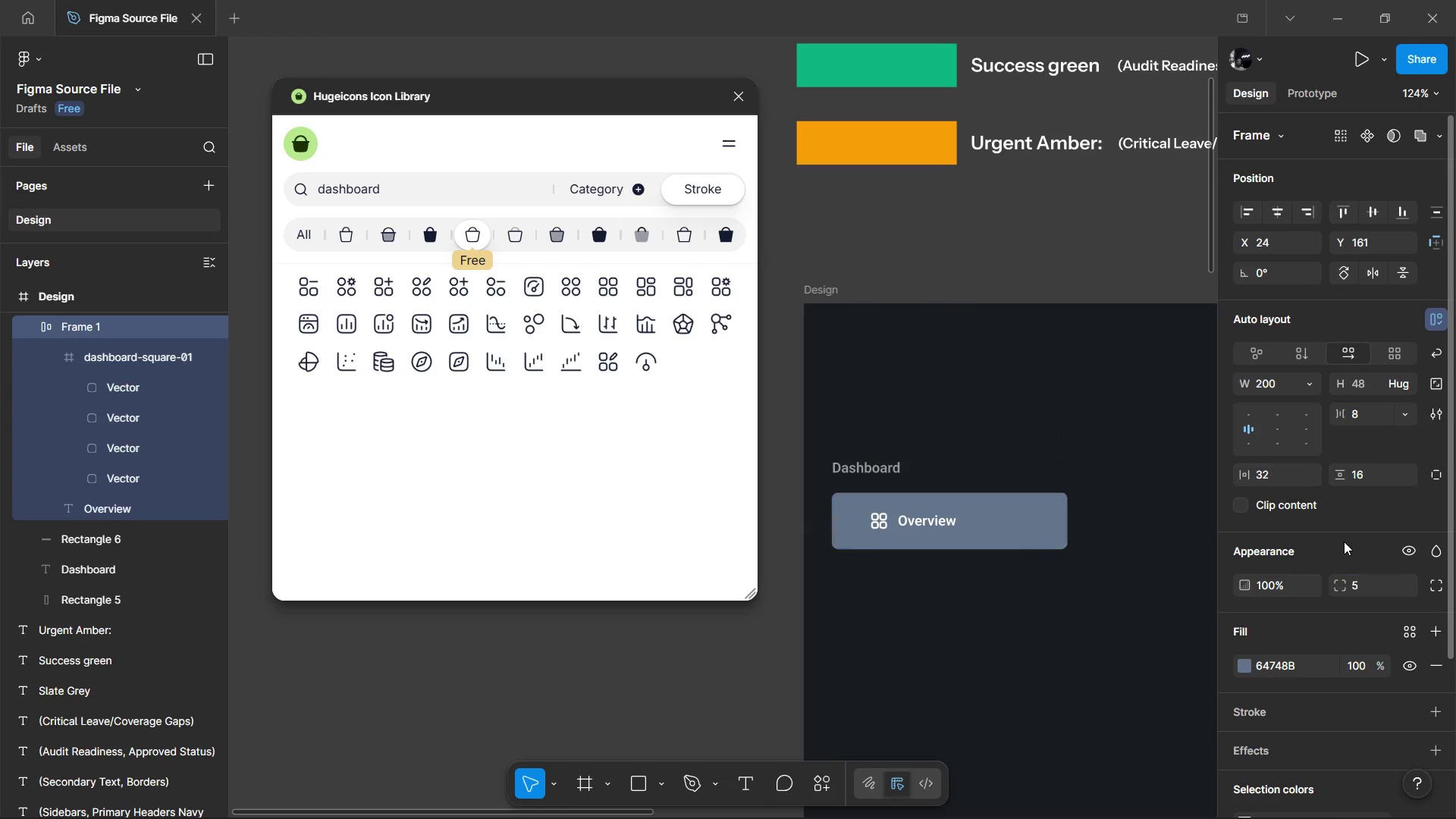 
left_click([1344, 541])
 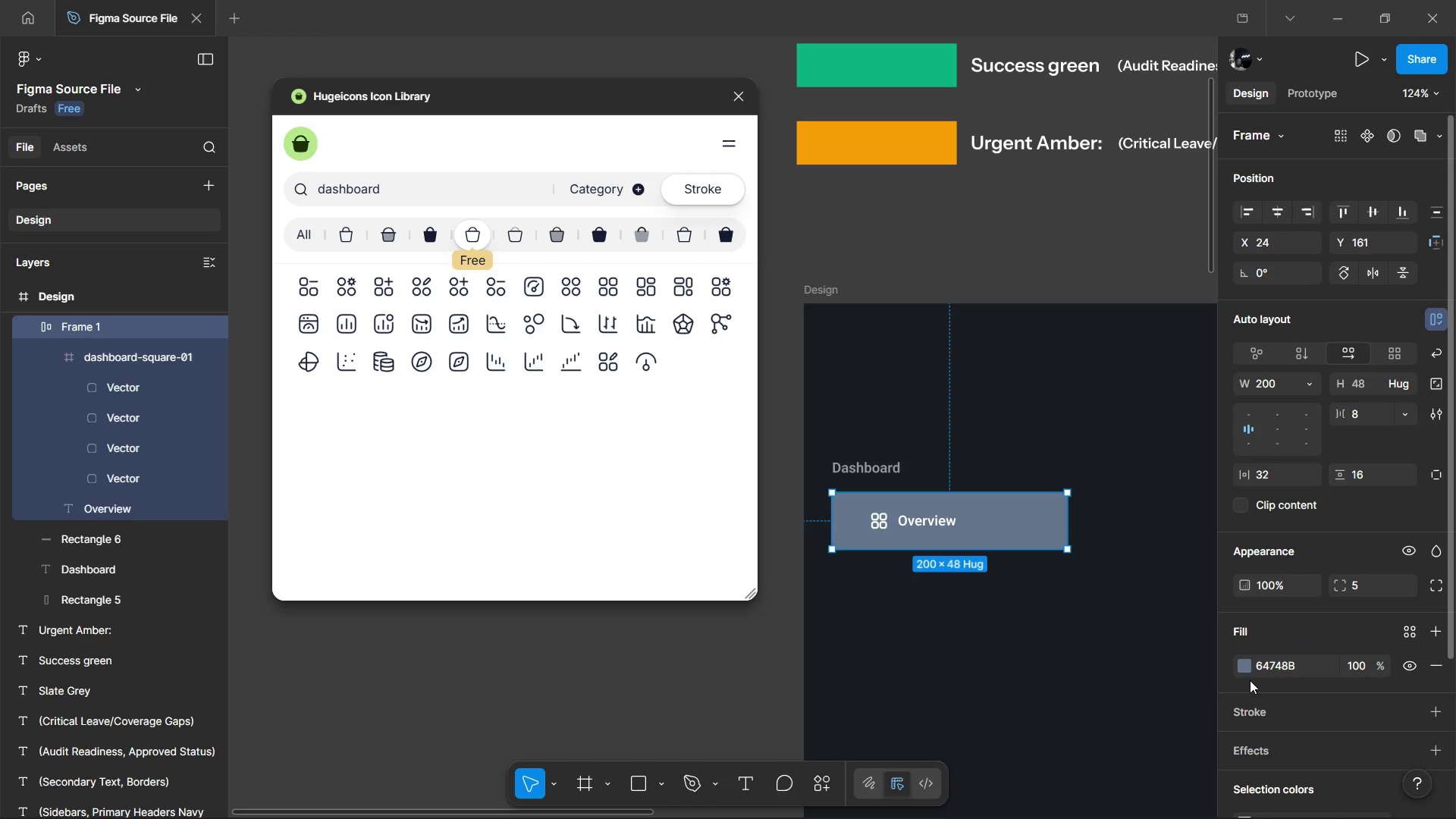 
left_click([1241, 667])
 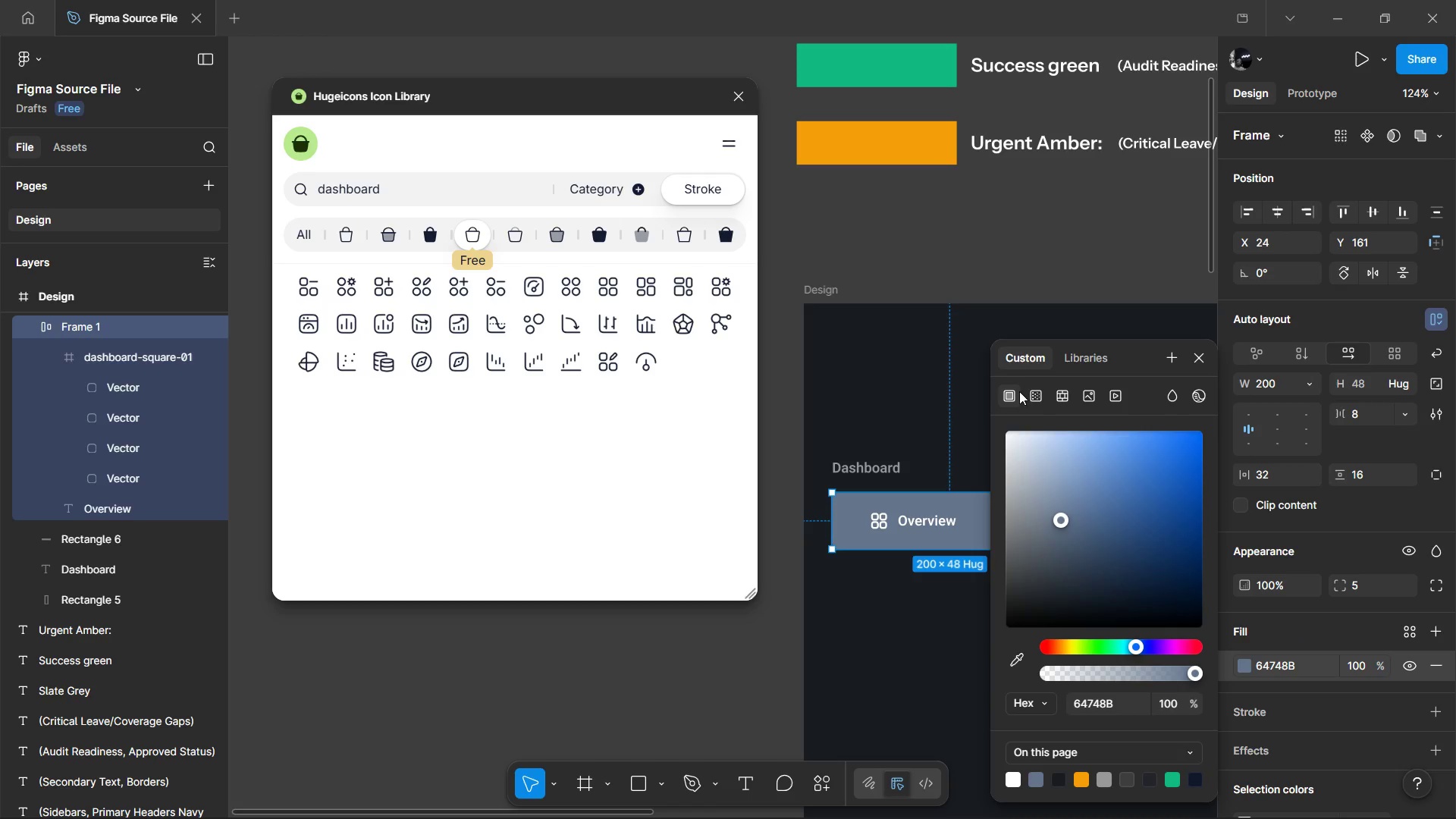 
left_click([1025, 397])
 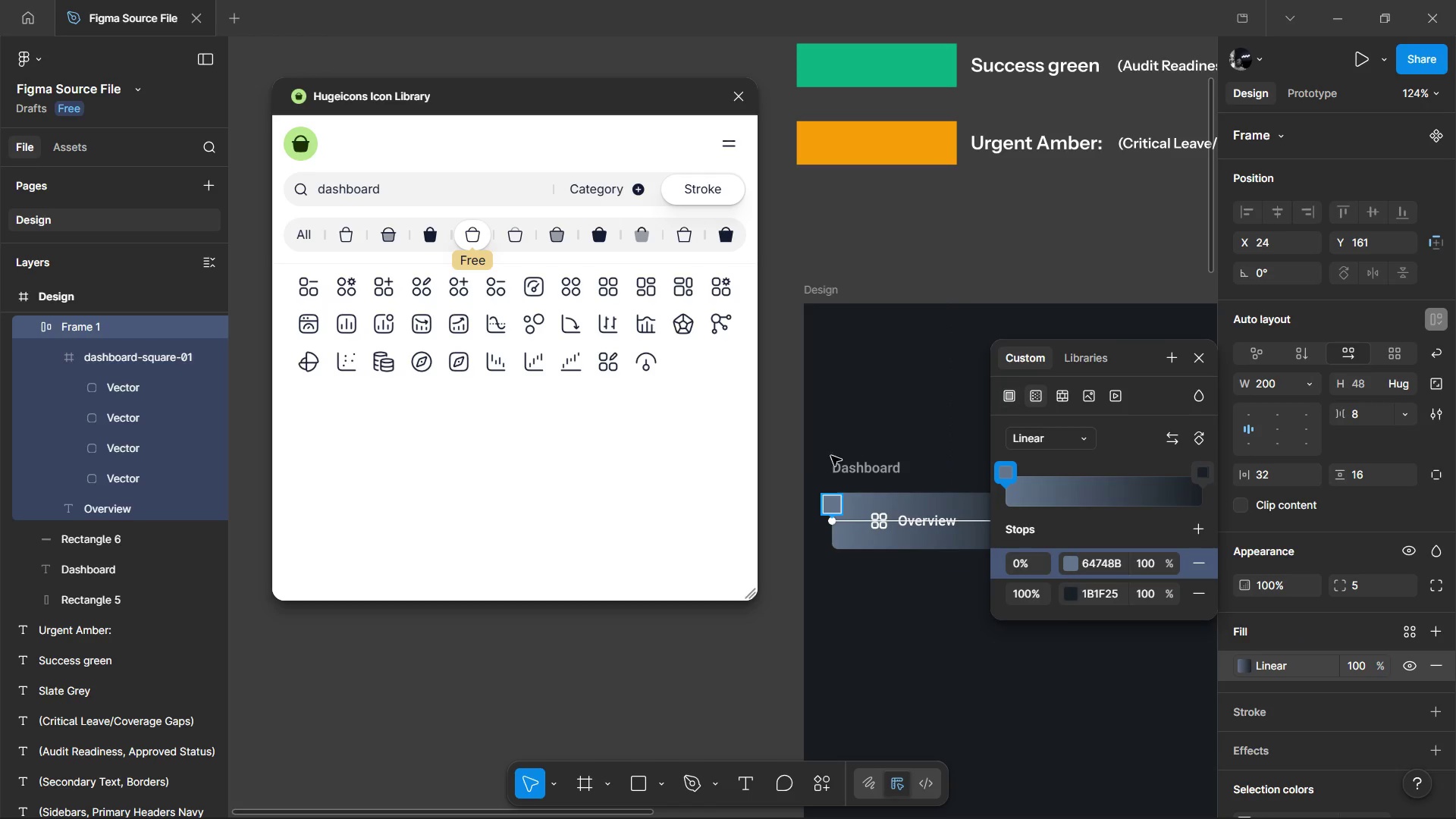 
key(NumLock)
 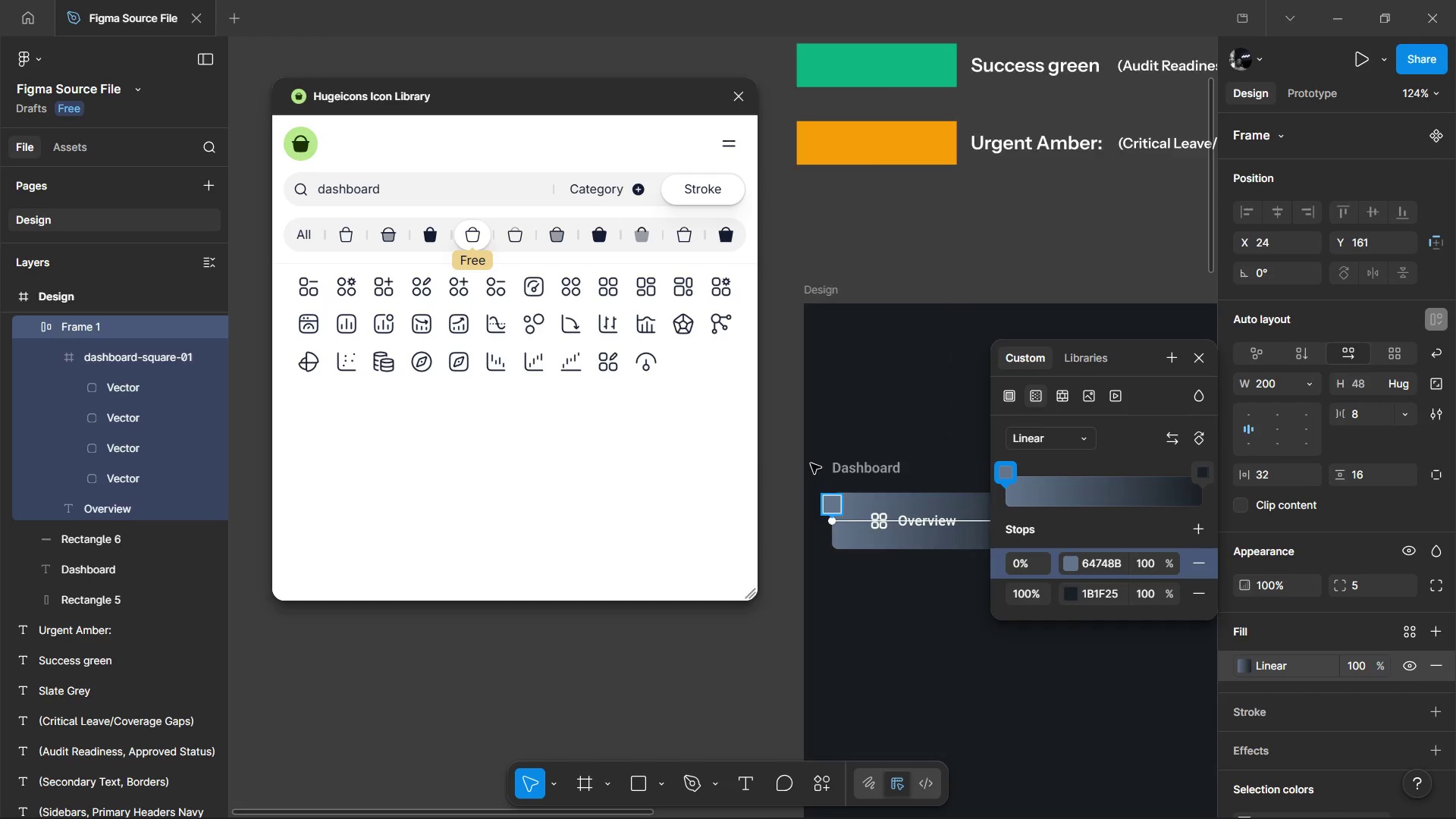 
hold_key(key=ShiftLeft, duration=0.72)
scroll: coordinate [811, 464], scroll_direction: down, amount: 3.0
 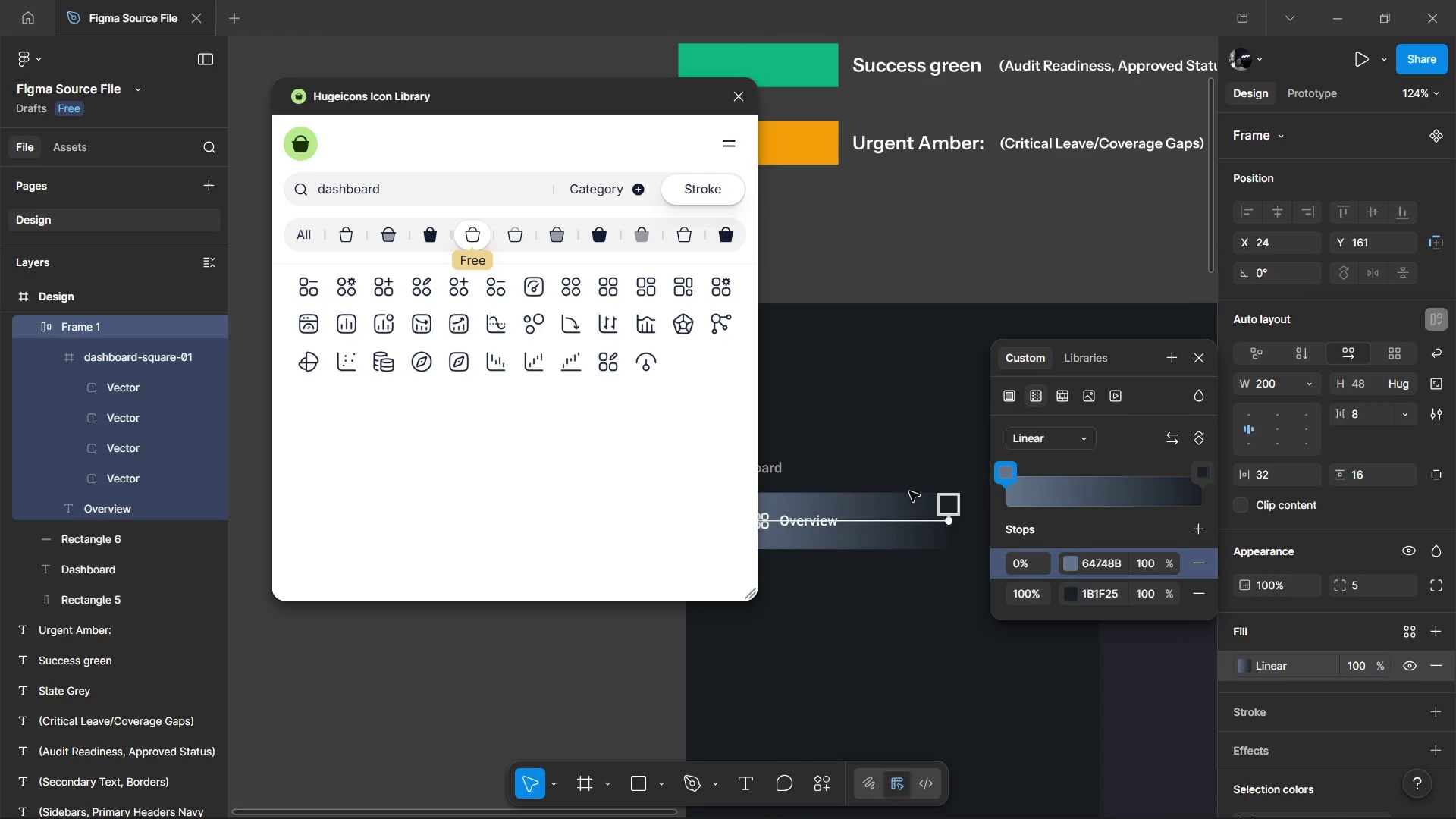 
hold_key(key=ControlLeft, duration=0.67)
scroll: coordinate [949, 510], scroll_direction: down, amount: 2.0
 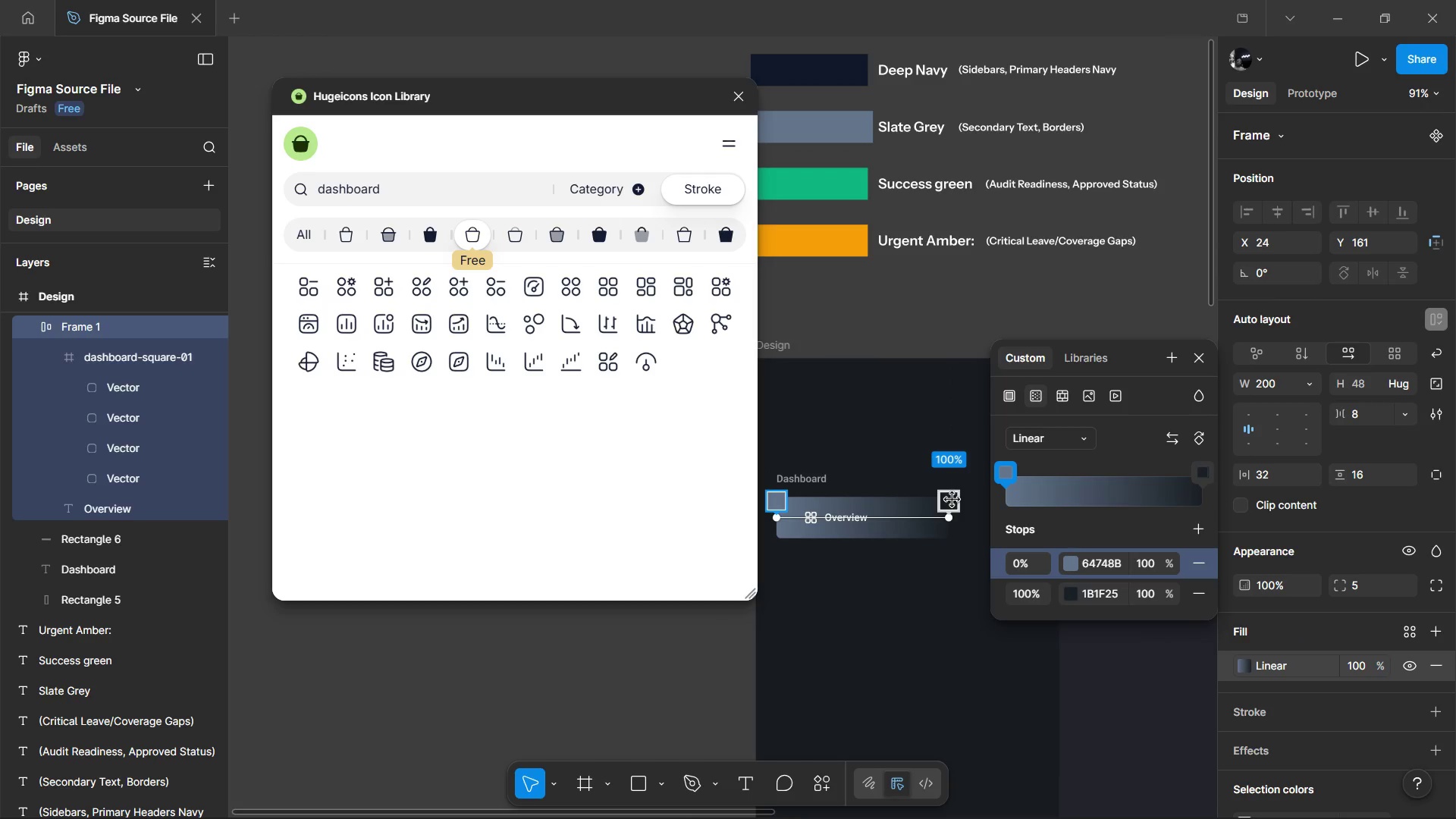 
left_click_drag(start_coordinate=[952, 500], to_coordinate=[920, 505])
 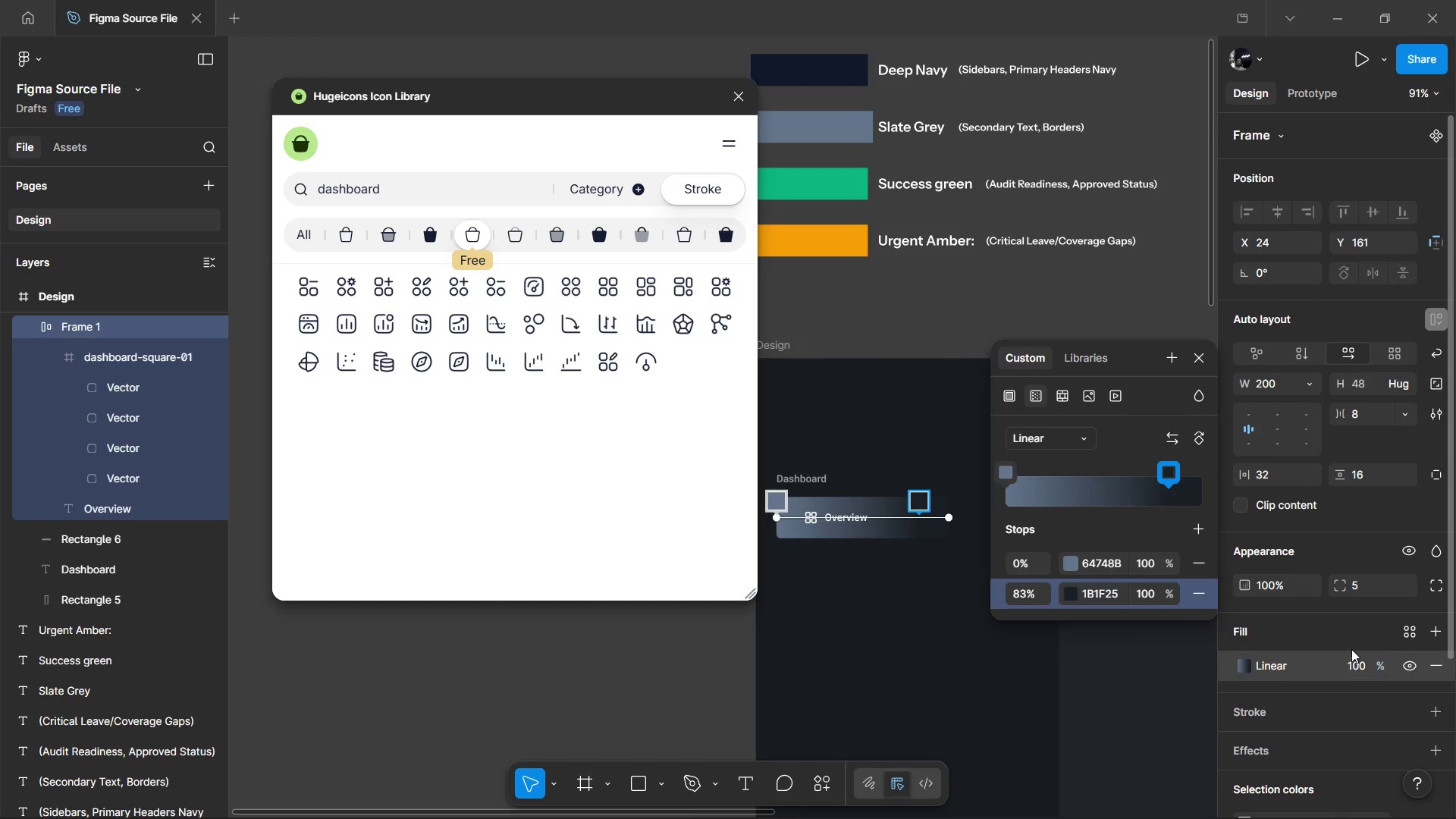 
left_click([1354, 636])
 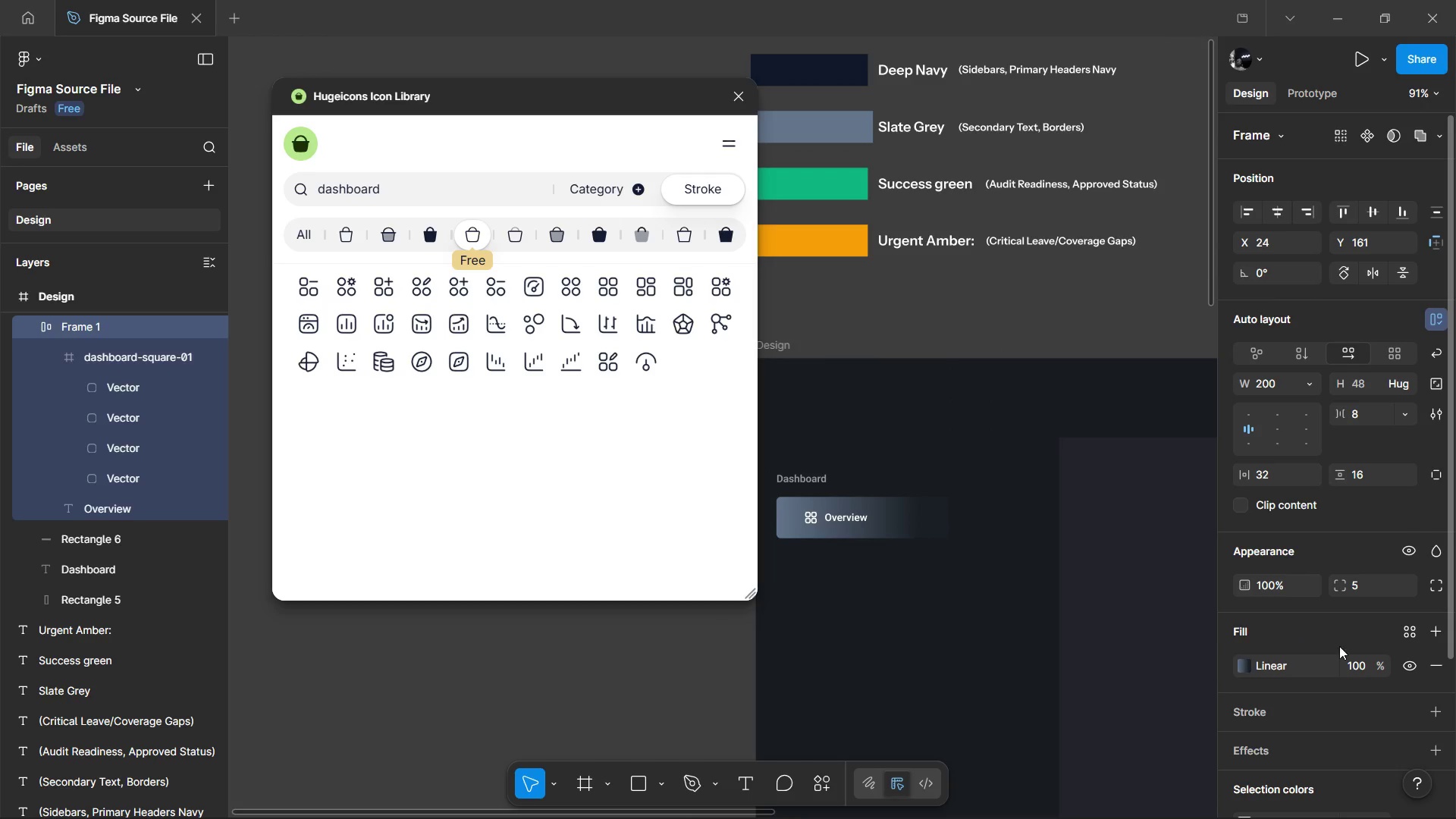 
key(Shift+ShiftLeft)
 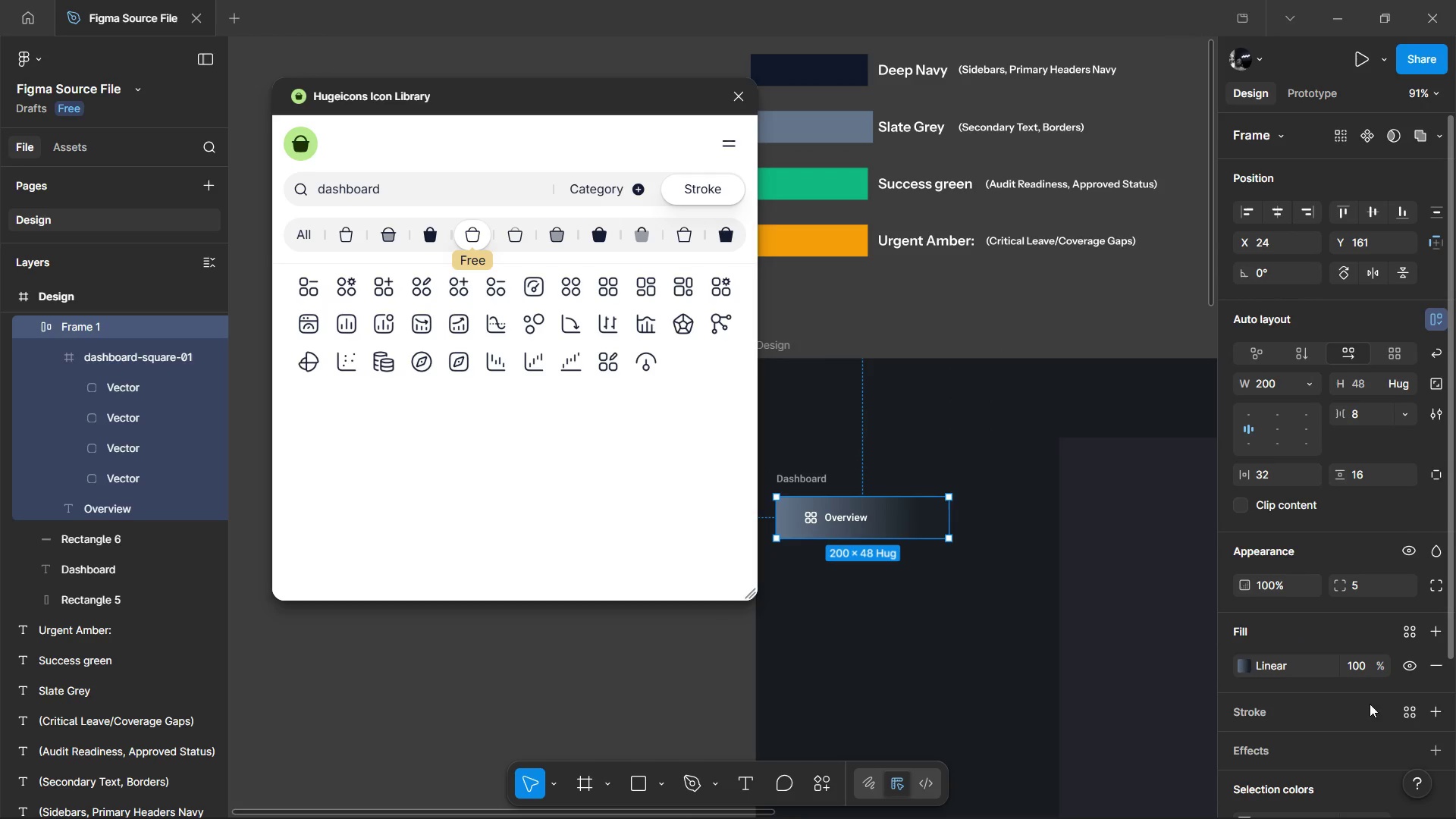 
scroll: coordinate [1383, 730], scroll_direction: down, amount: 1.0
 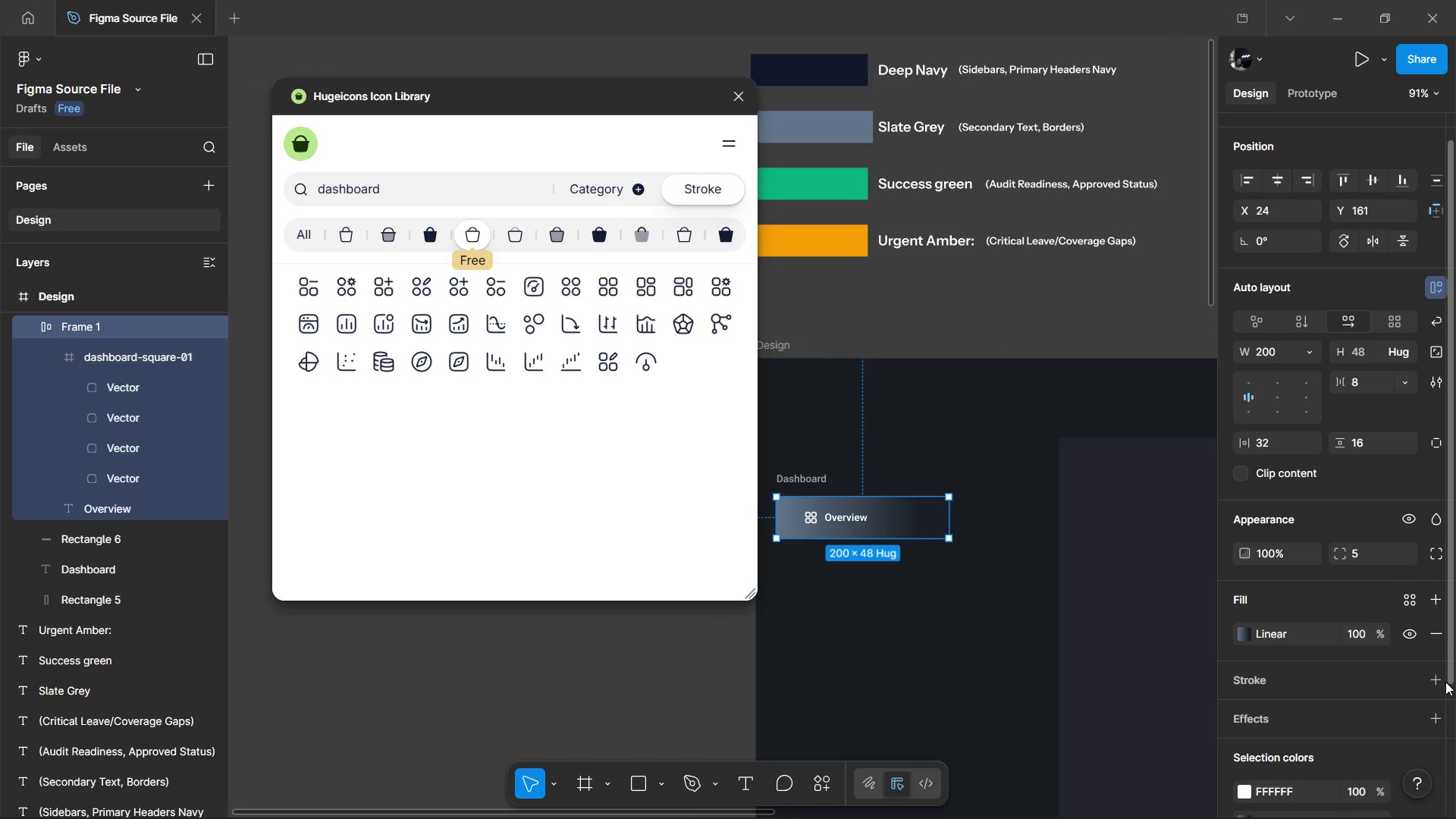 
left_click([1439, 679])
 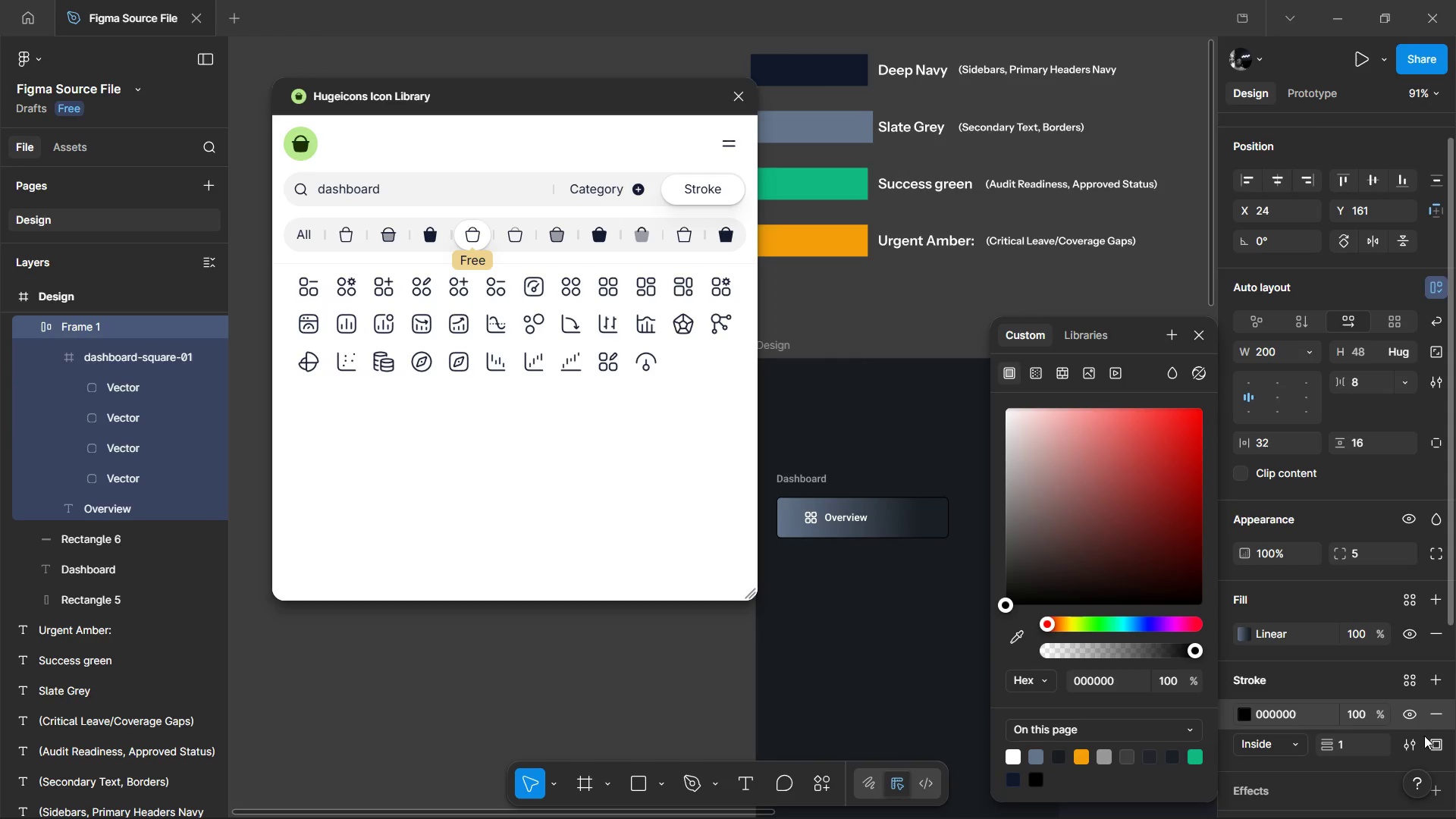 
left_click([1411, 745])
 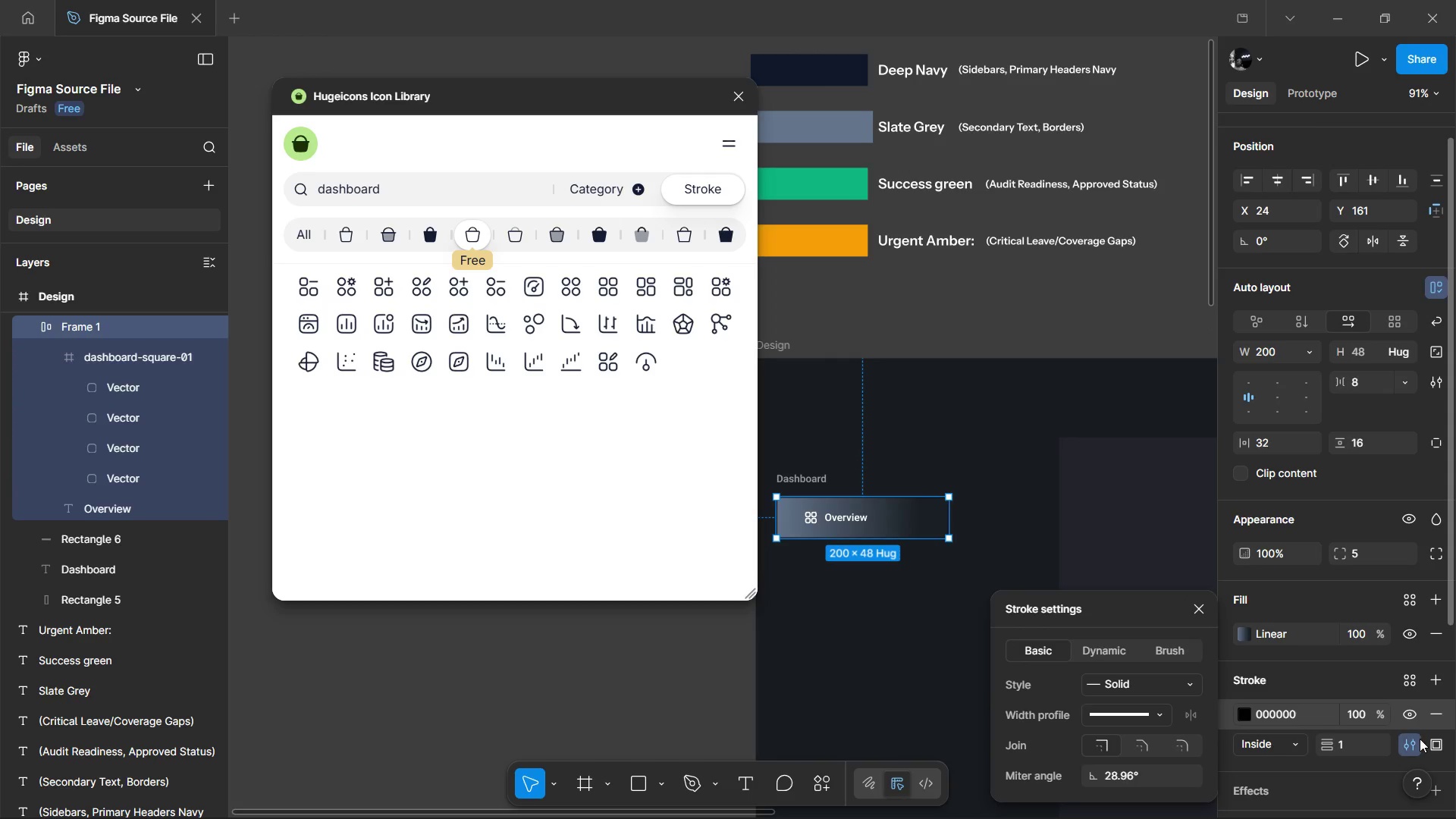 
double_click([1430, 737])
 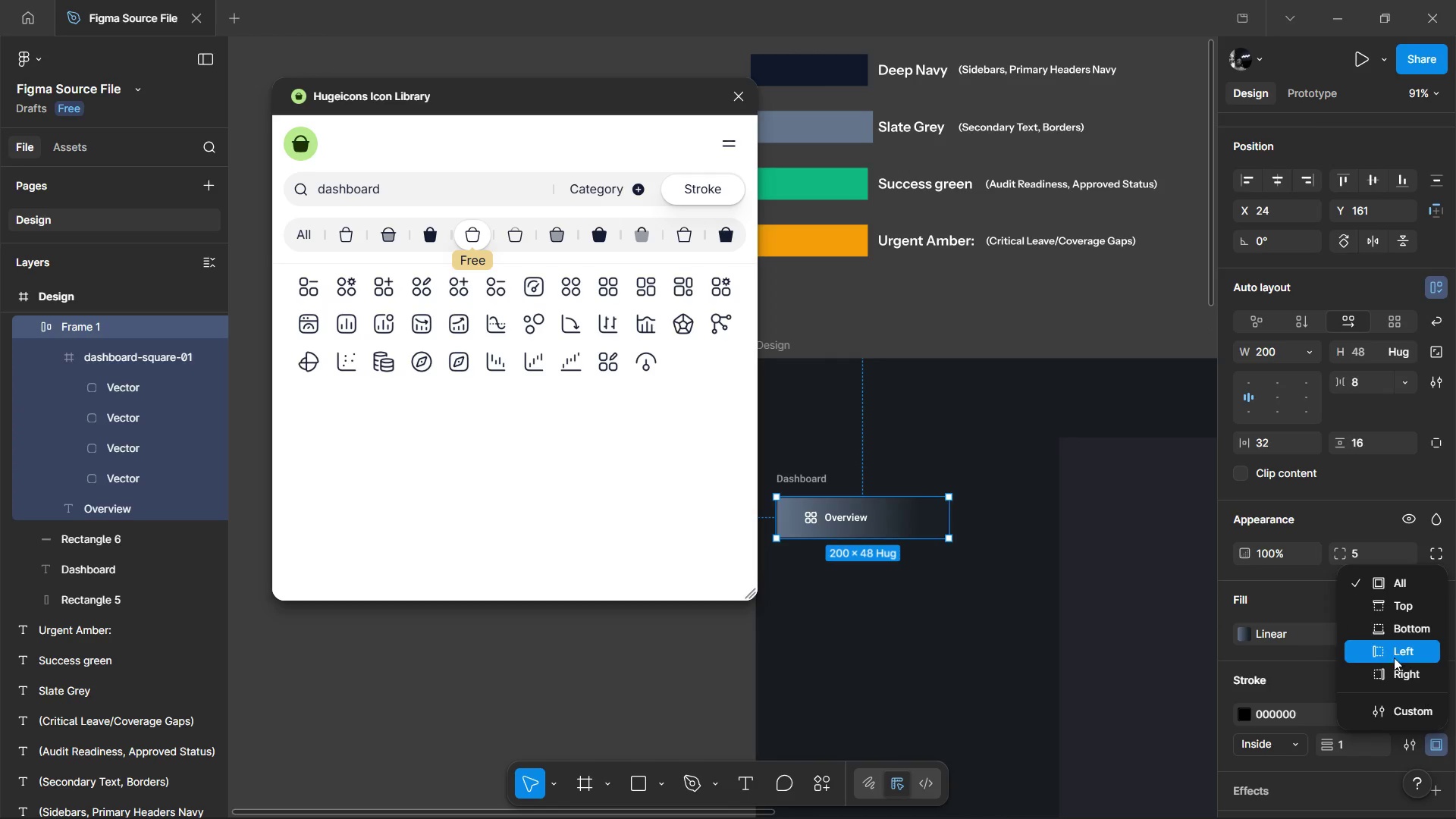 
left_click([1397, 664])
 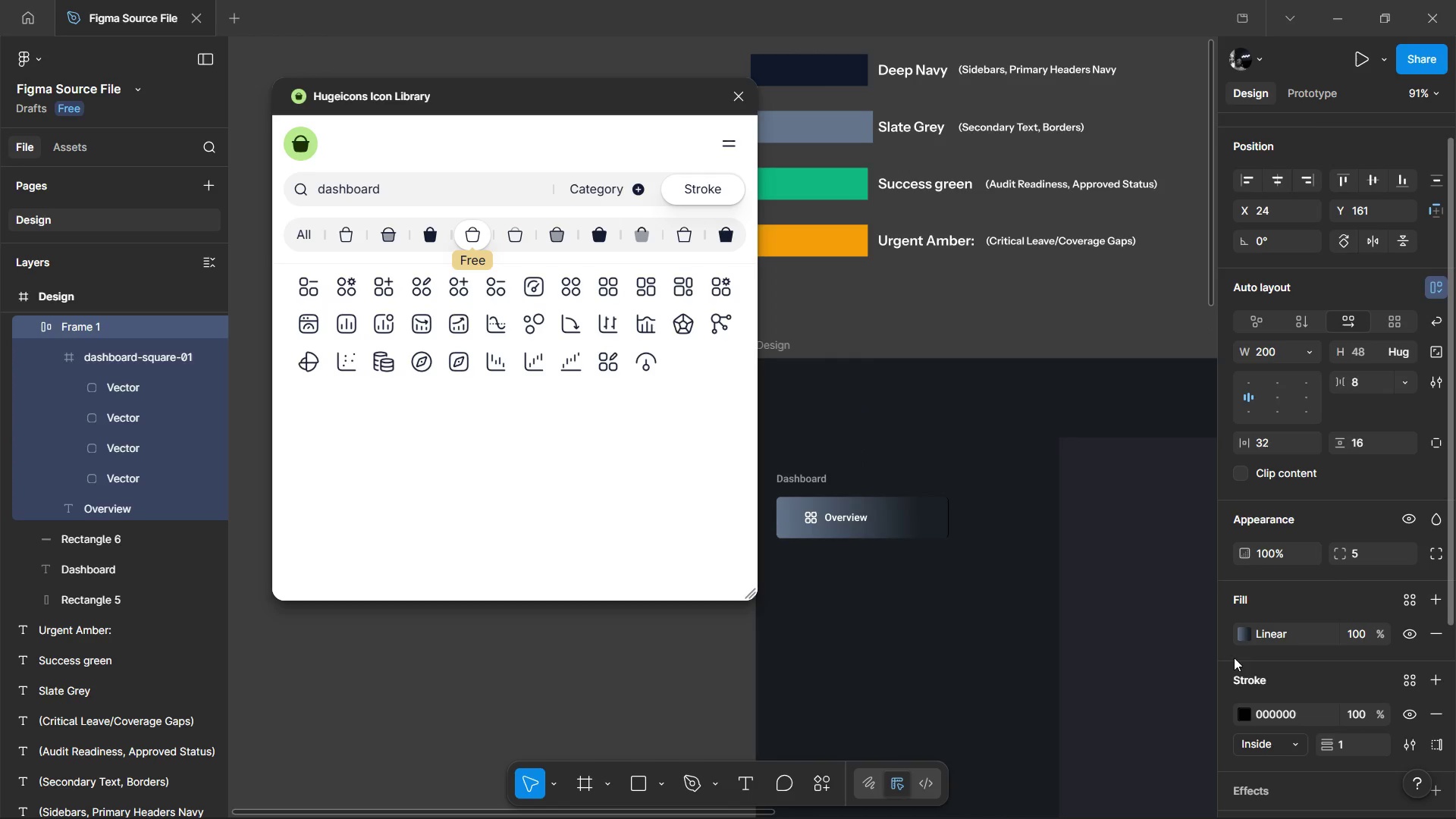 
left_click([1243, 639])
 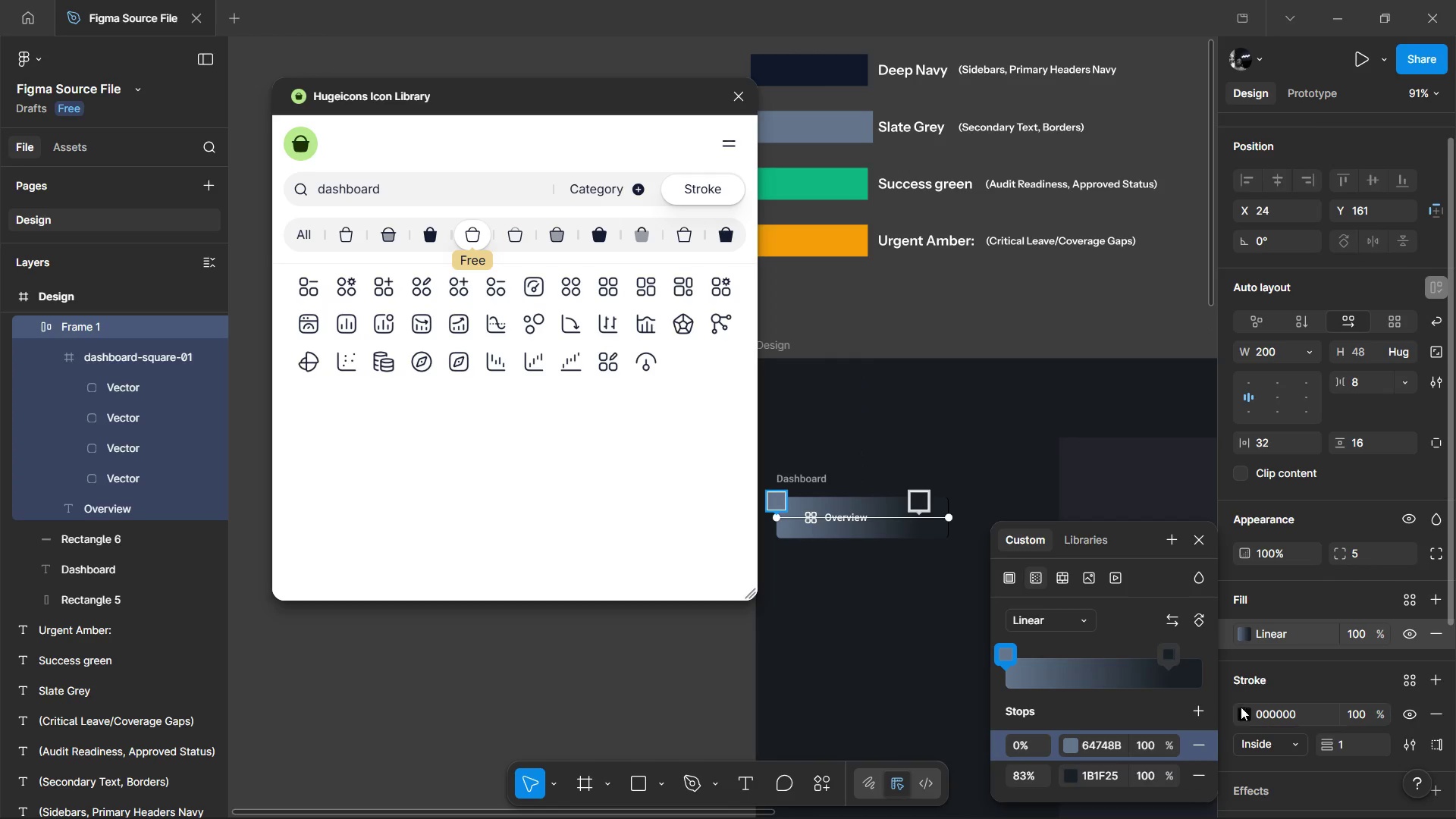 
left_click([1239, 712])
 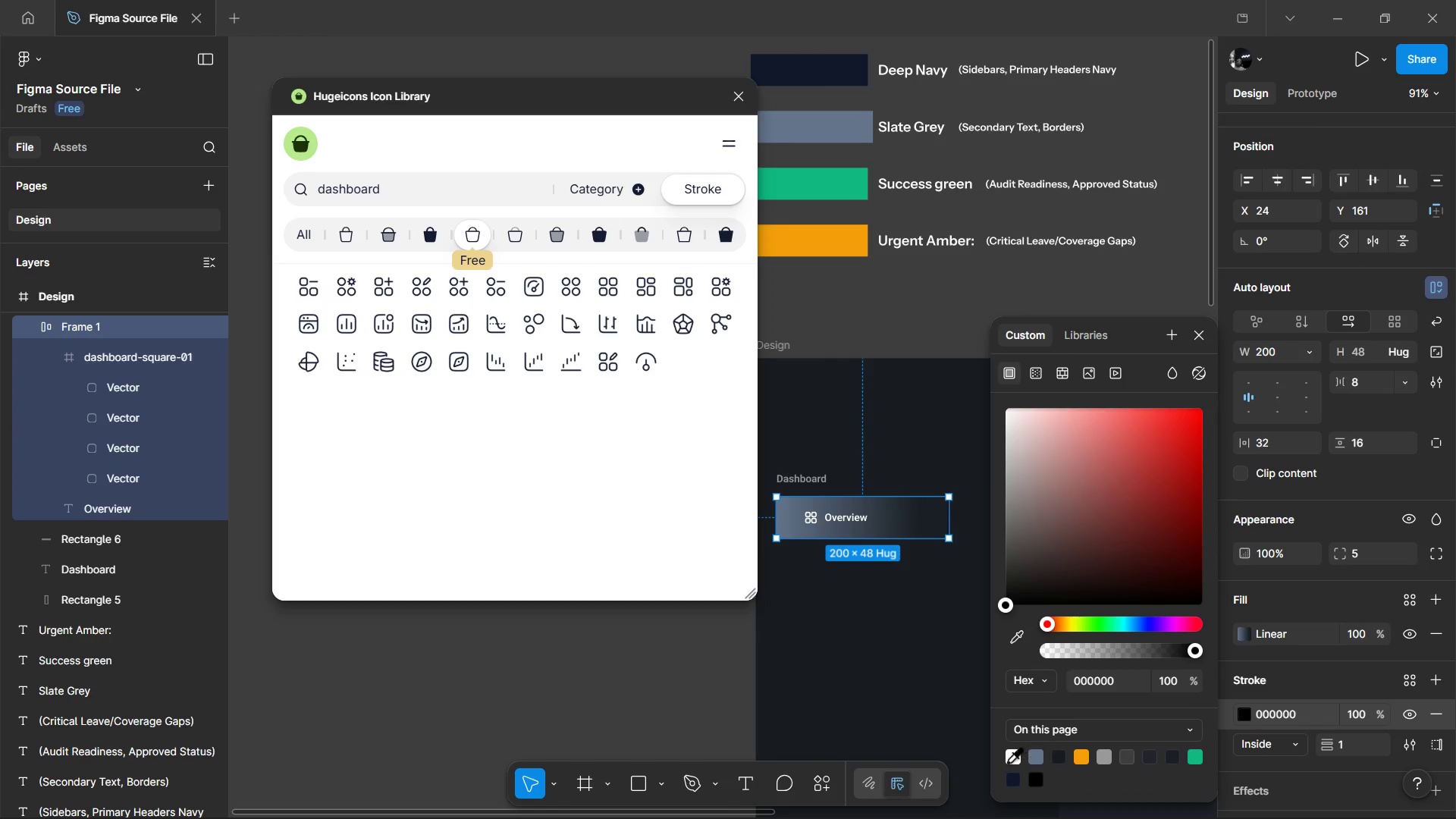 
left_click([1007, 761])
 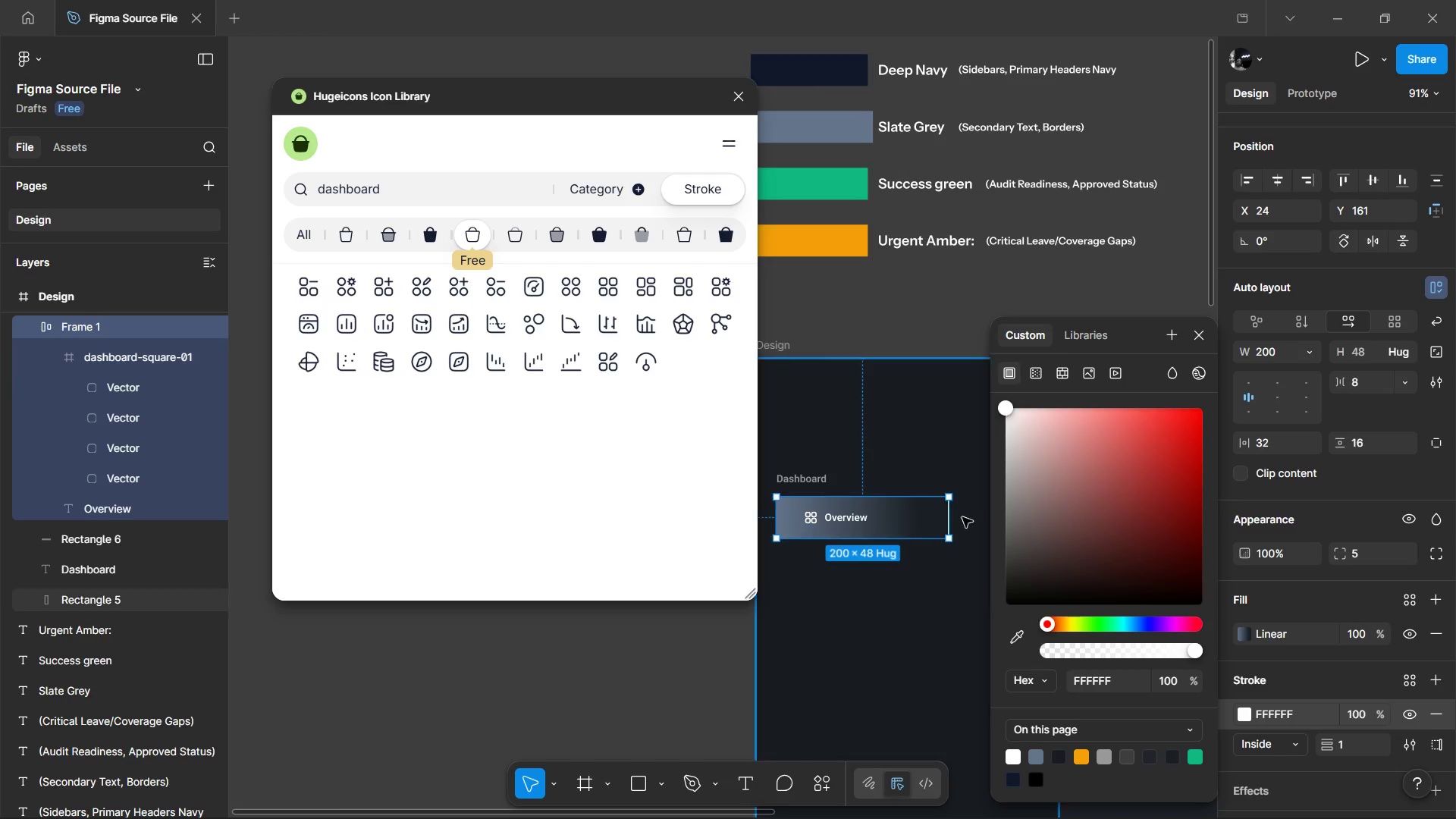 
hold_key(key=ControlLeft, duration=1.51)
scroll: coordinate [836, 497], scroll_direction: up, amount: 1.0
 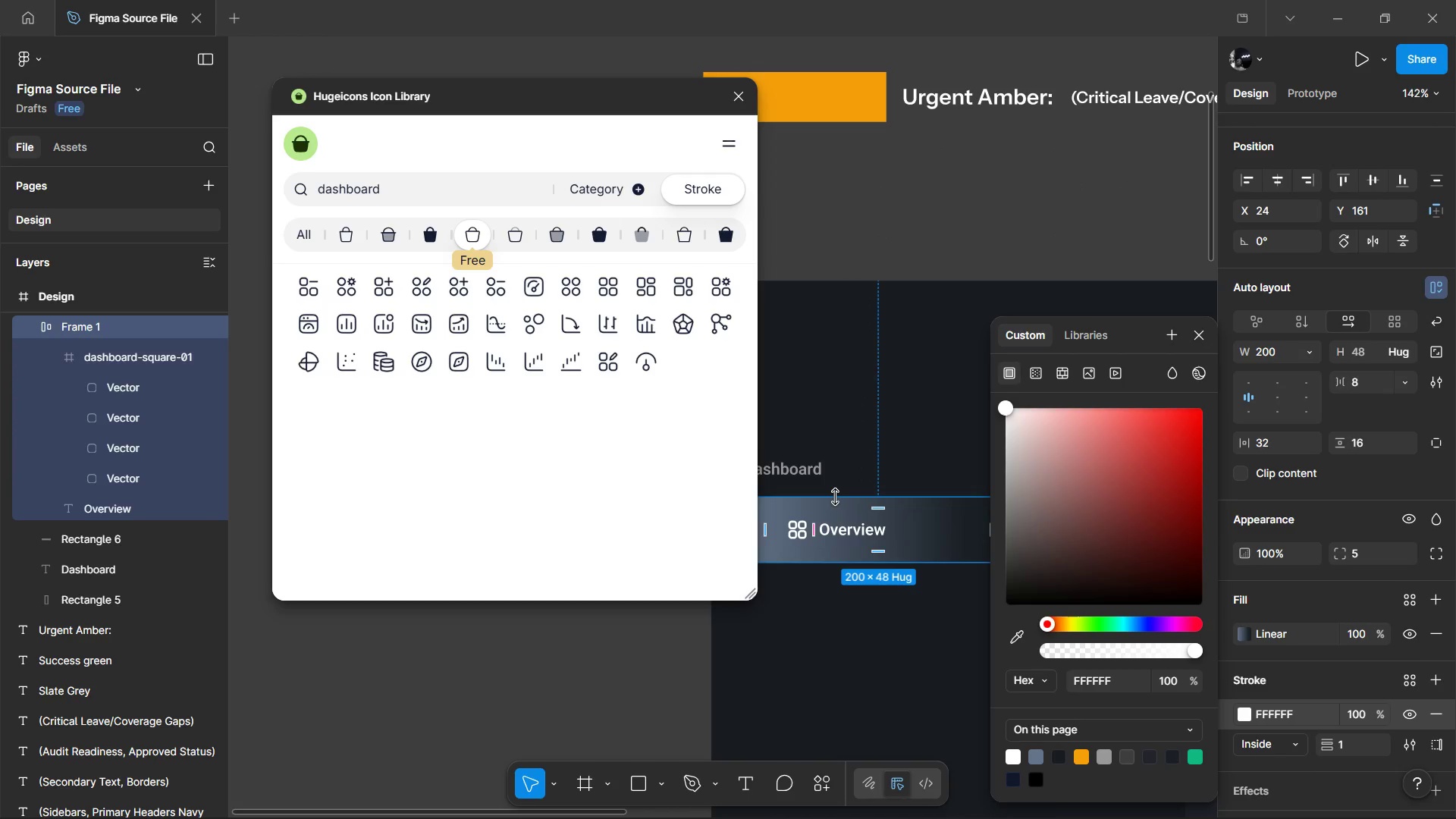 
hold_key(key=ControlLeft, duration=1.52)
 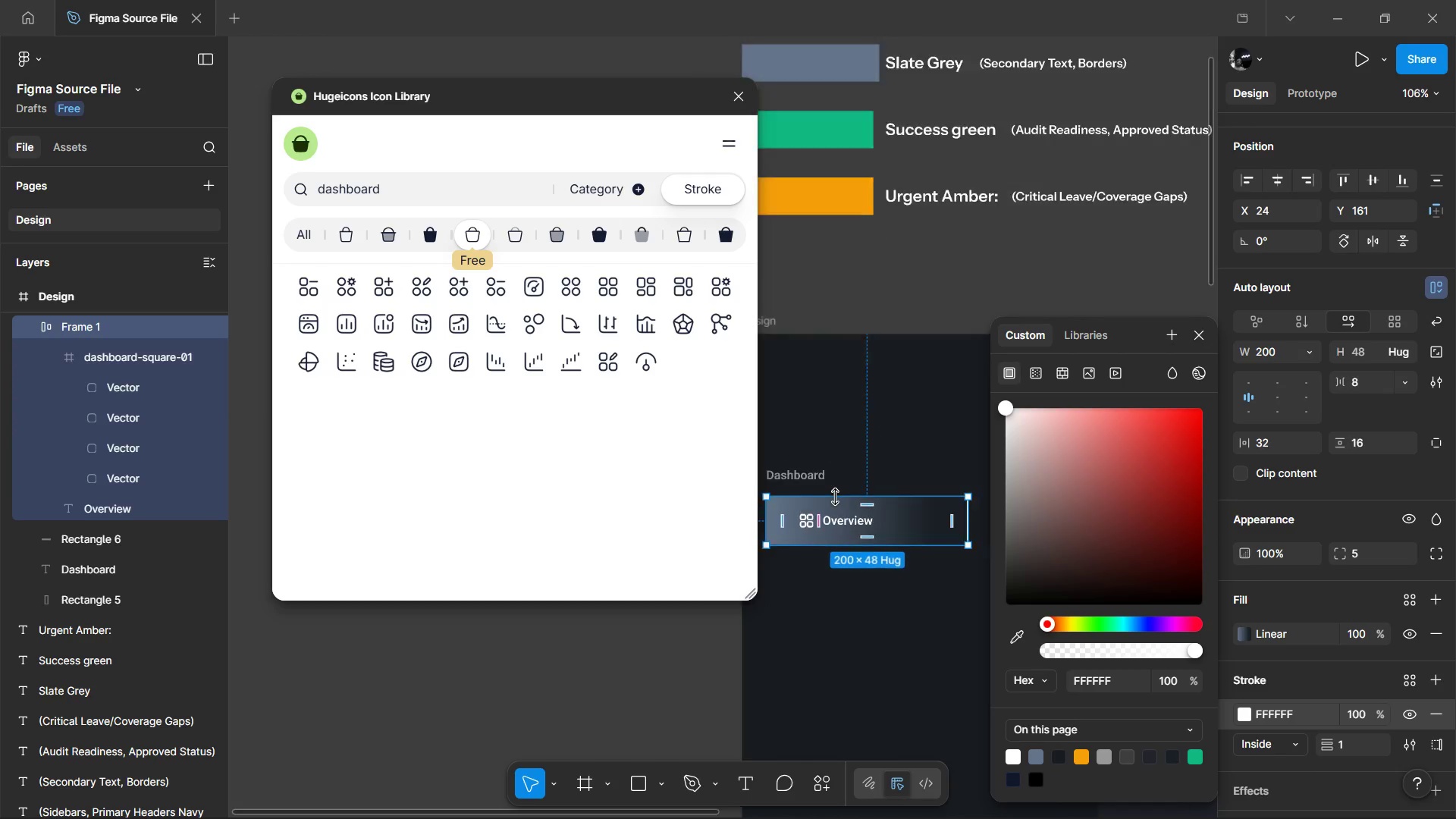 
hold_key(key=ControlLeft, duration=1.02)
scroll: coordinate [836, 497], scroll_direction: down, amount: 1.0
 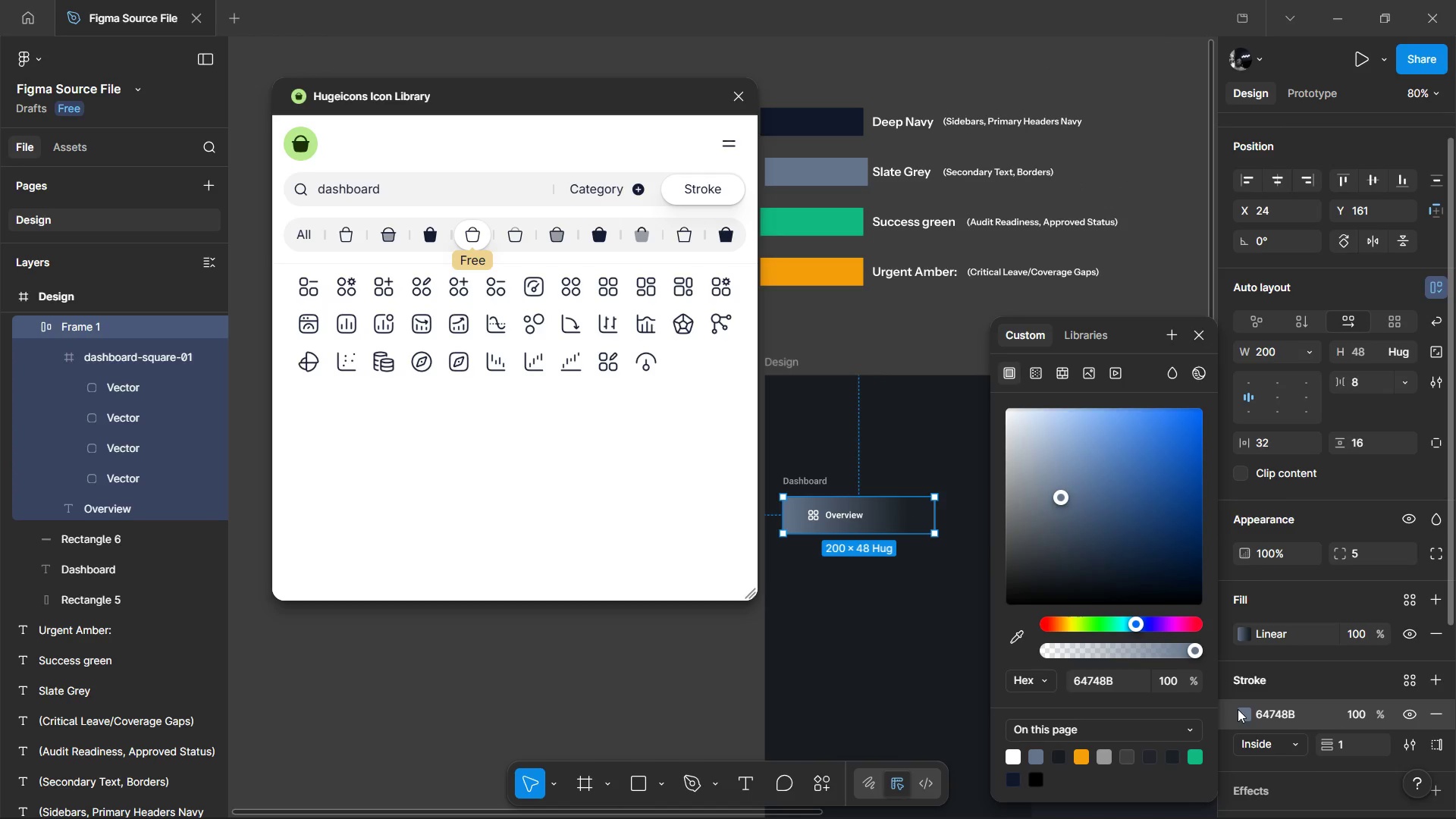 
wait(5.19)
 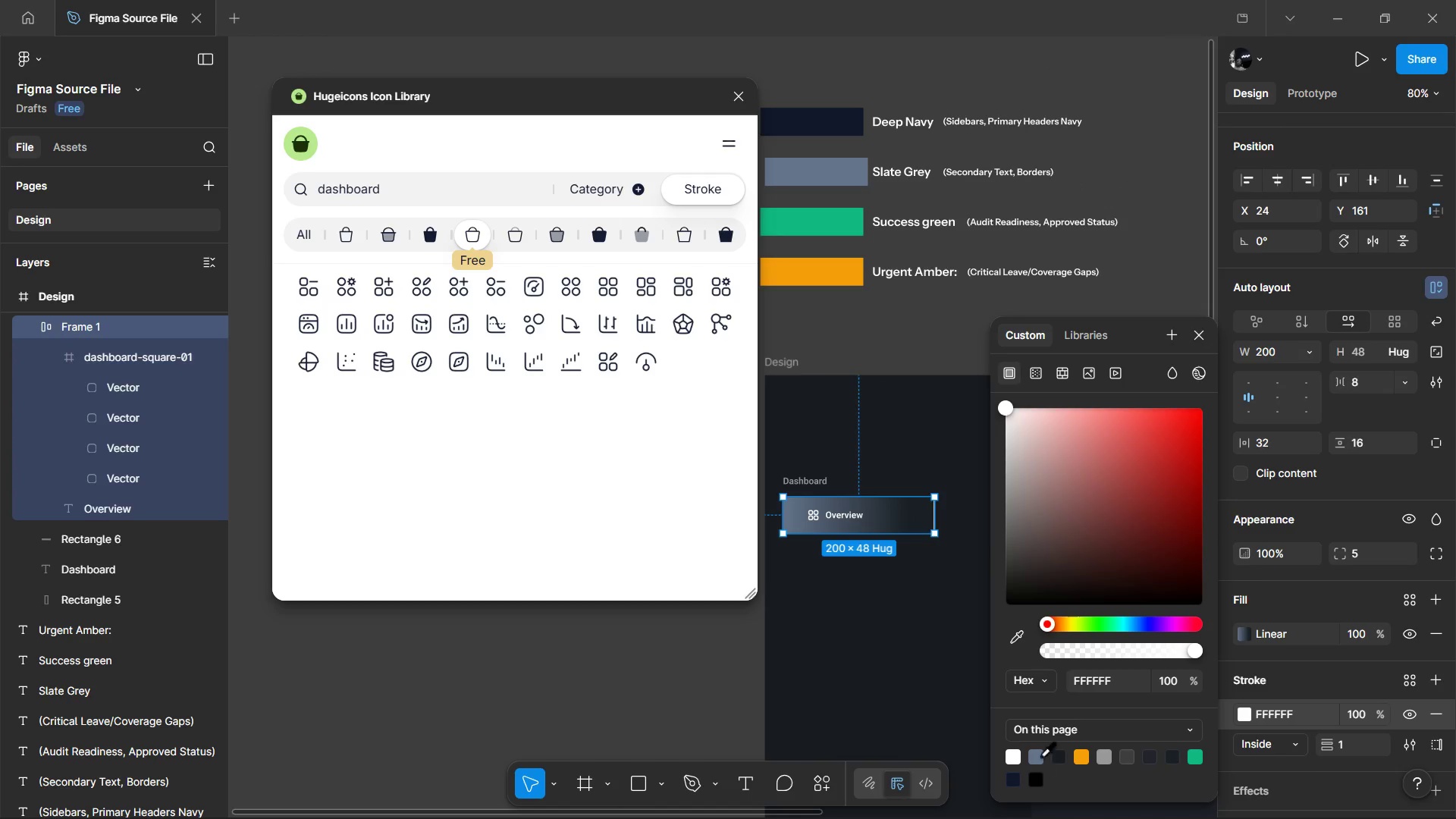 
hold_key(key=ControlLeft, duration=1.0)
scroll: coordinate [914, 529], scroll_direction: up, amount: 3.0
 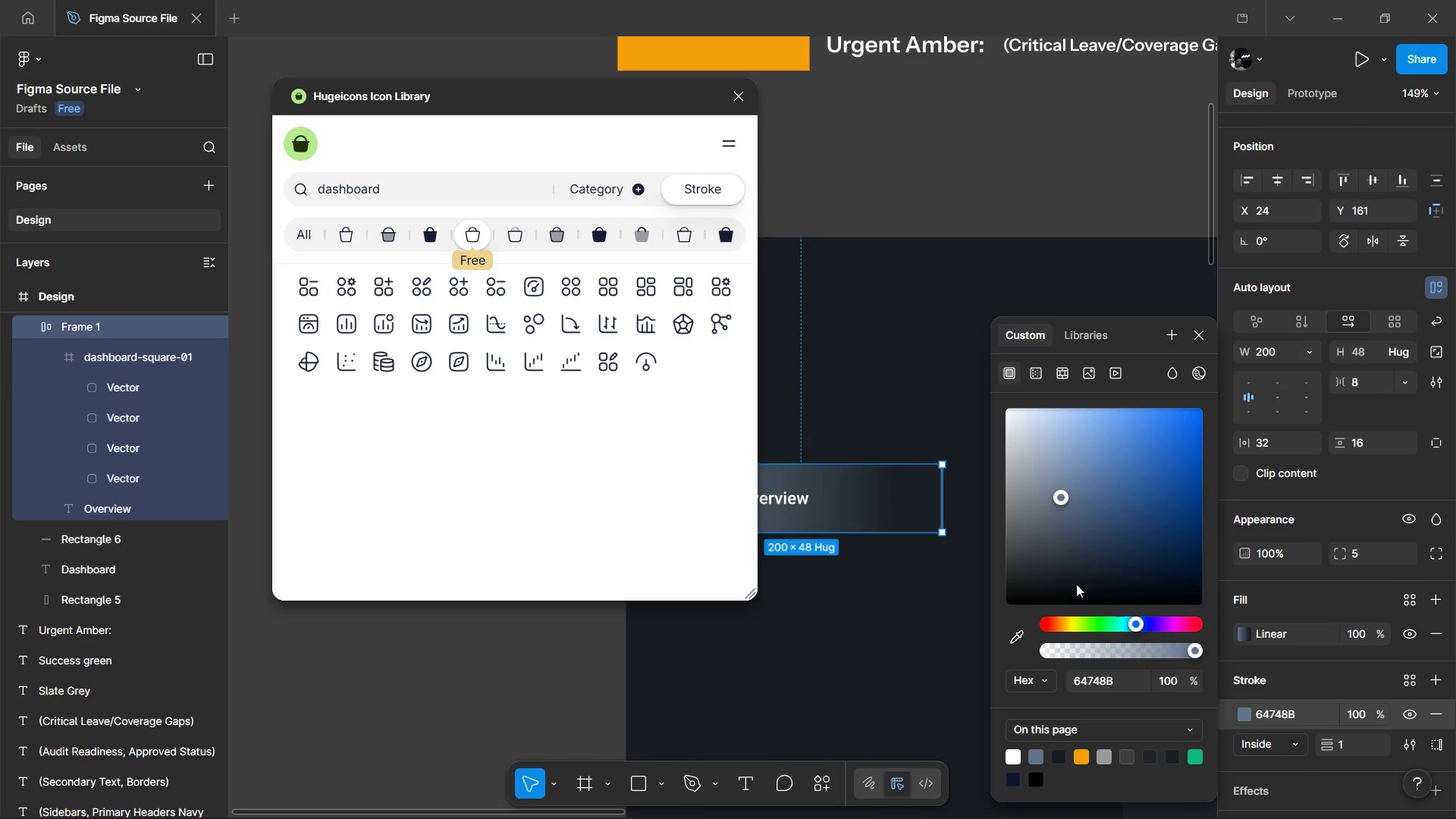 
hold_key(key=ShiftLeft, duration=0.67)
scroll: coordinate [847, 541], scroll_direction: up, amount: 3.0
 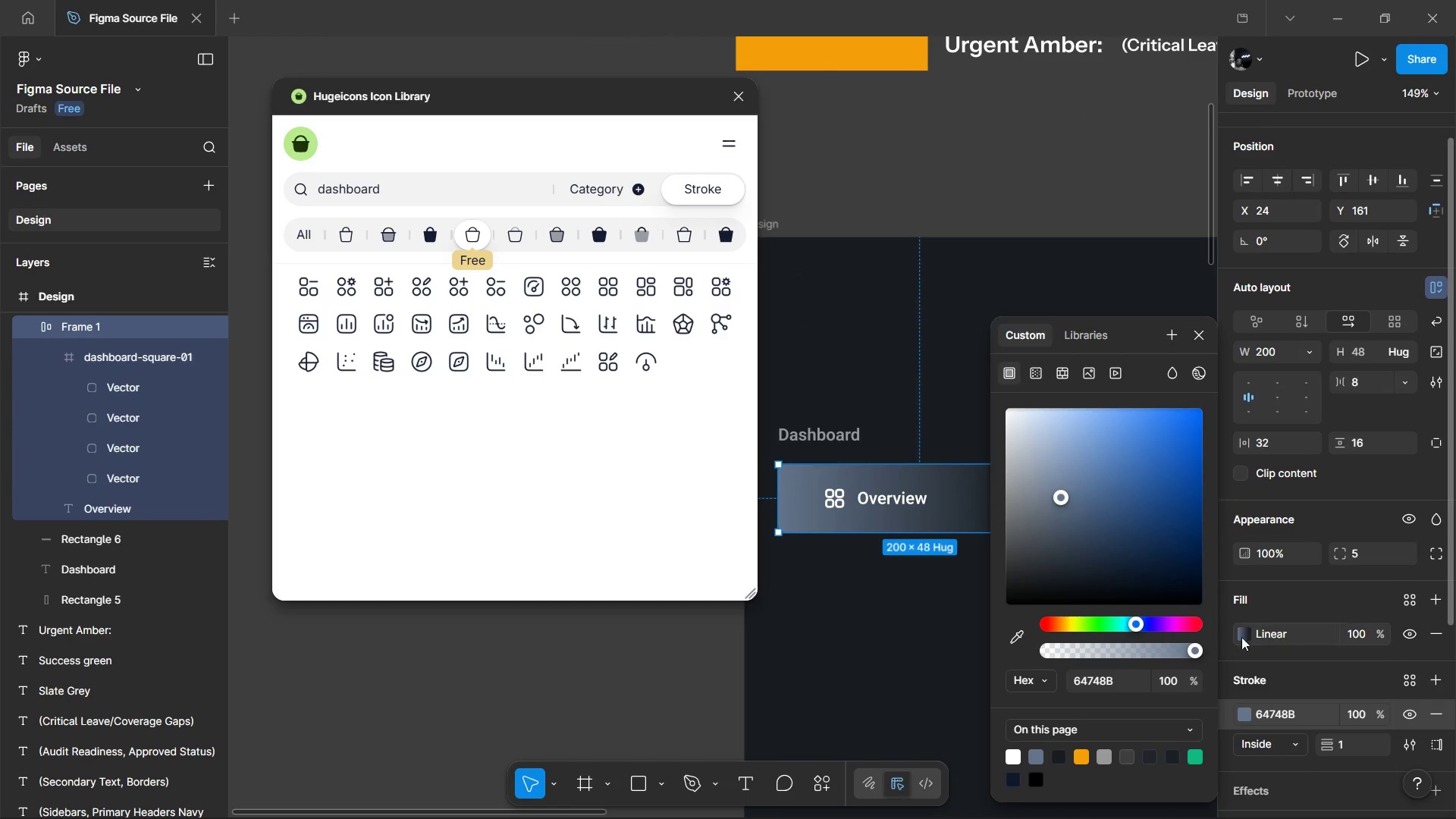 
left_click([1240, 628])
 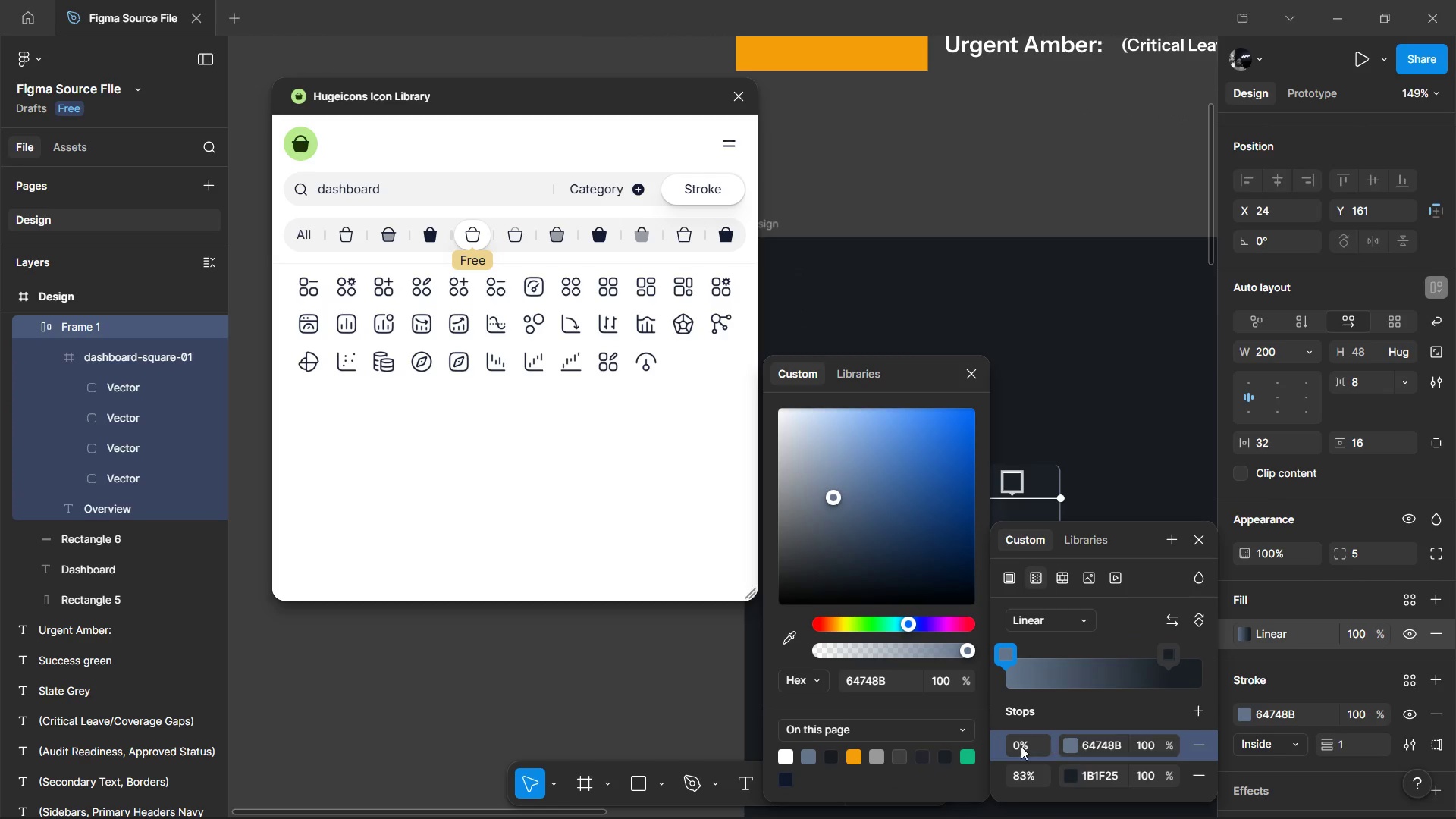 
left_click([783, 755])
 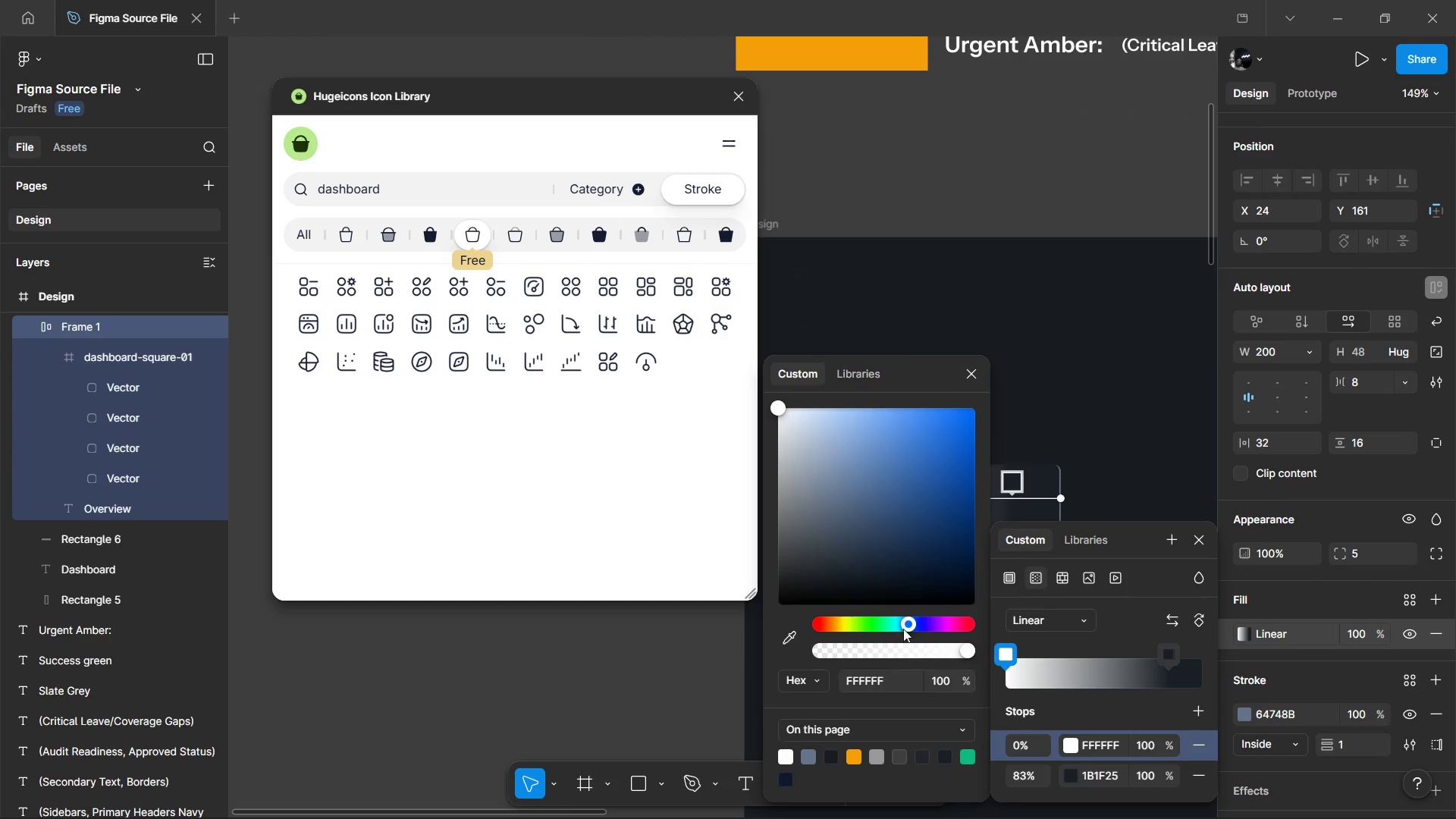 
hold_key(key=ShiftLeft, duration=0.88)
scroll: coordinate [1051, 505], scroll_direction: up, amount: 4.0
 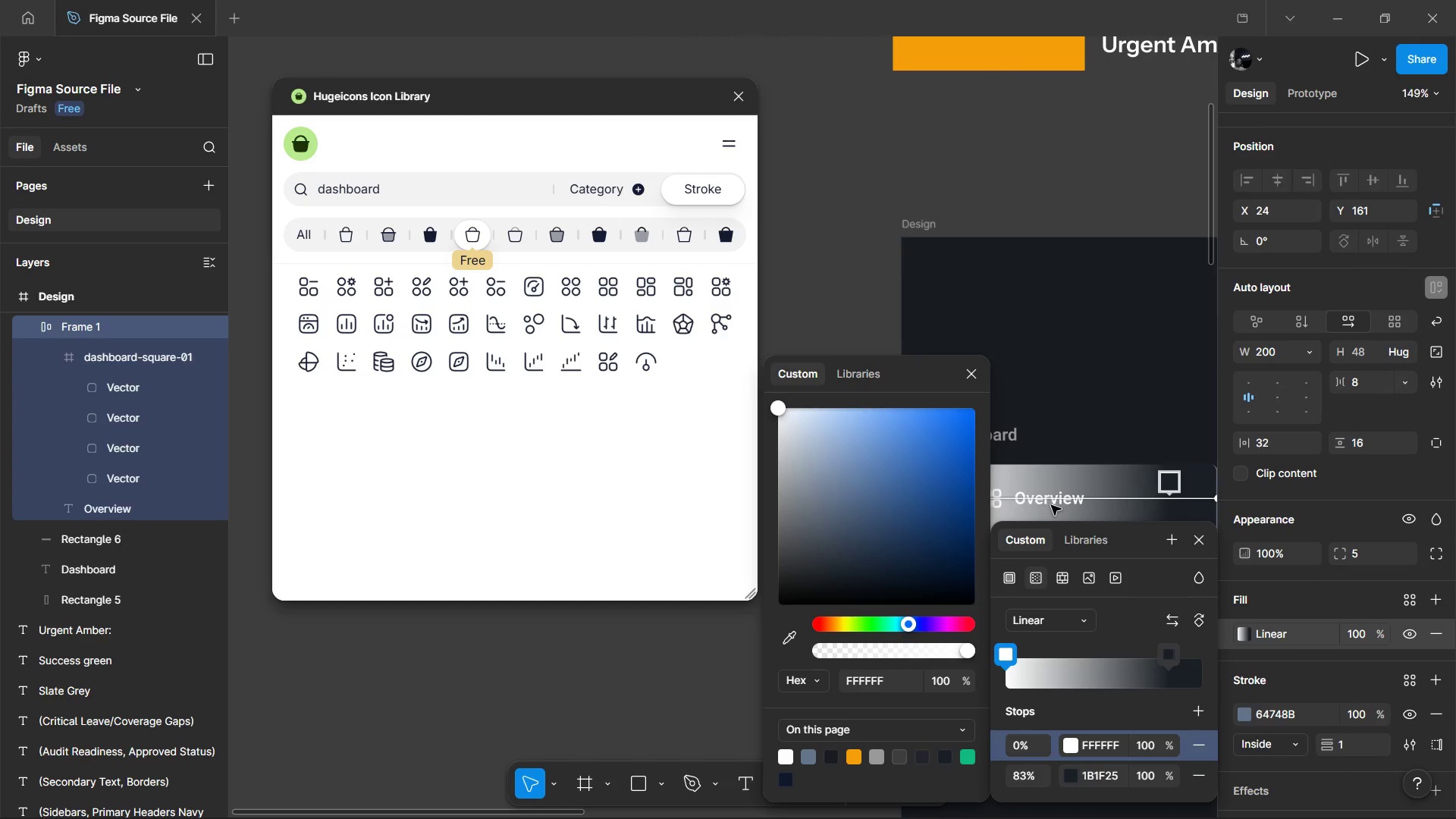 
hold_key(key=ControlLeft, duration=0.62)
scroll: coordinate [1051, 505], scroll_direction: down, amount: 1.0
 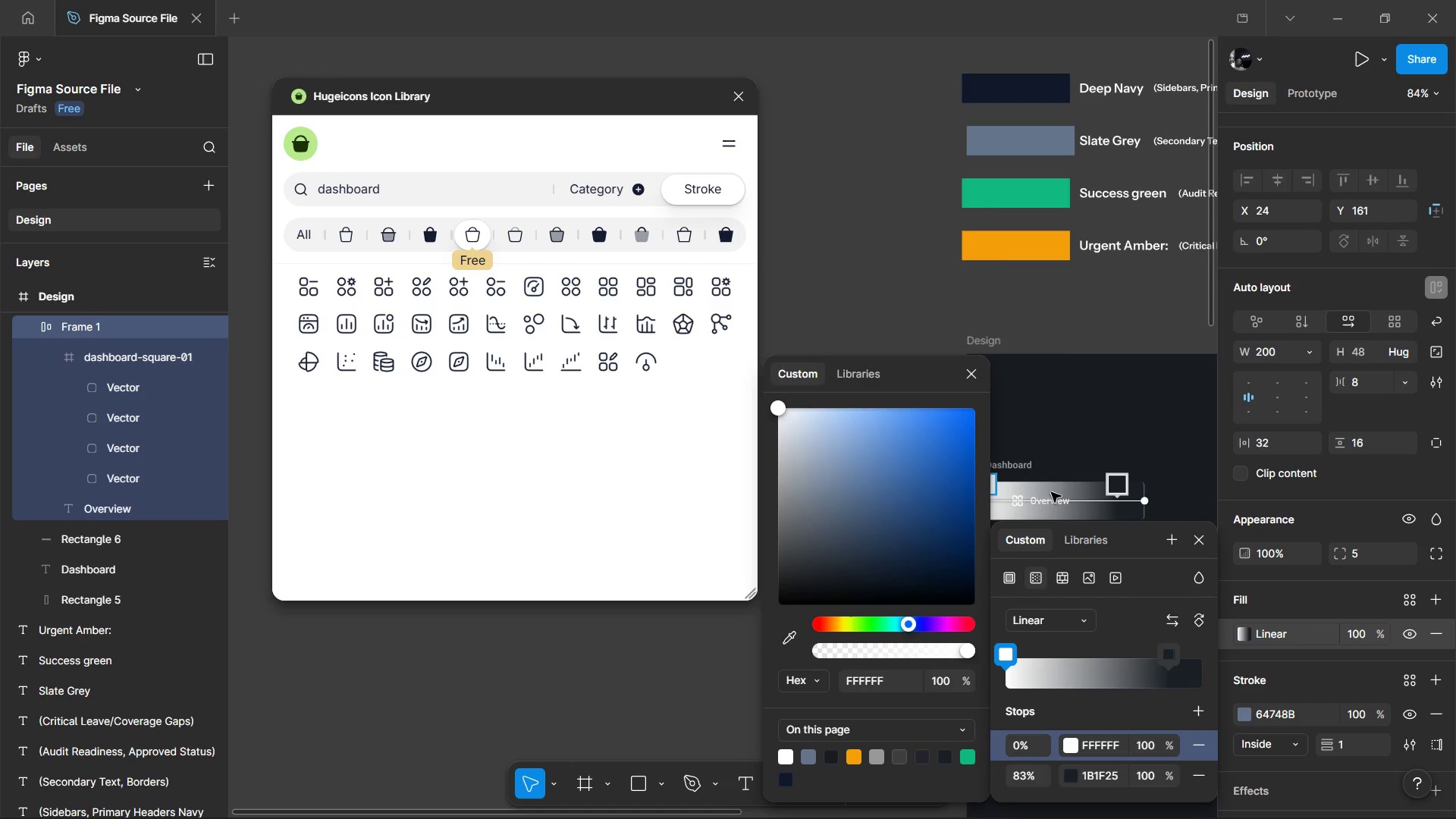 
left_click([1078, 419])
 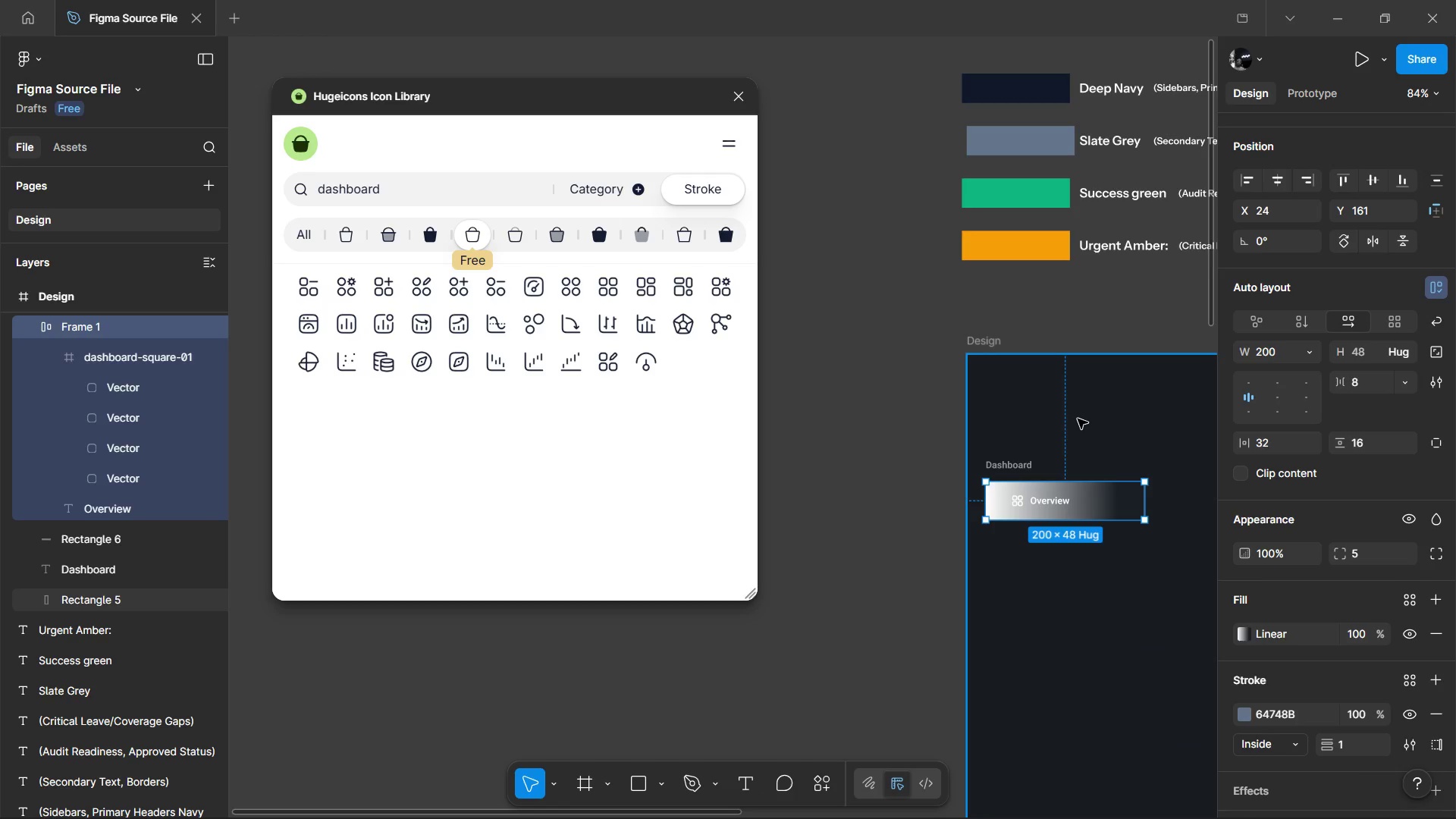 
key(Control+Z)
 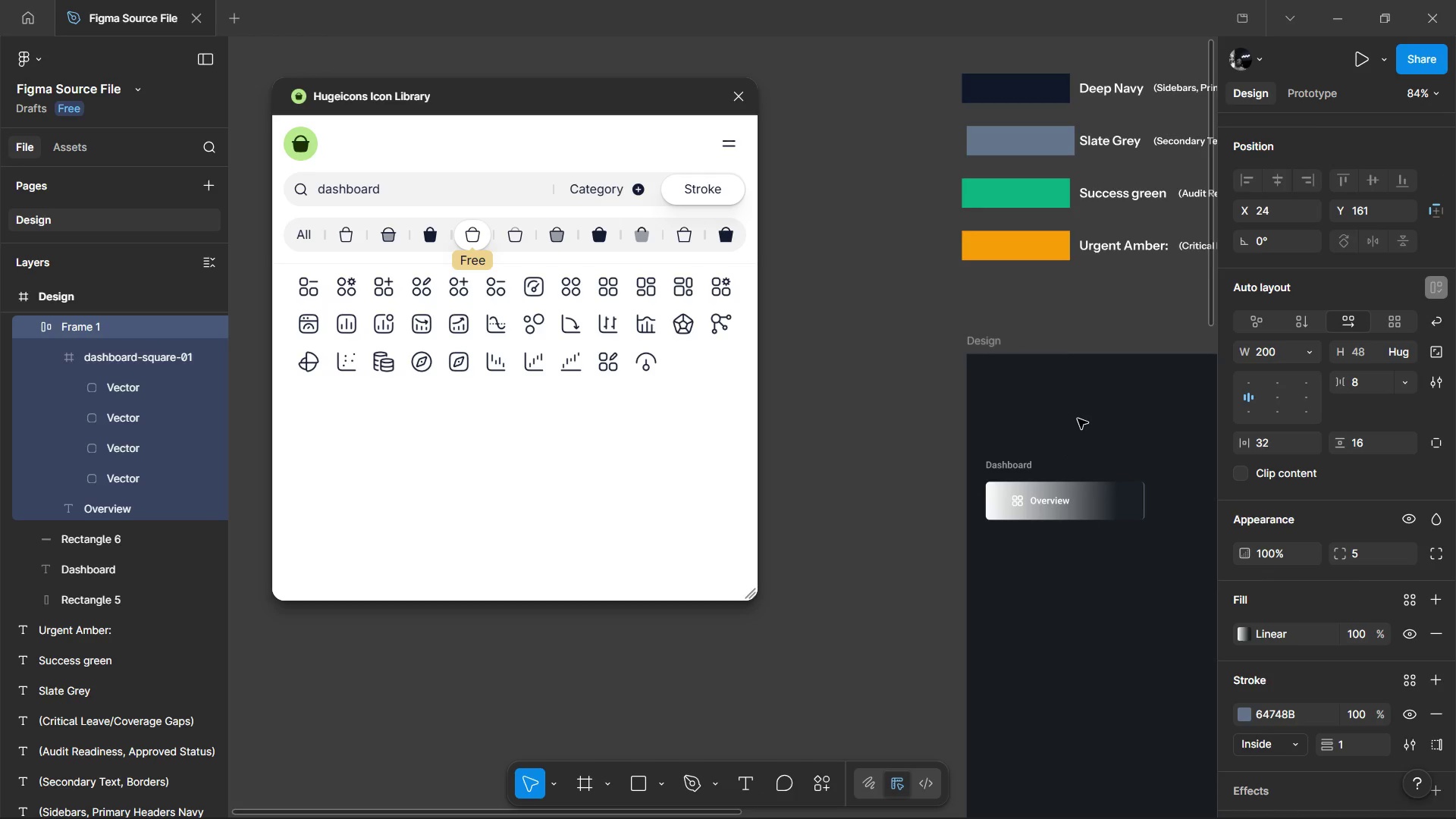 
key(Control+Z)
 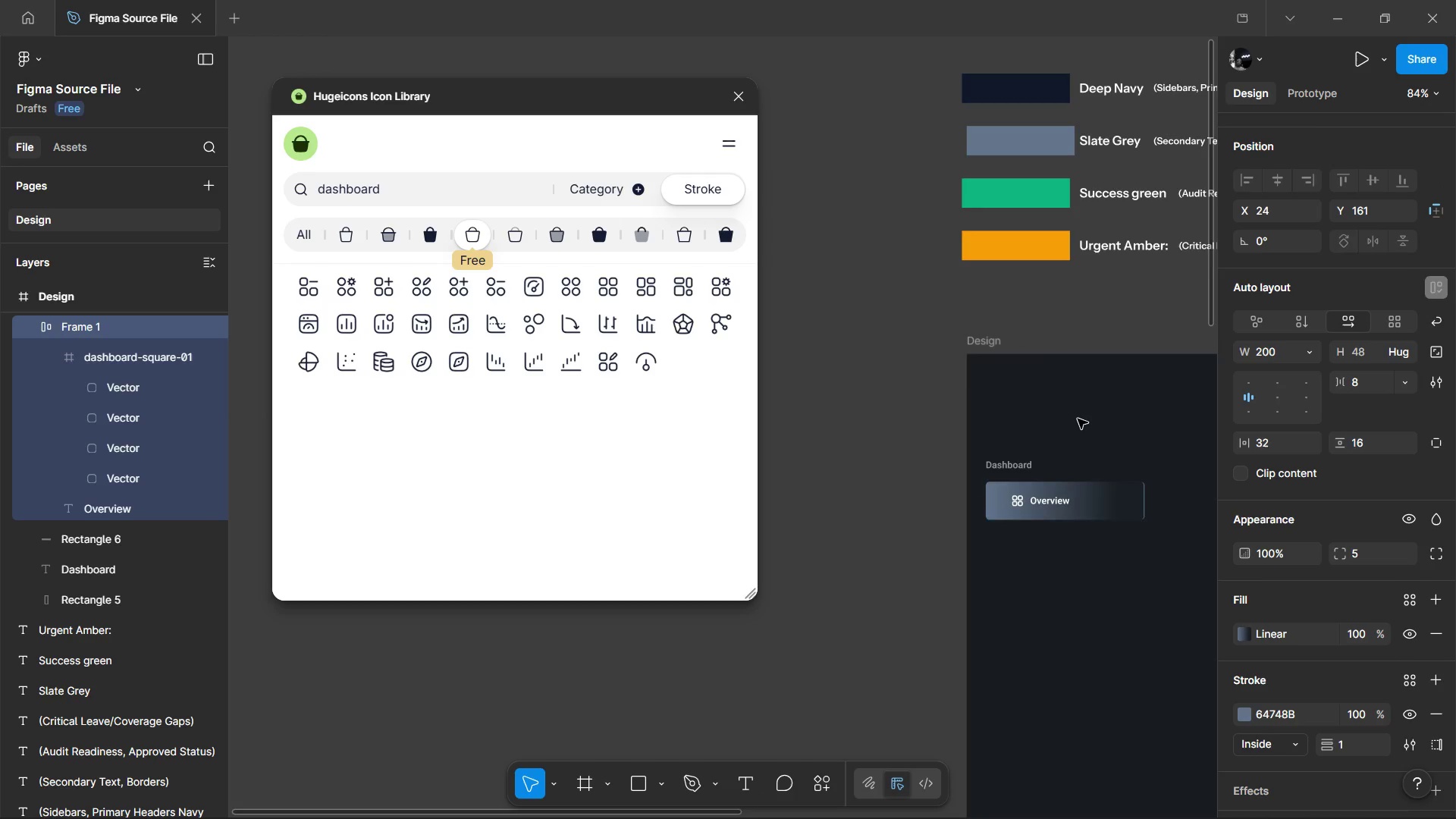 
key(Control+Z)
 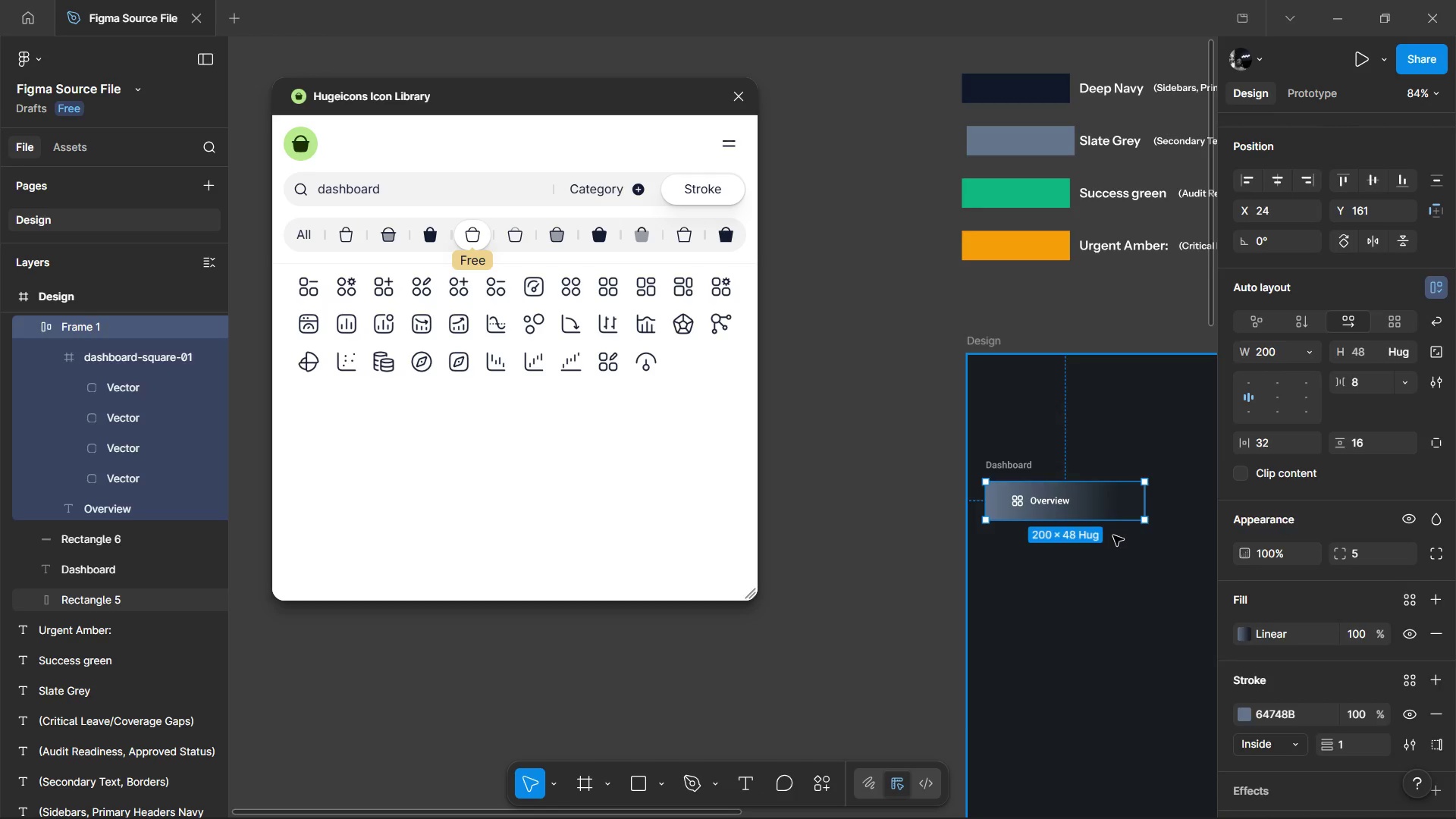 
hold_key(key=ControlLeft, duration=1.48)
scroll: coordinate [1122, 527], scroll_direction: up, amount: 5.0
 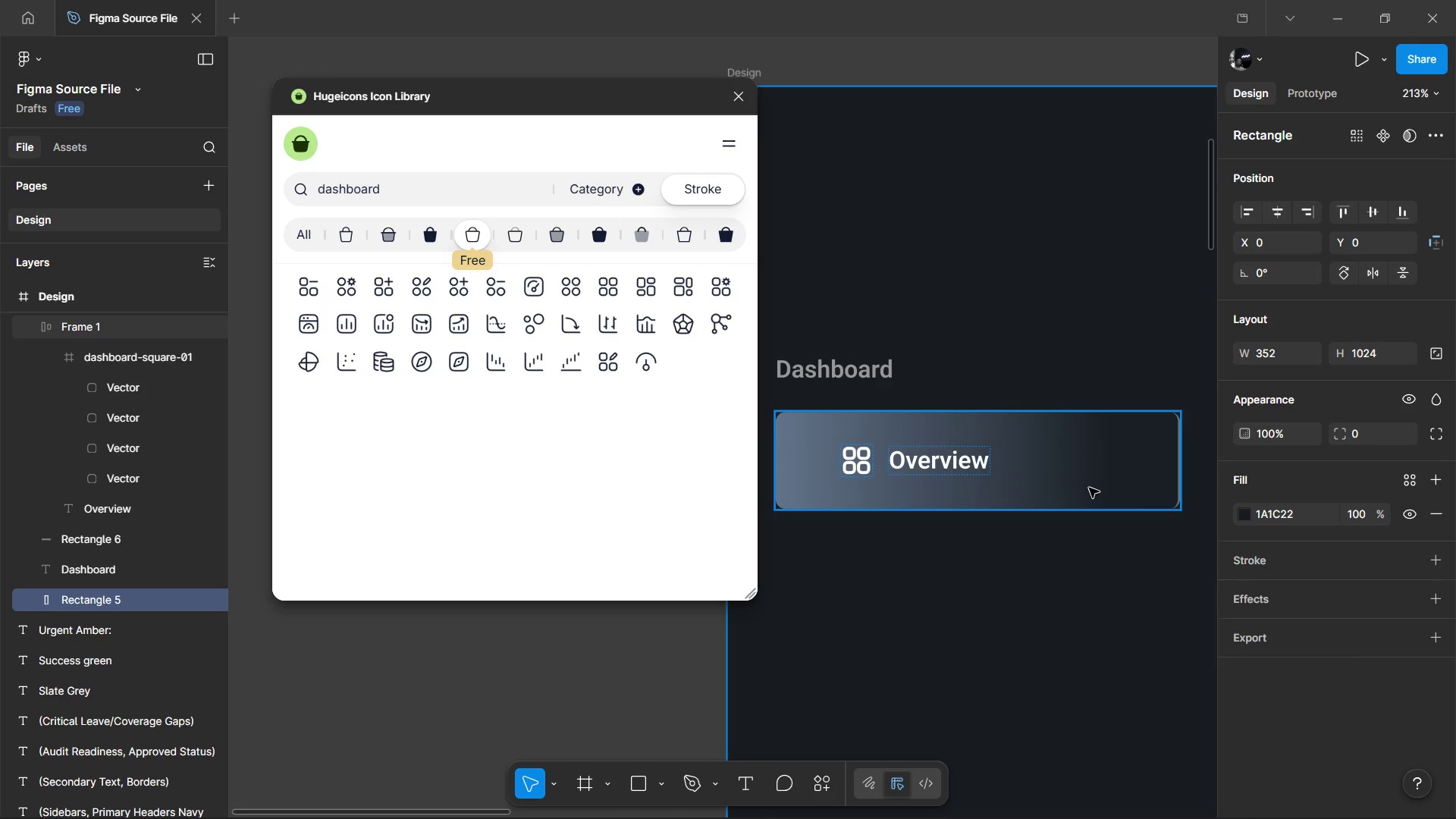 
left_click([1089, 488])
 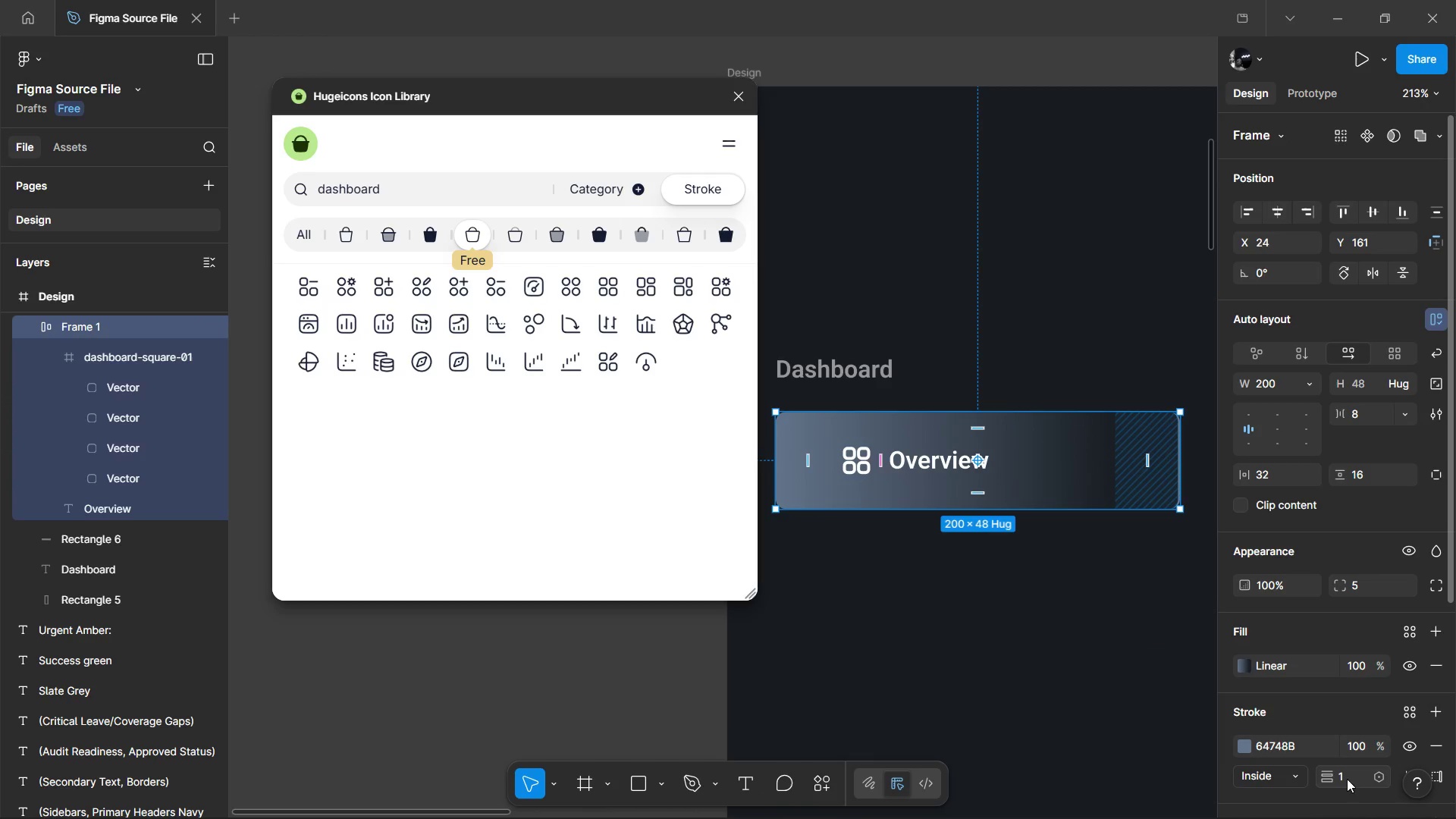 
left_click([1272, 777])
 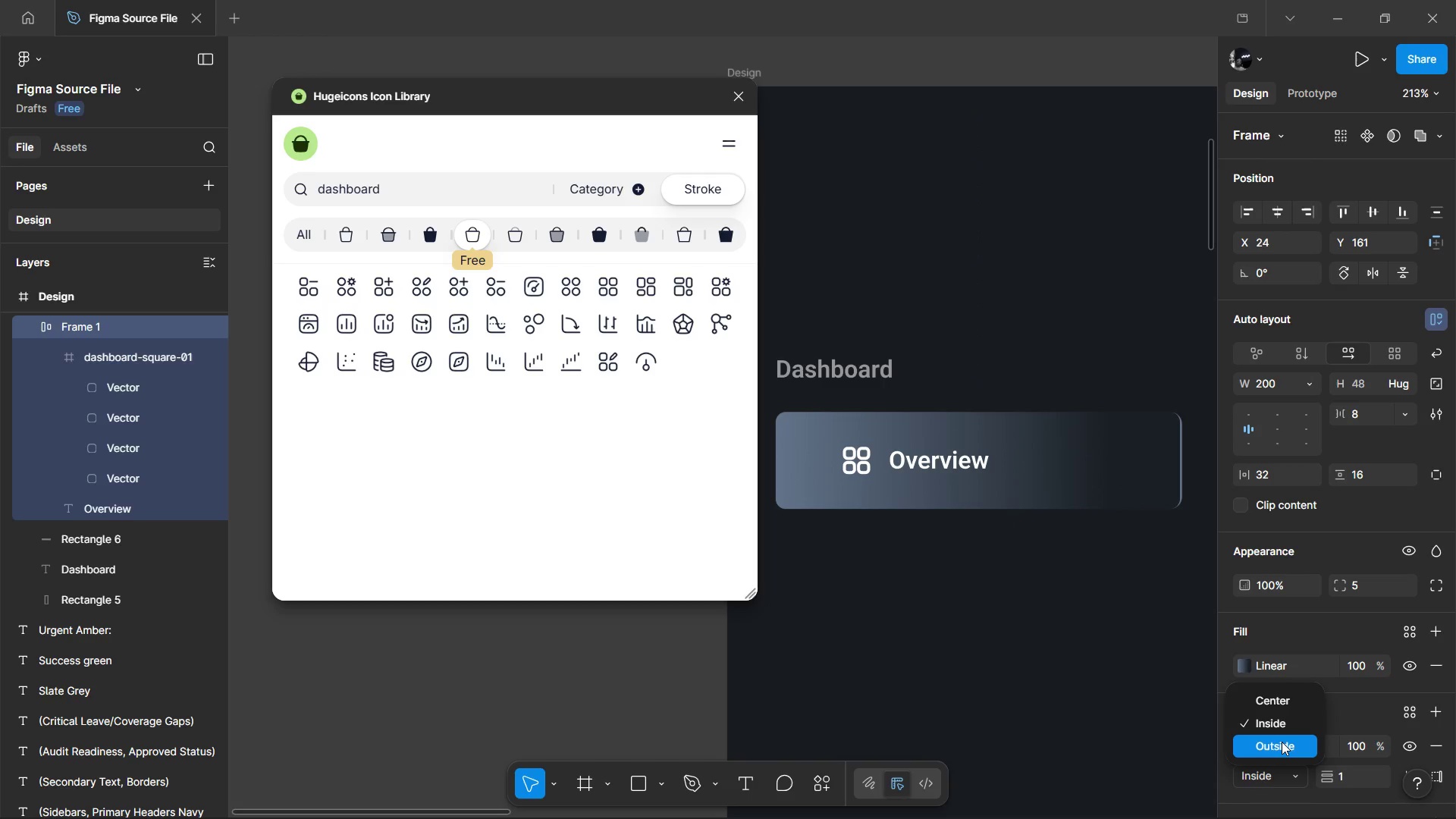 
left_click([1282, 742])
 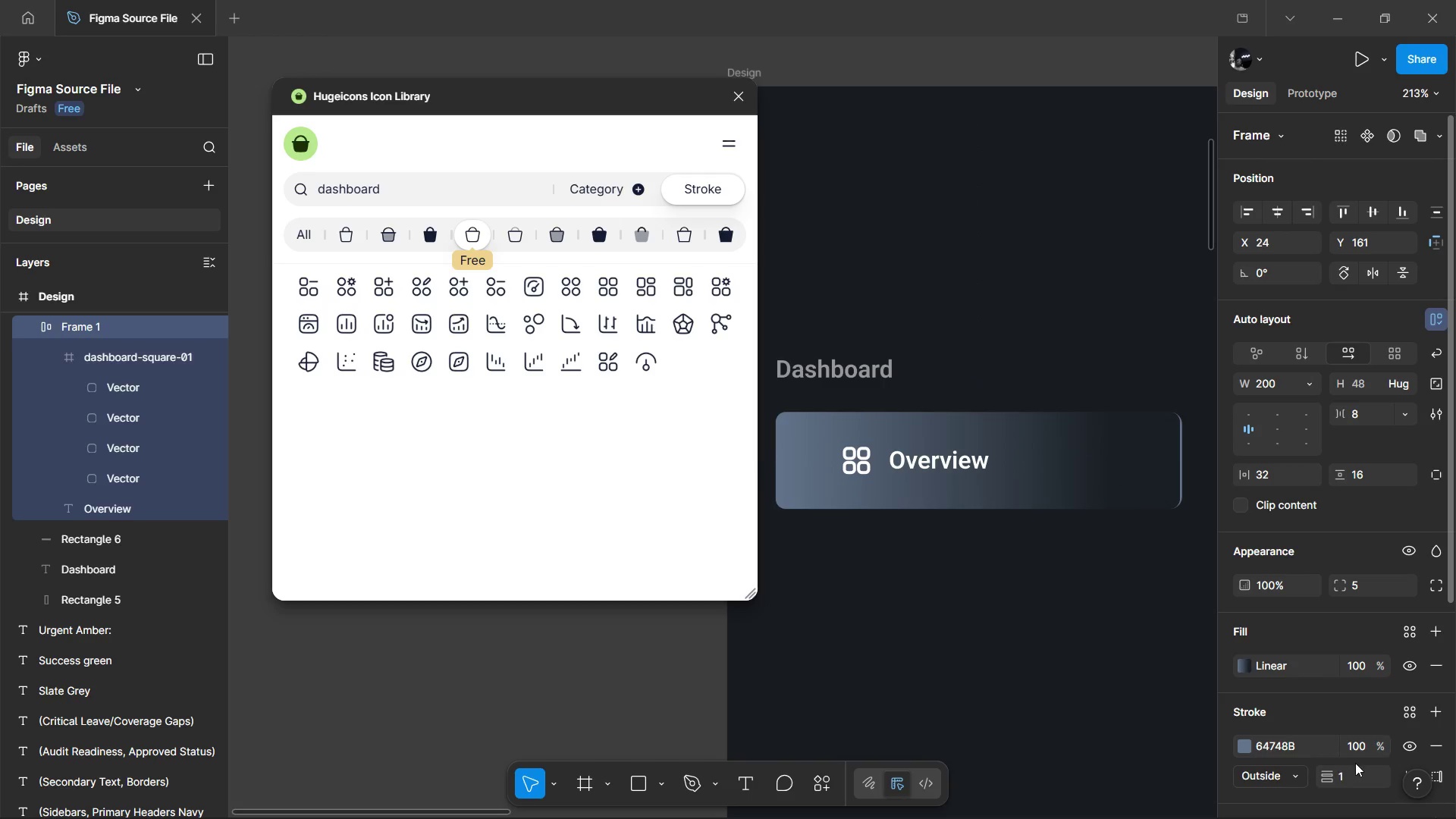 
left_click([1355, 767])
 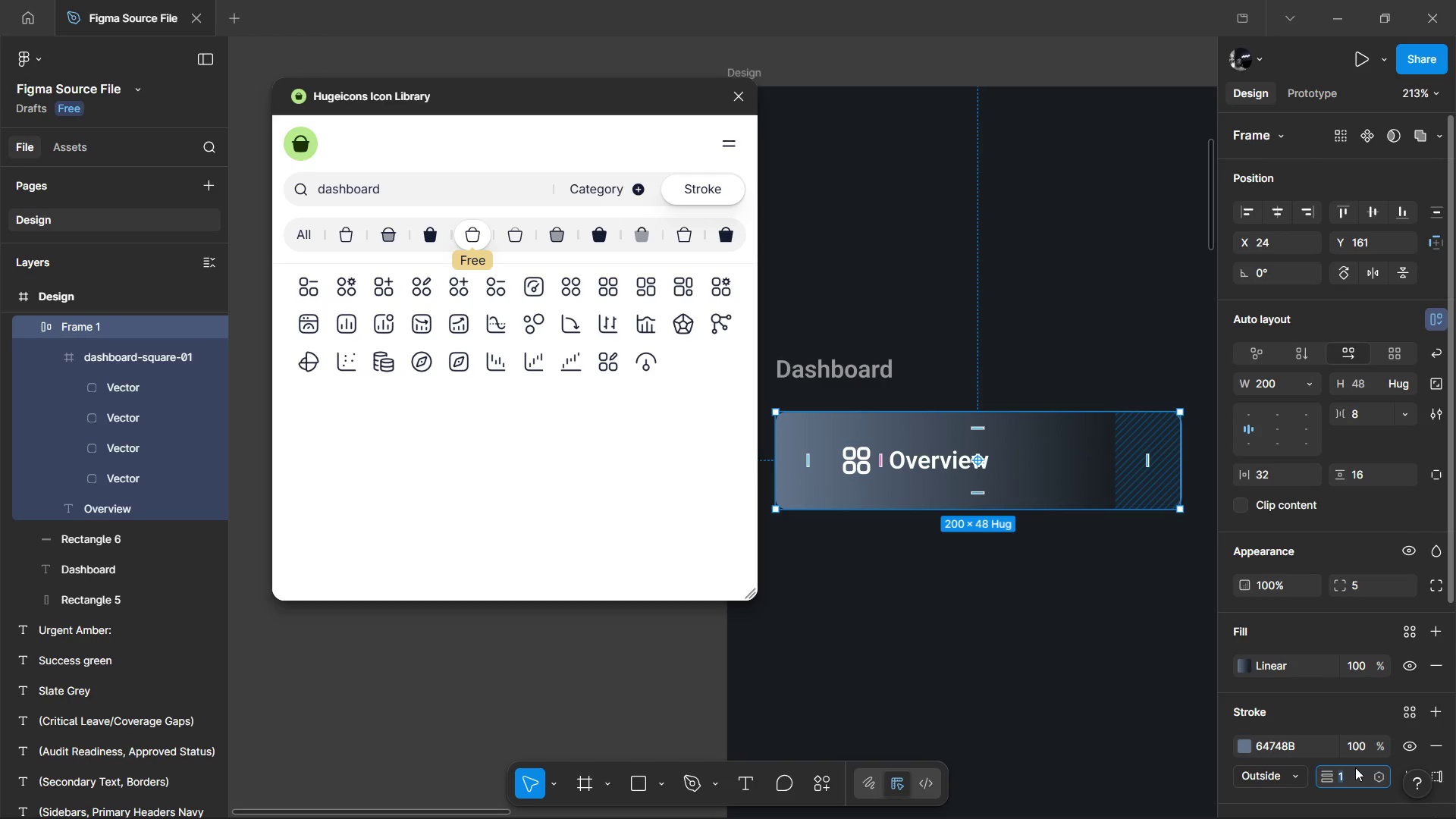 
key(1)
 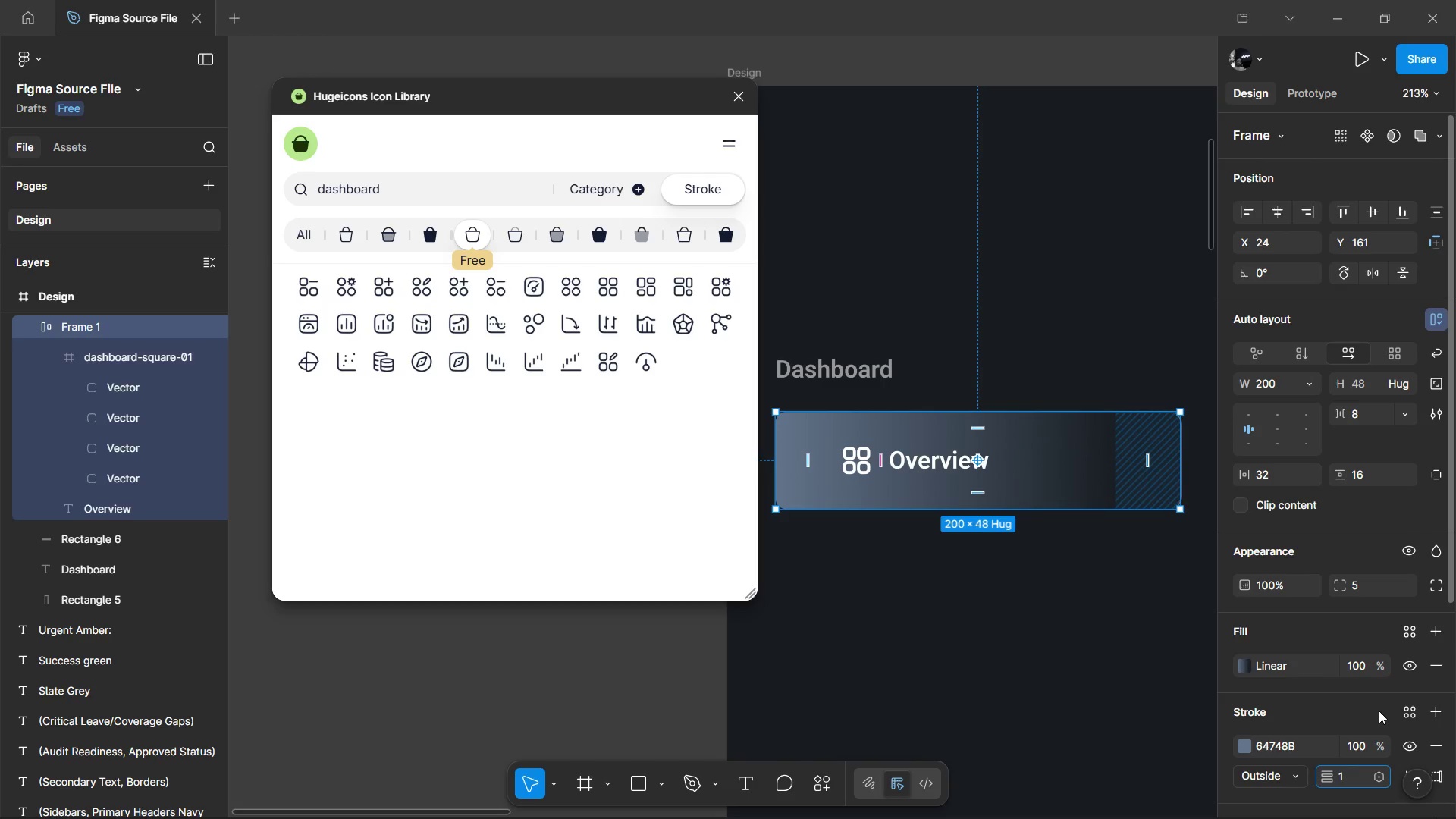 
key(Period)
 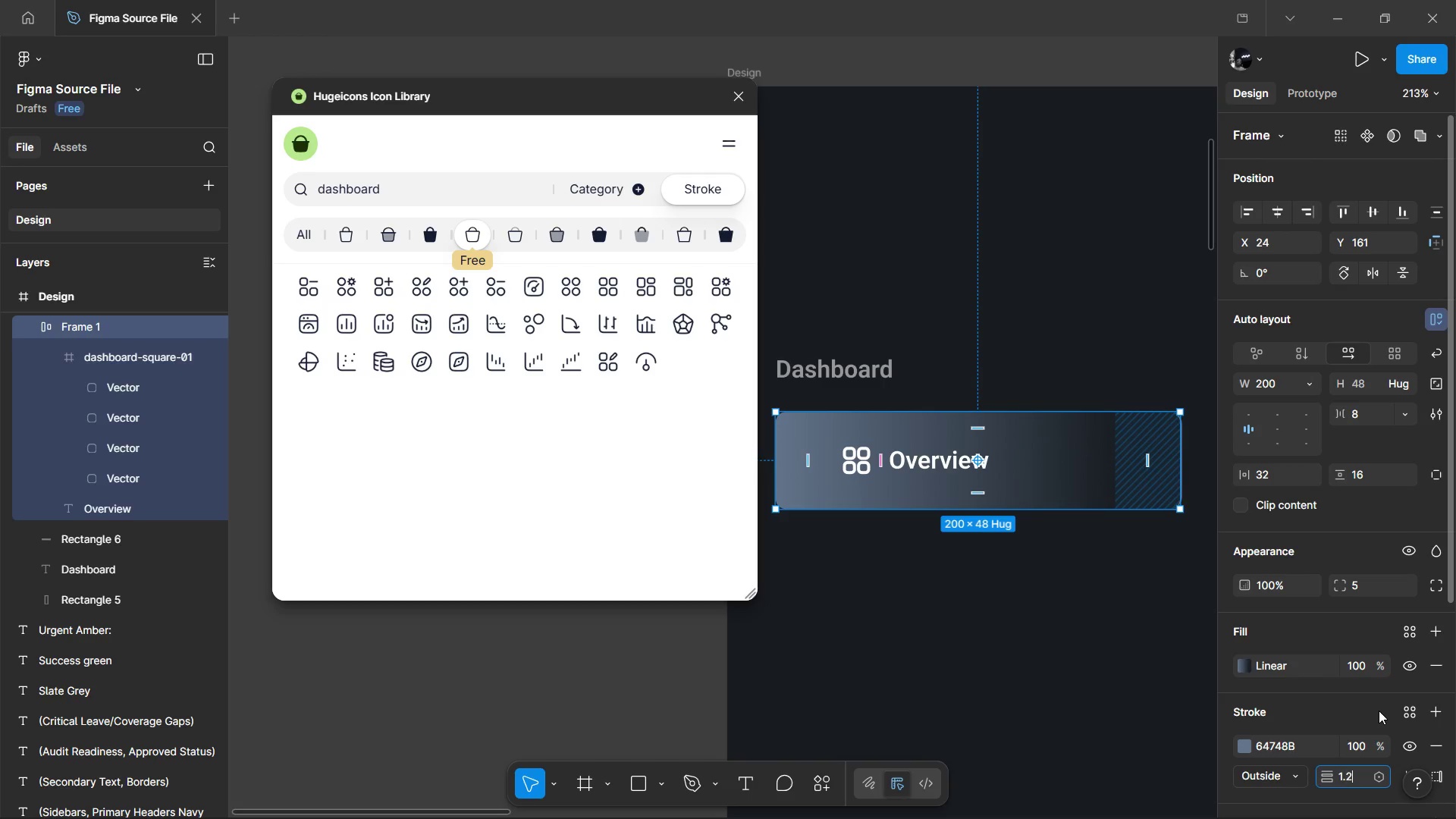 
key(2)
 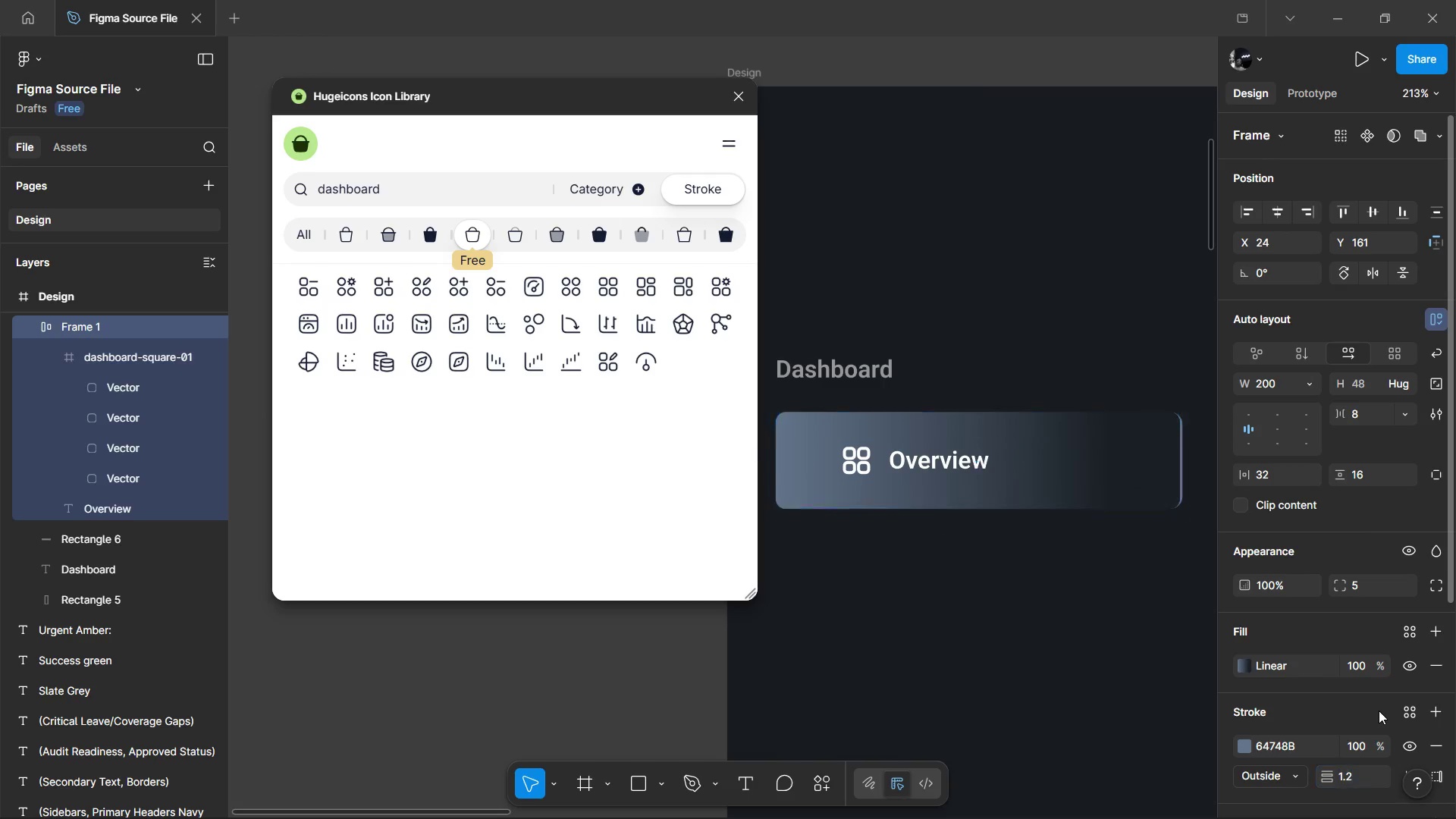 
key(Enter)
 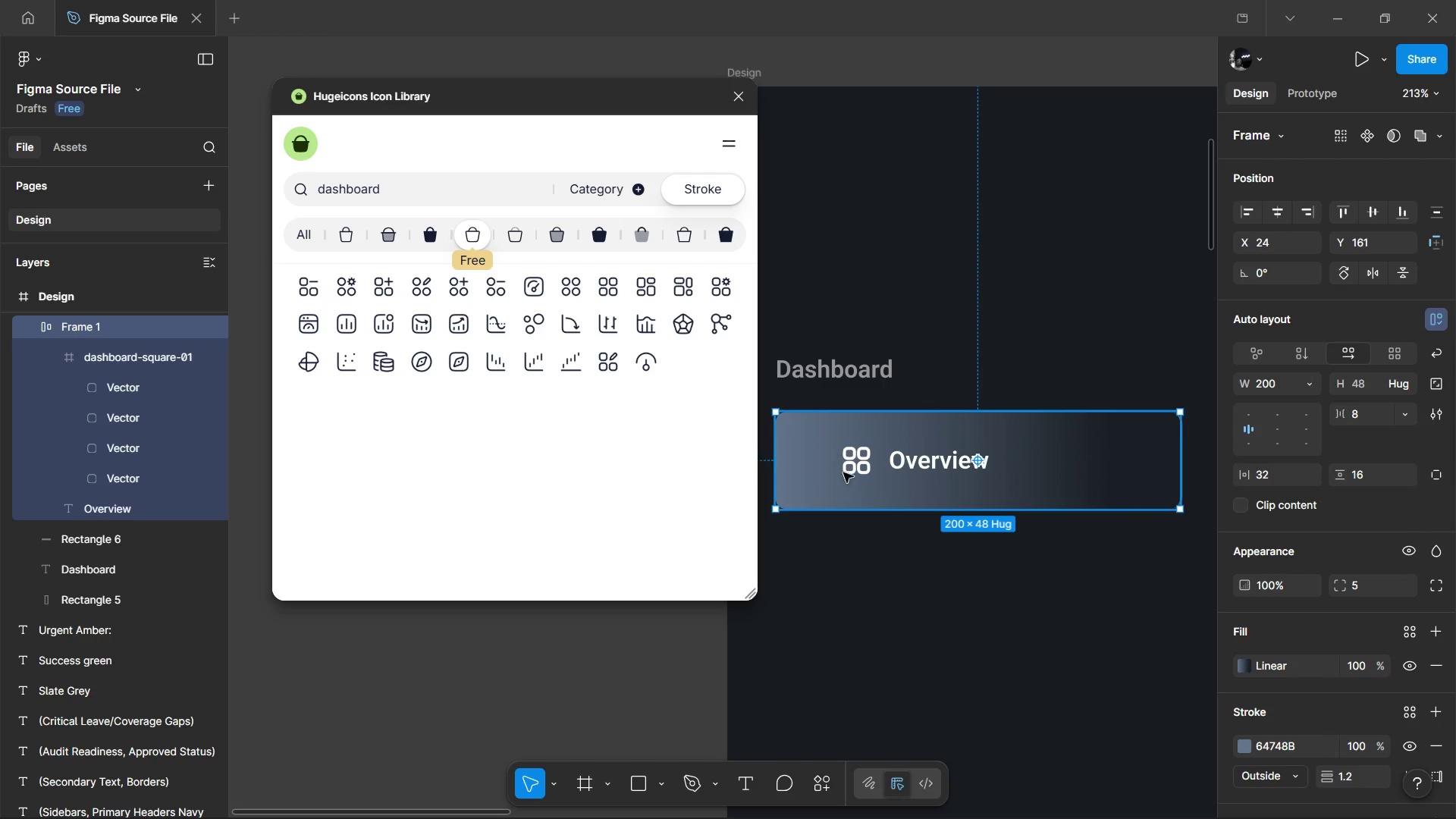 
double_click([949, 458])
 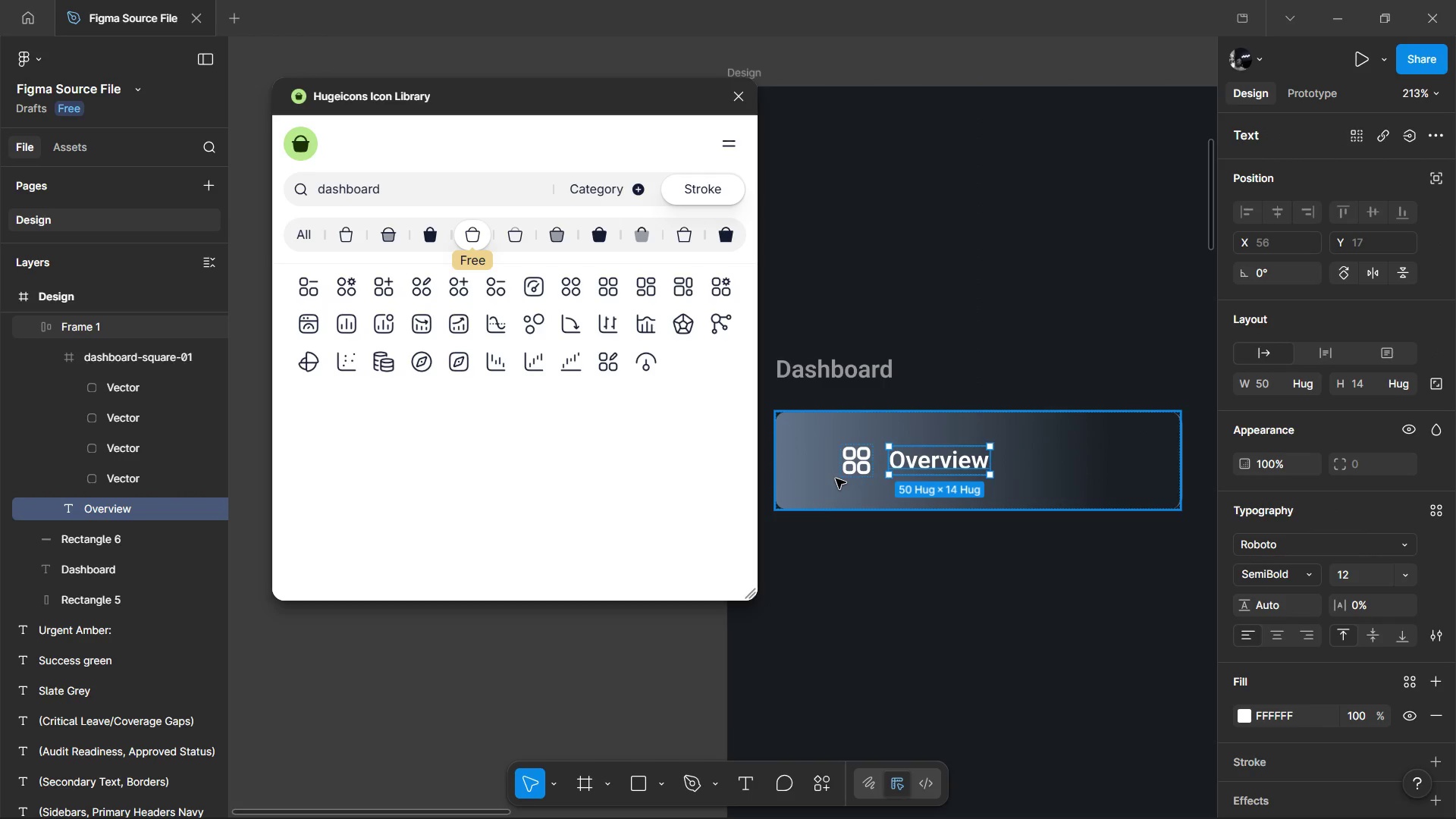 
left_click([833, 490])
 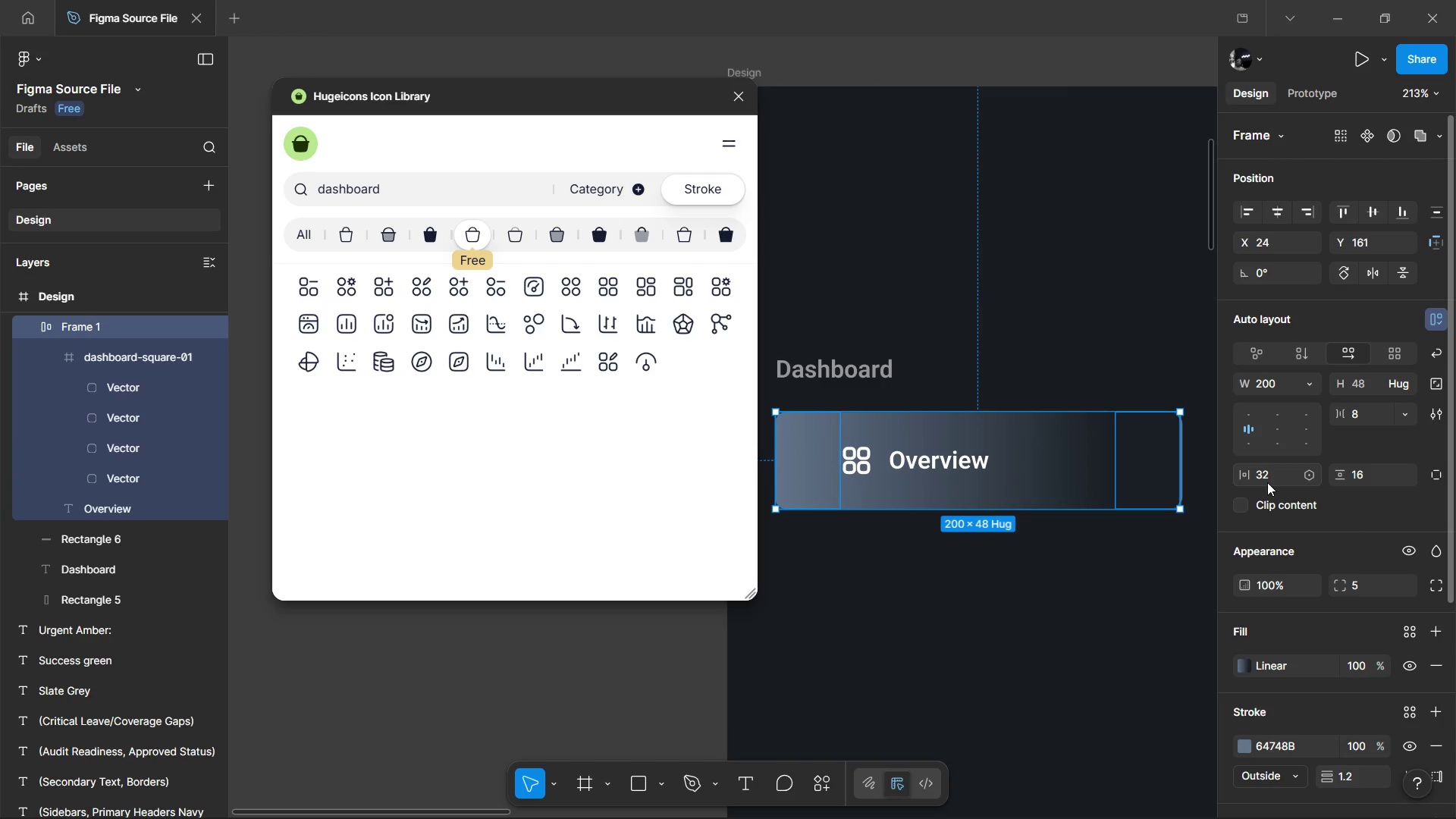 
left_click([1269, 479])
 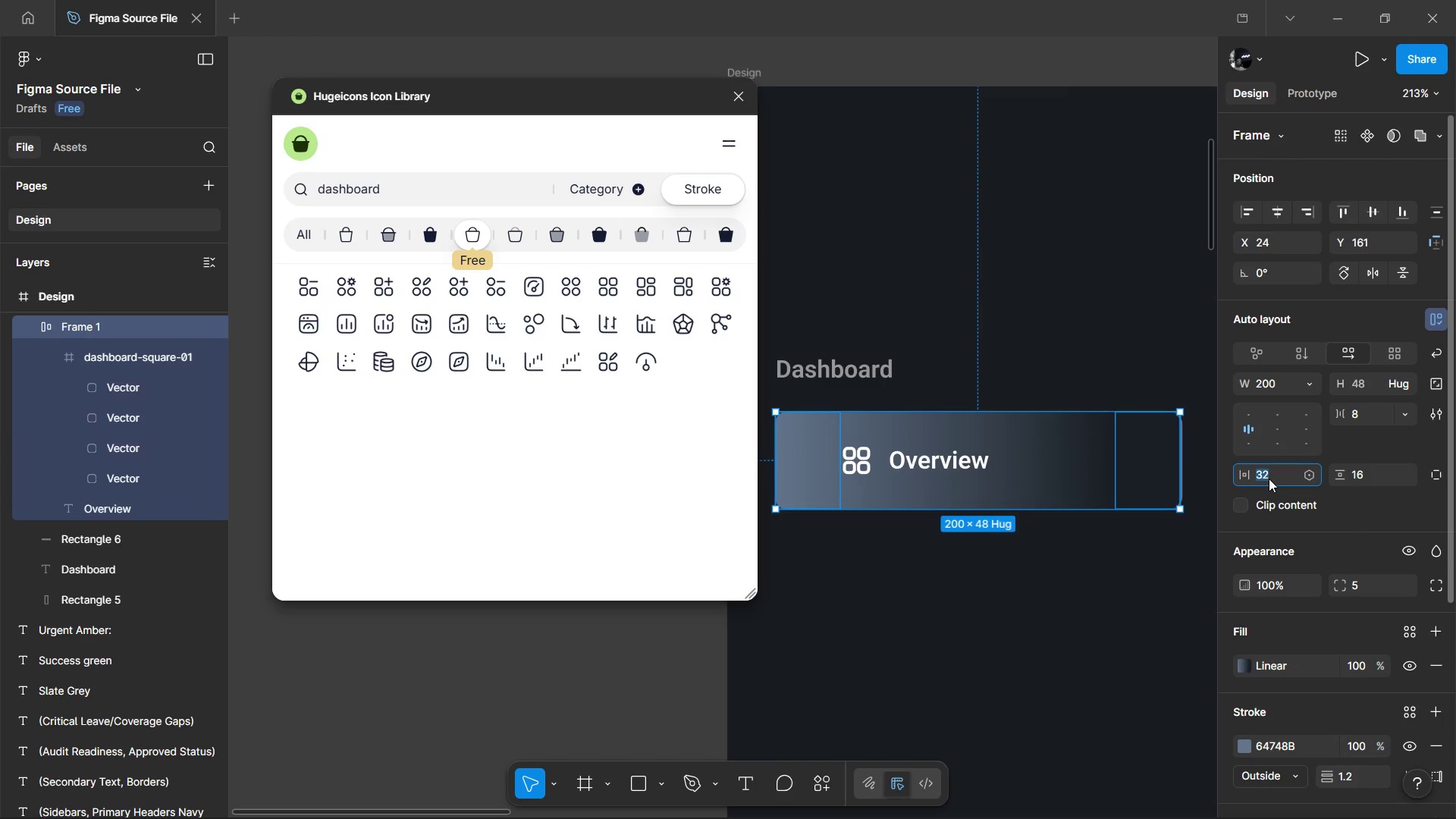 
key(1)
 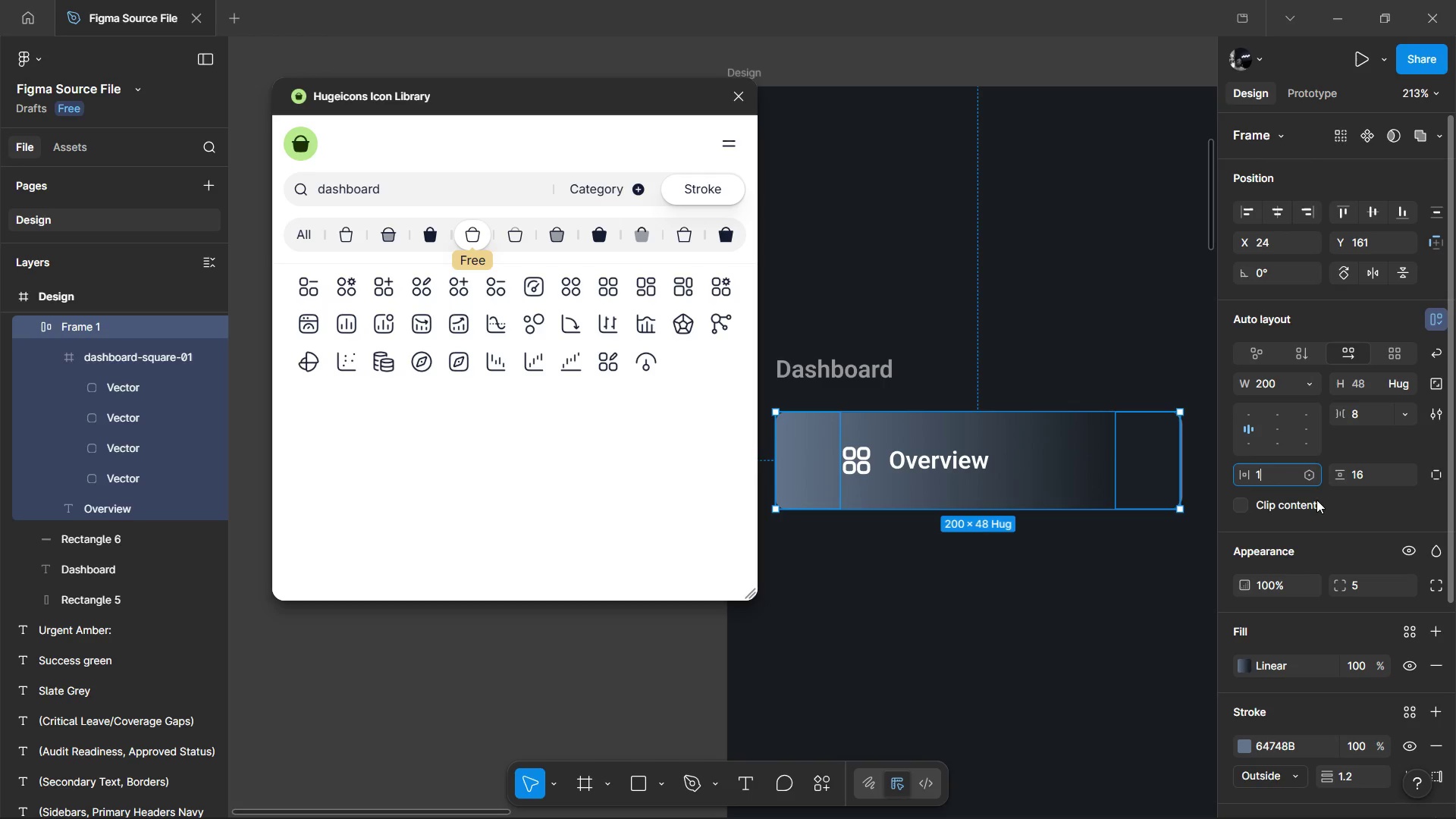 
key(6)
 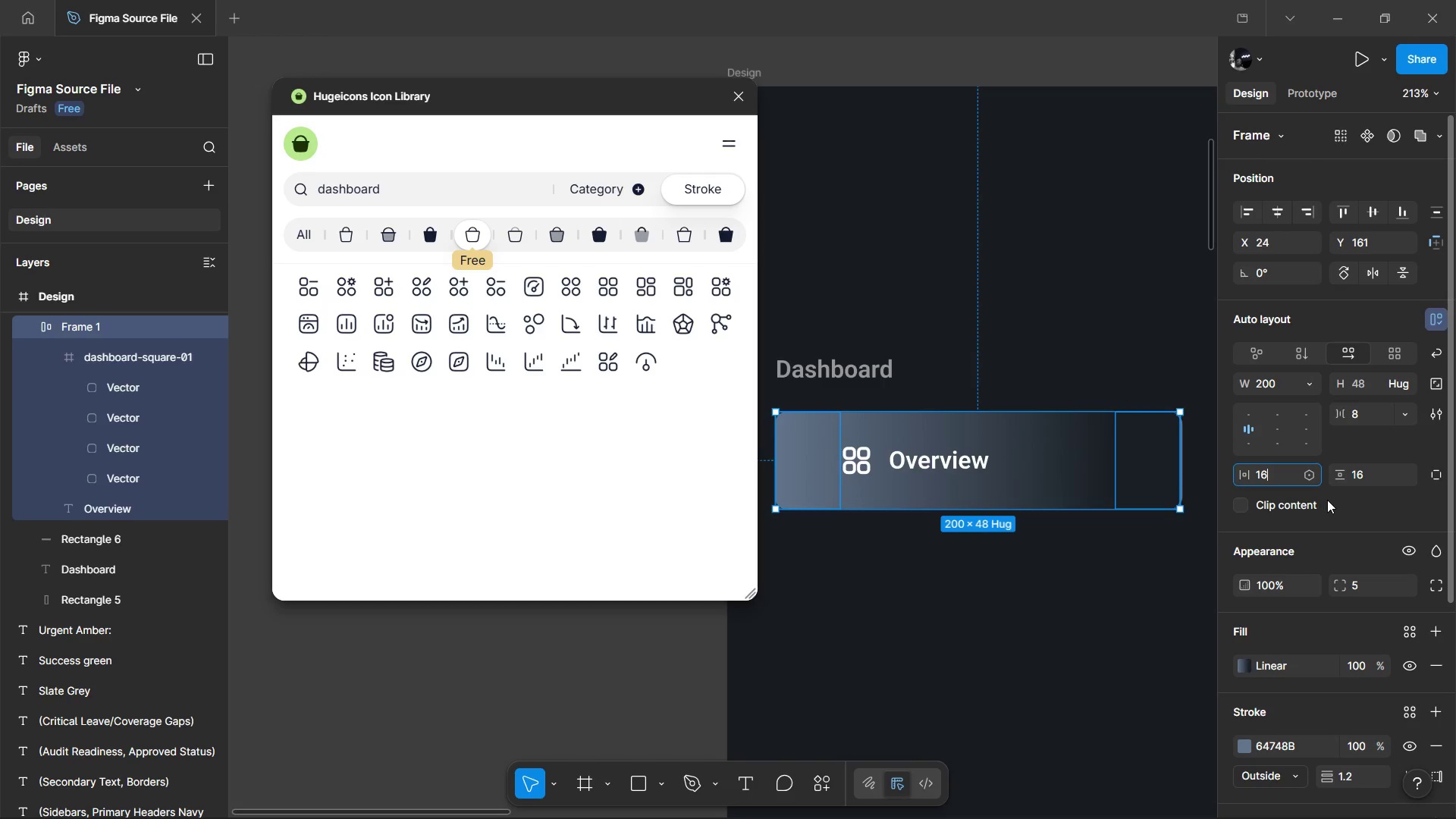 
left_click([1327, 500])
 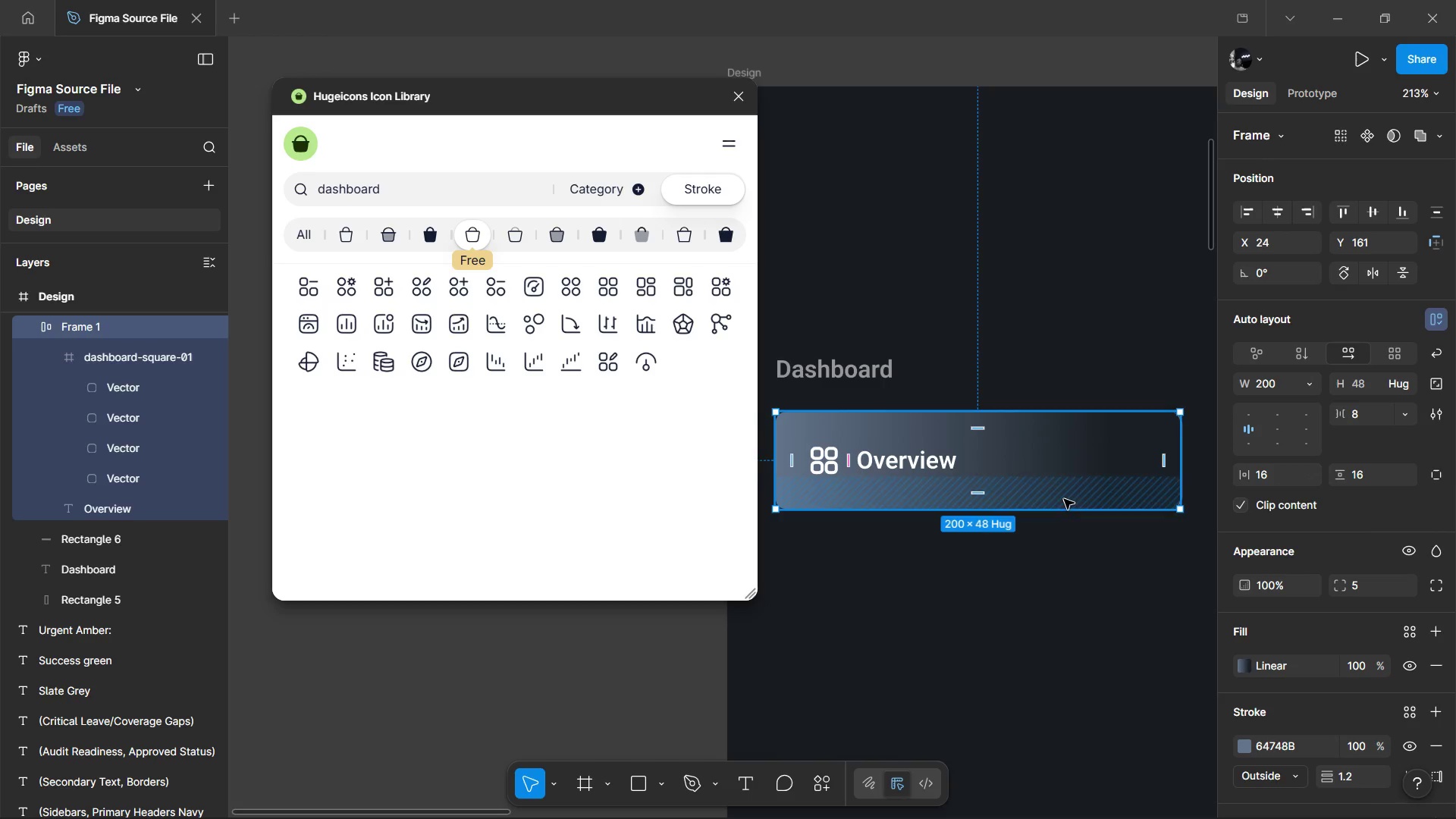 
hold_key(key=ShiftLeft, duration=0.38)
 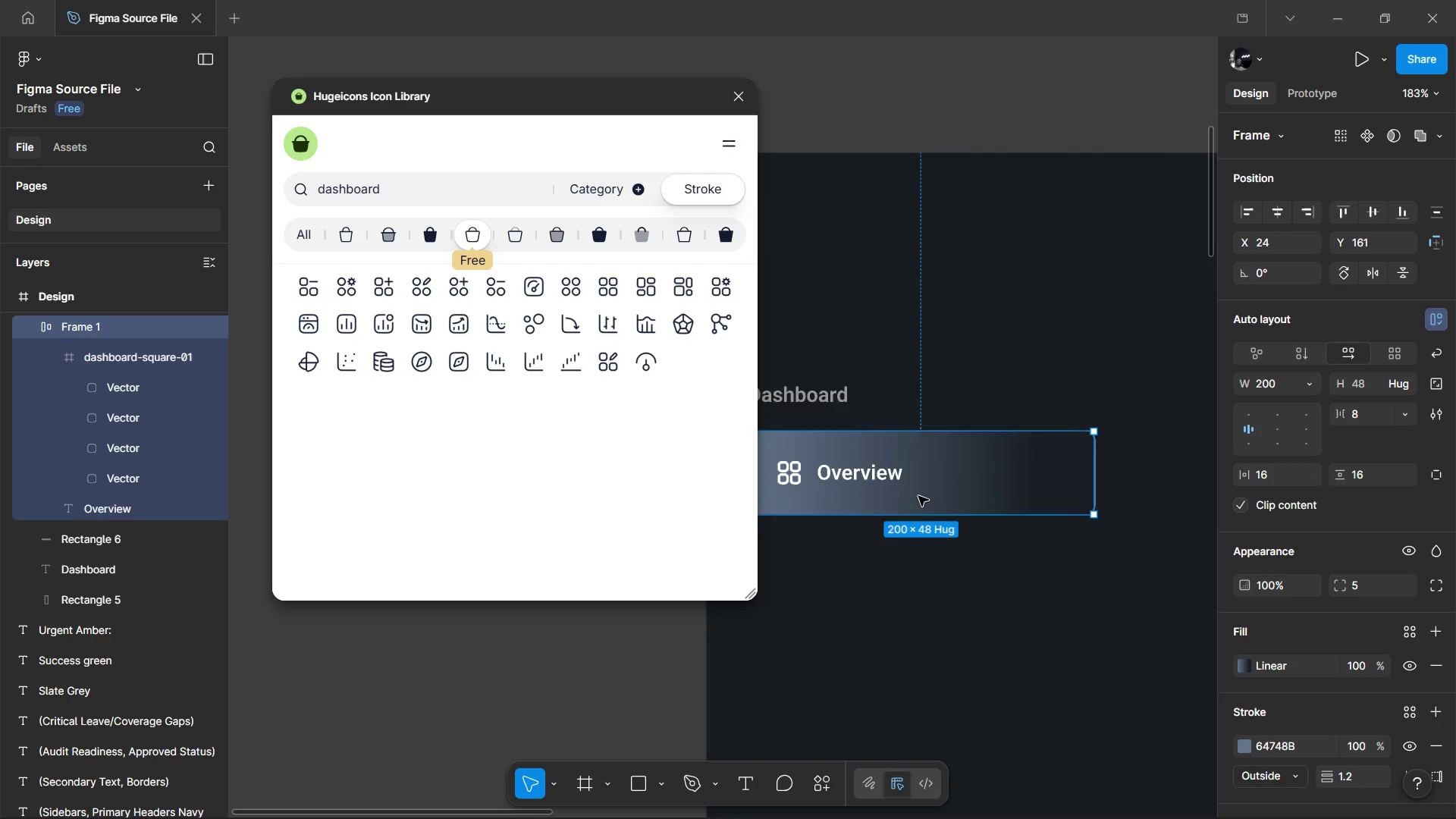 
hold_key(key=ControlLeft, duration=0.5)
 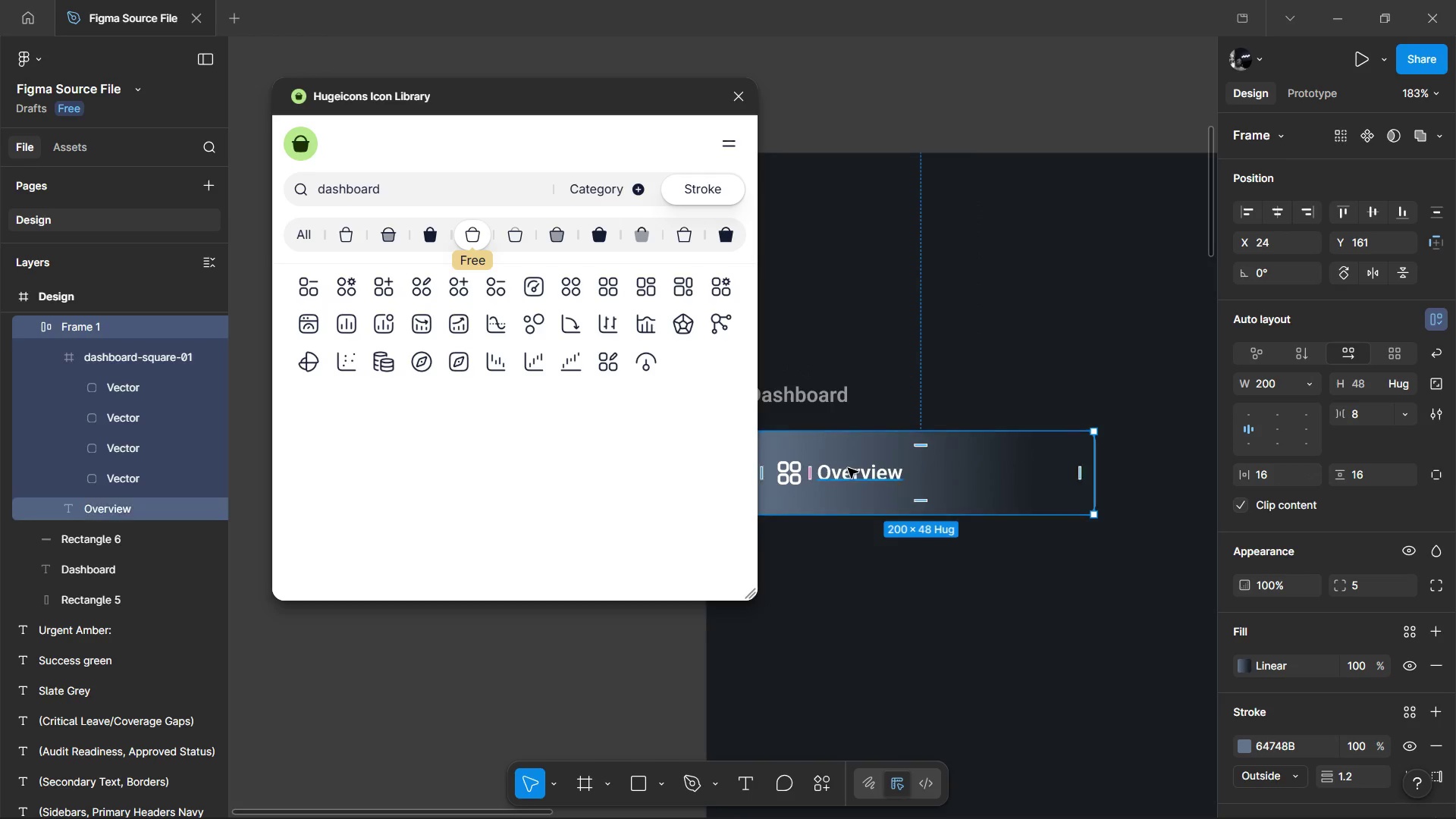 
hold_key(key=ControlLeft, duration=0.48)
 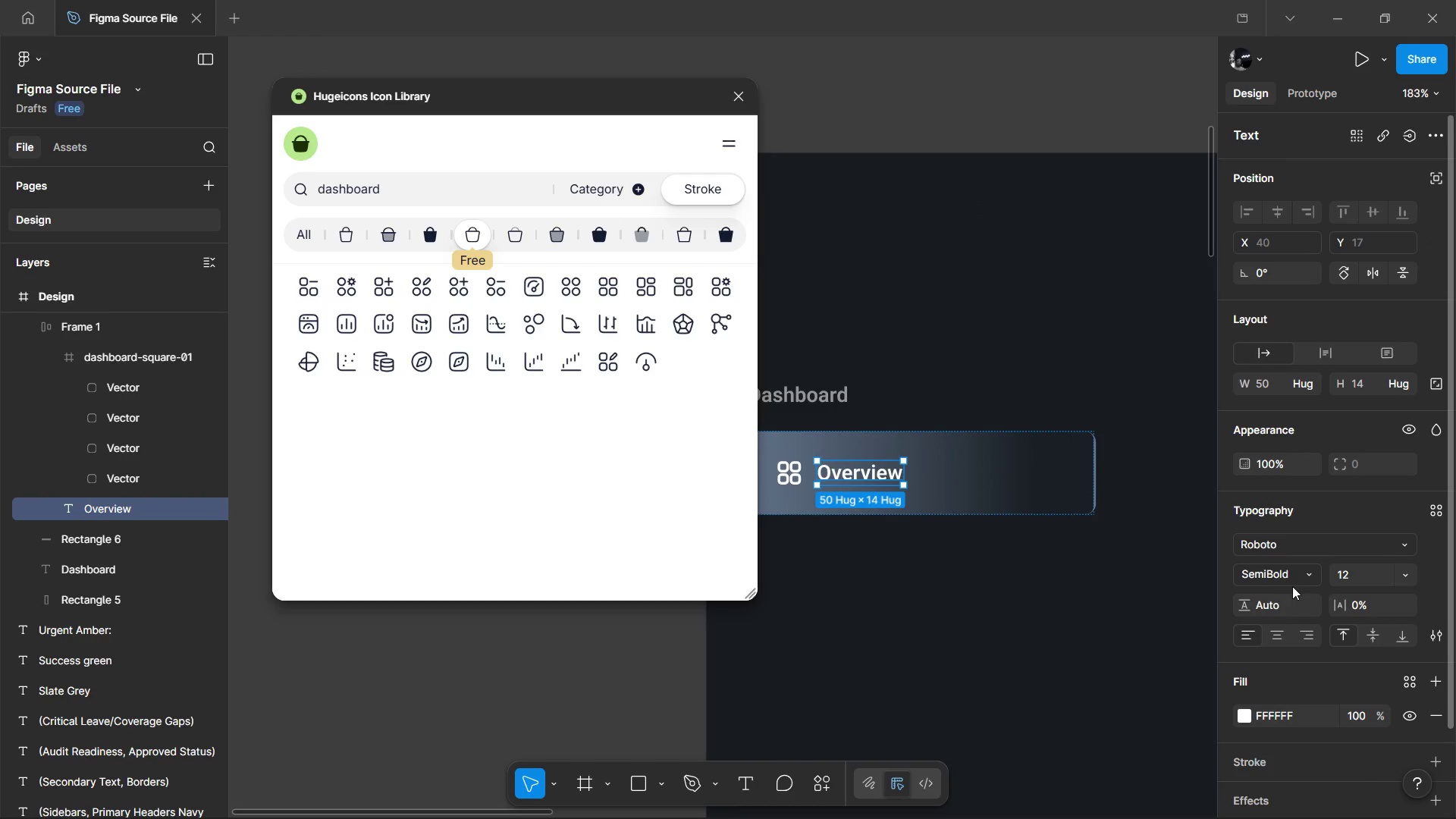 
scroll: coordinate [1056, 543], scroll_direction: down, amount: 2.0
 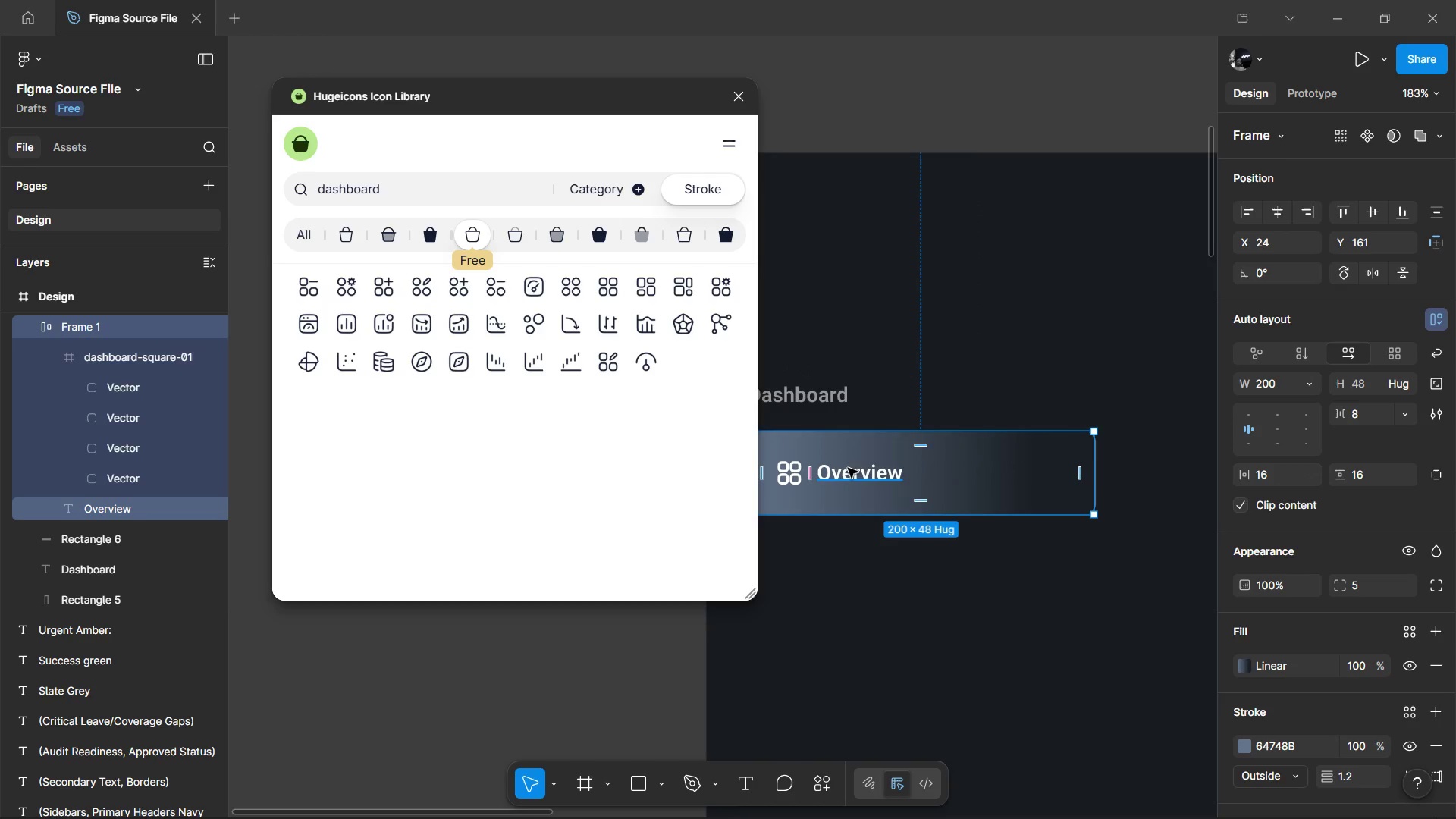 
left_click([848, 468])
 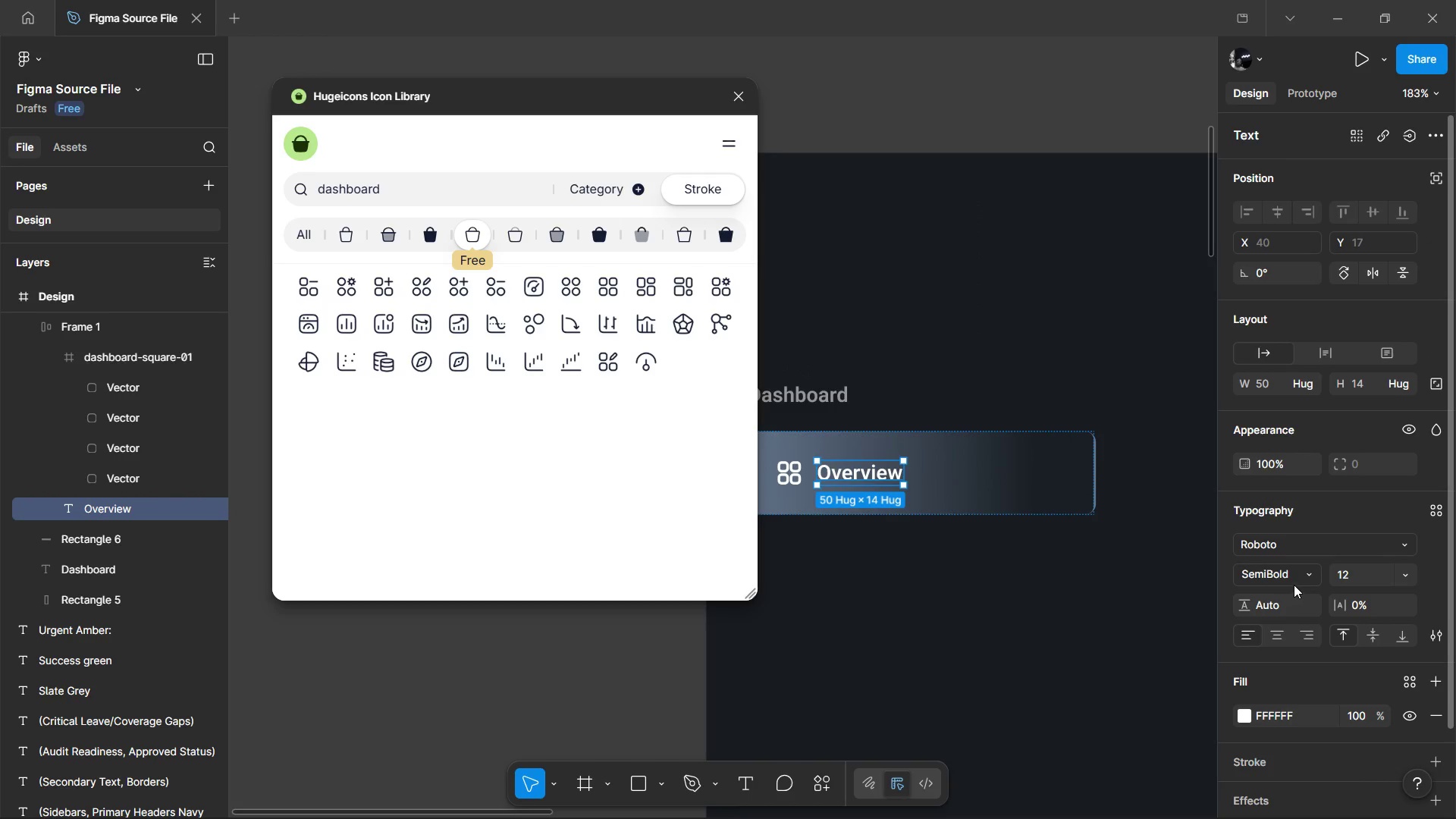 
double_click([1294, 585])
 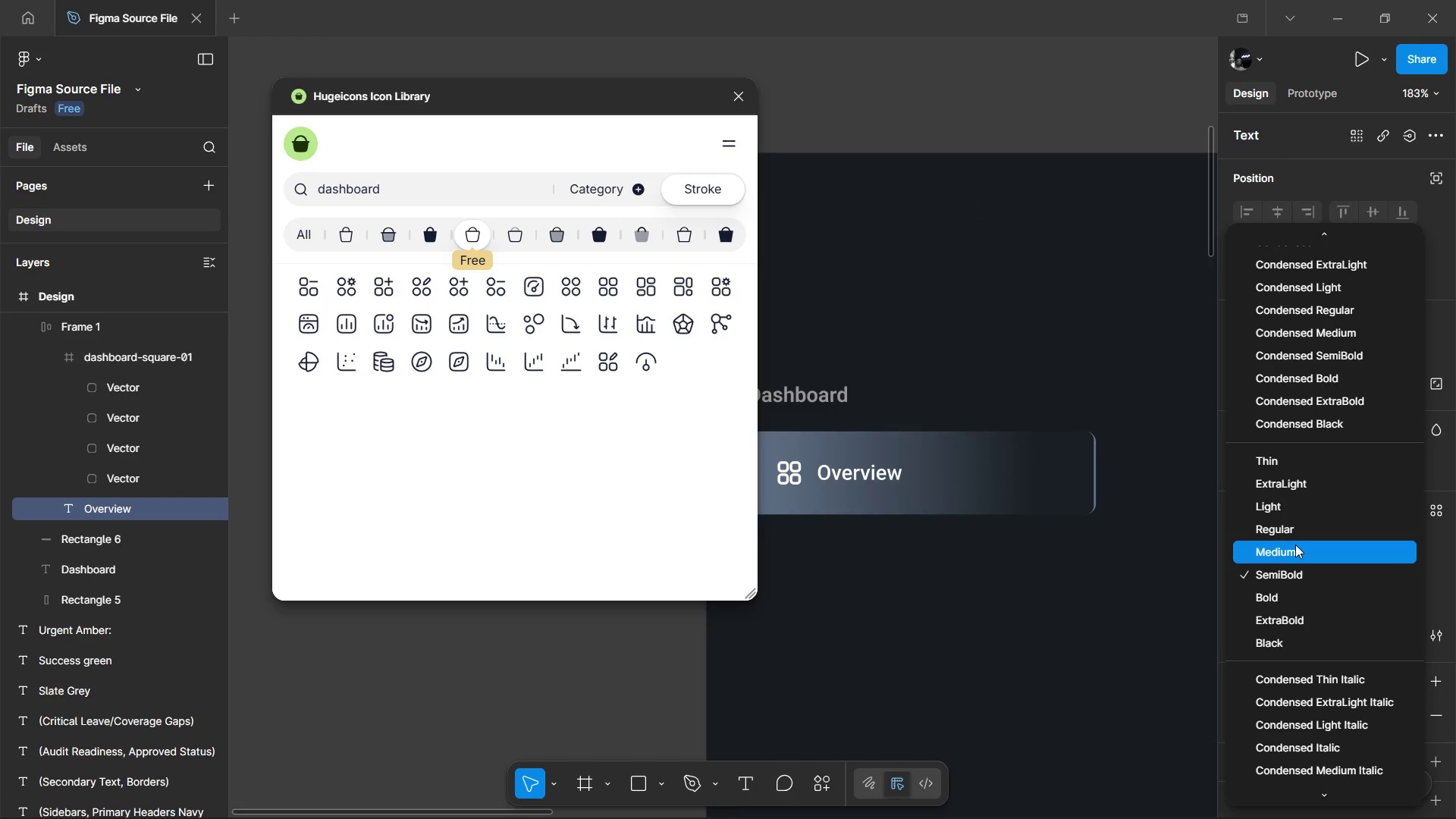 
left_click([1295, 544])
 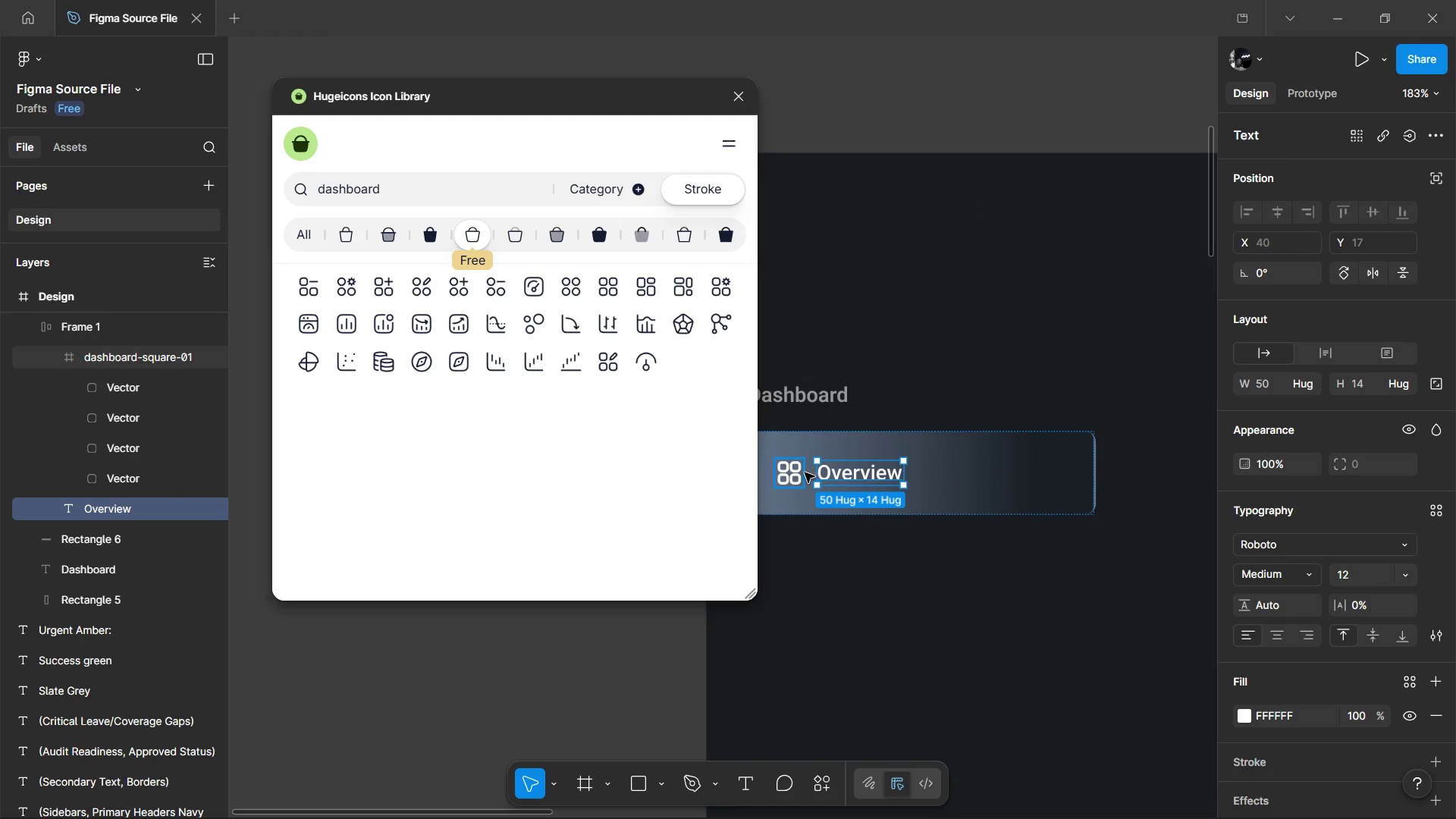 
left_click([802, 475])
 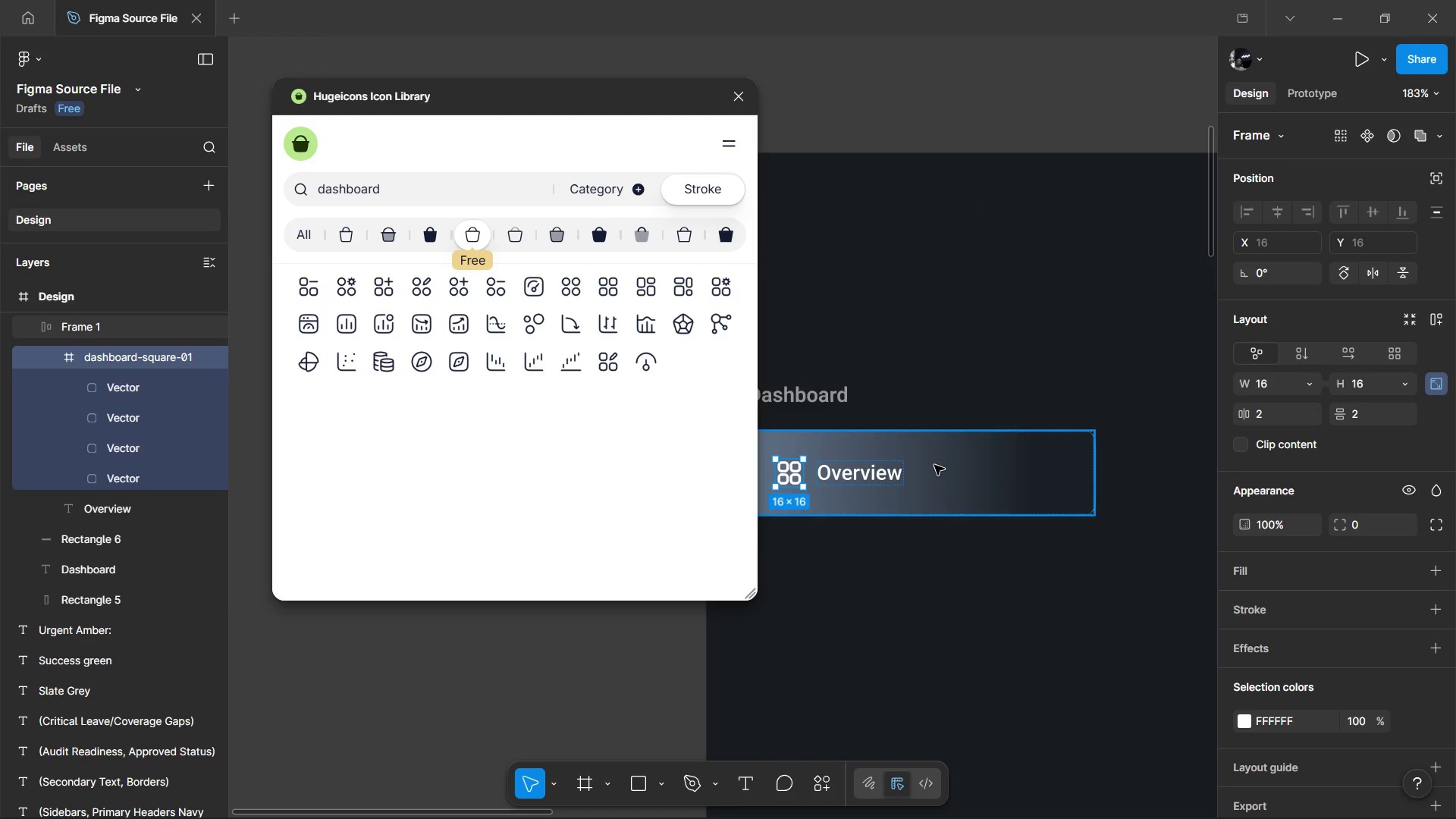 
key(Enter)
 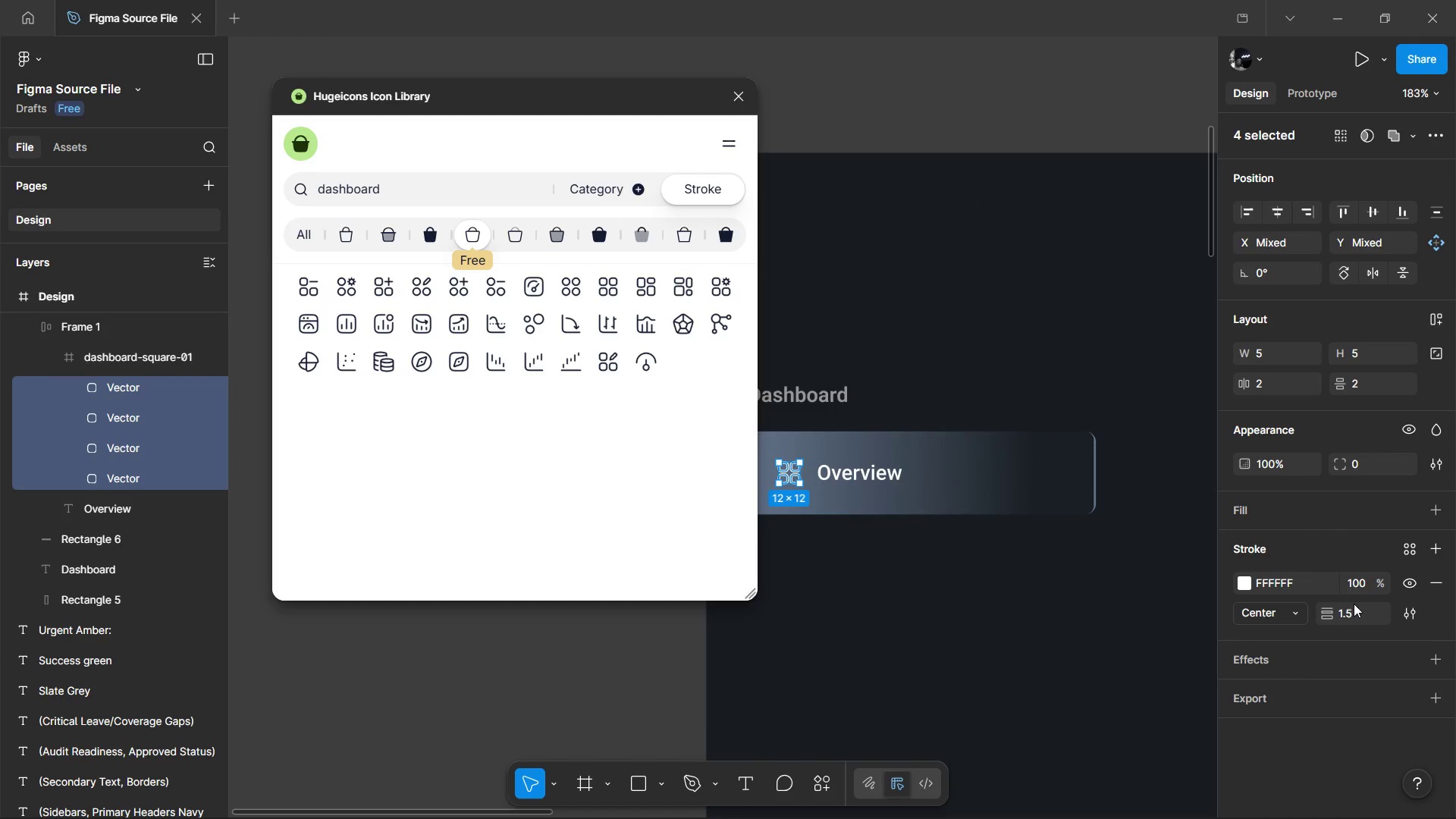 
left_click([1356, 609])
 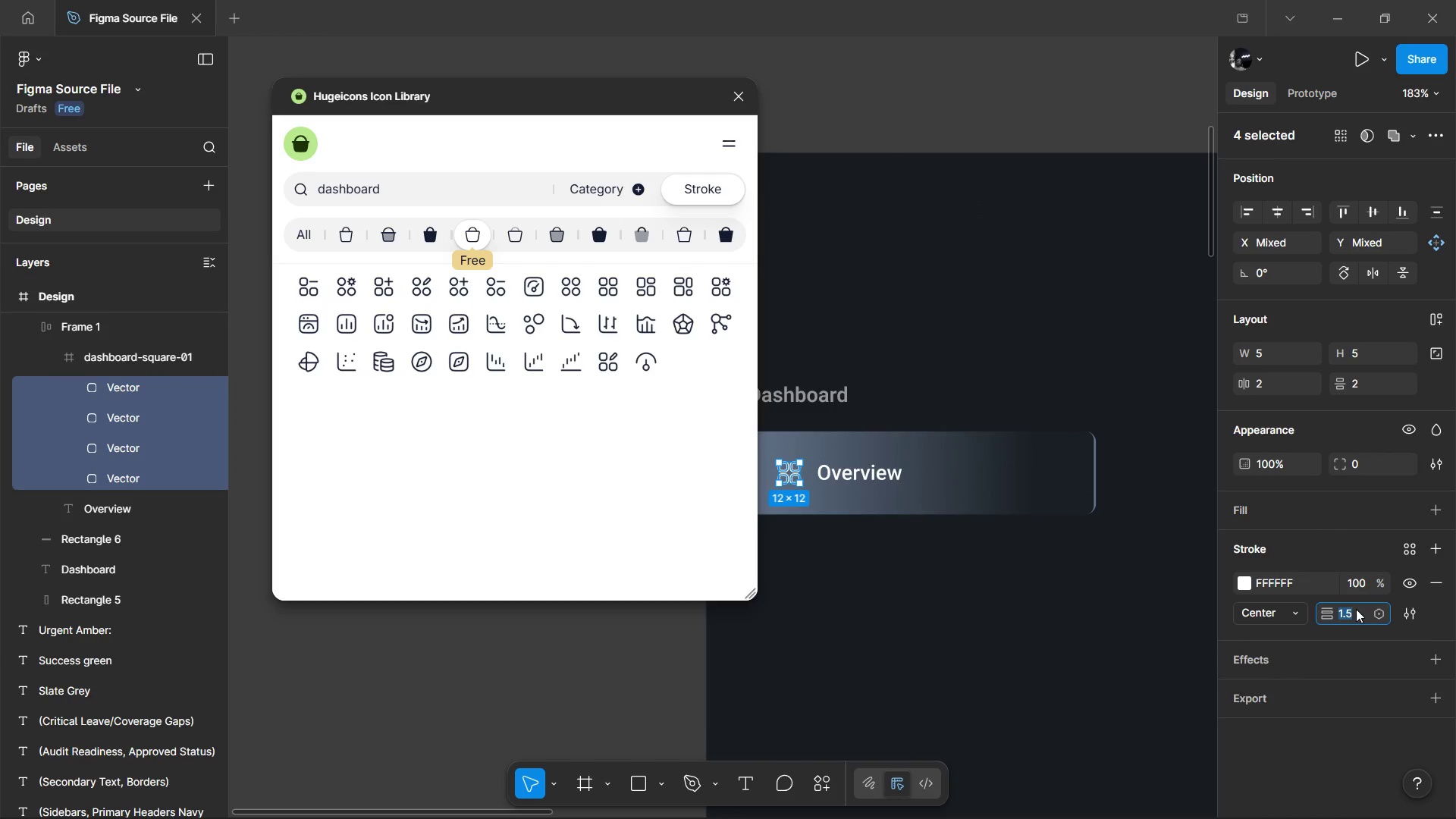 
key(1)
 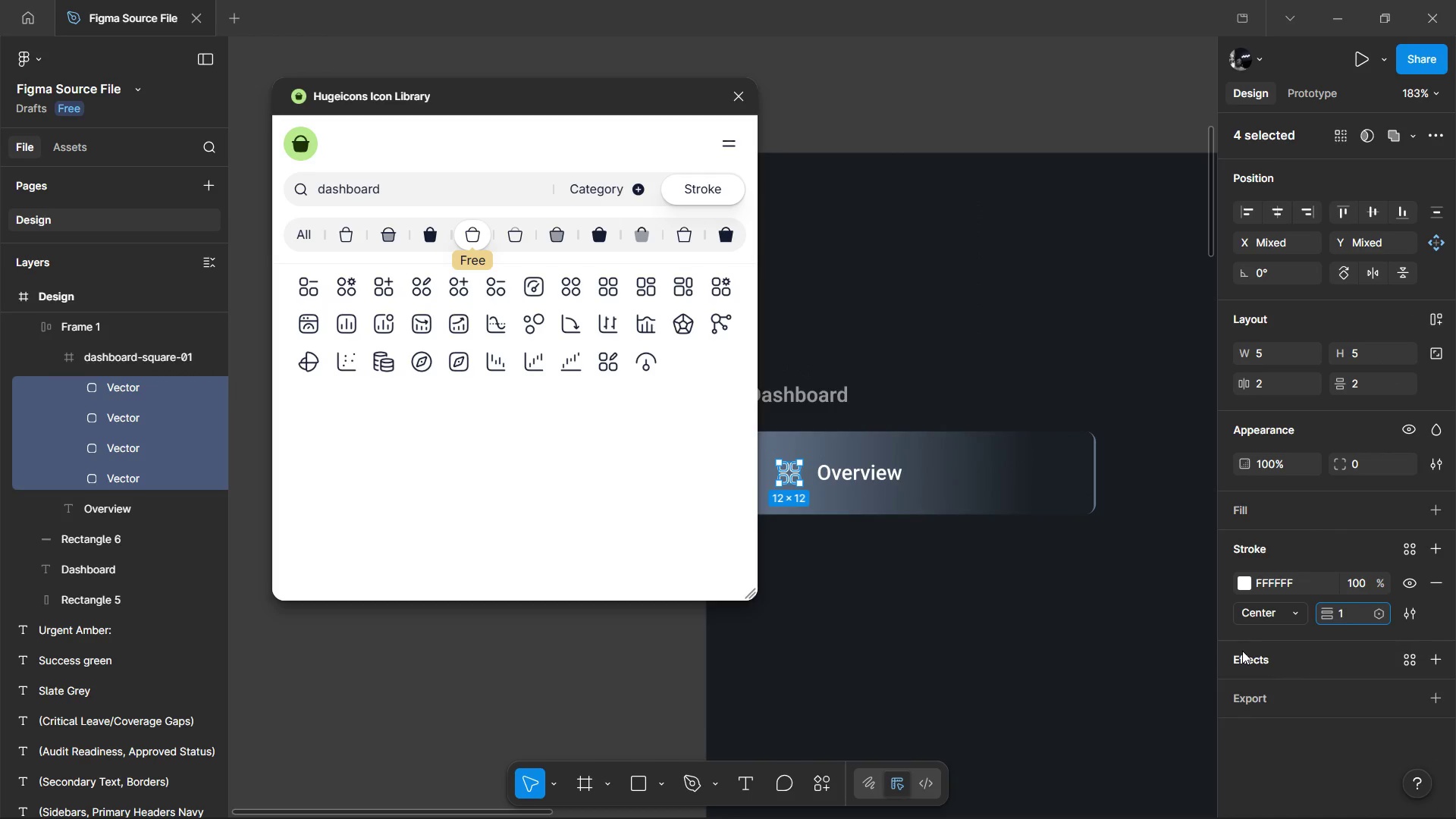 
key(Period)
 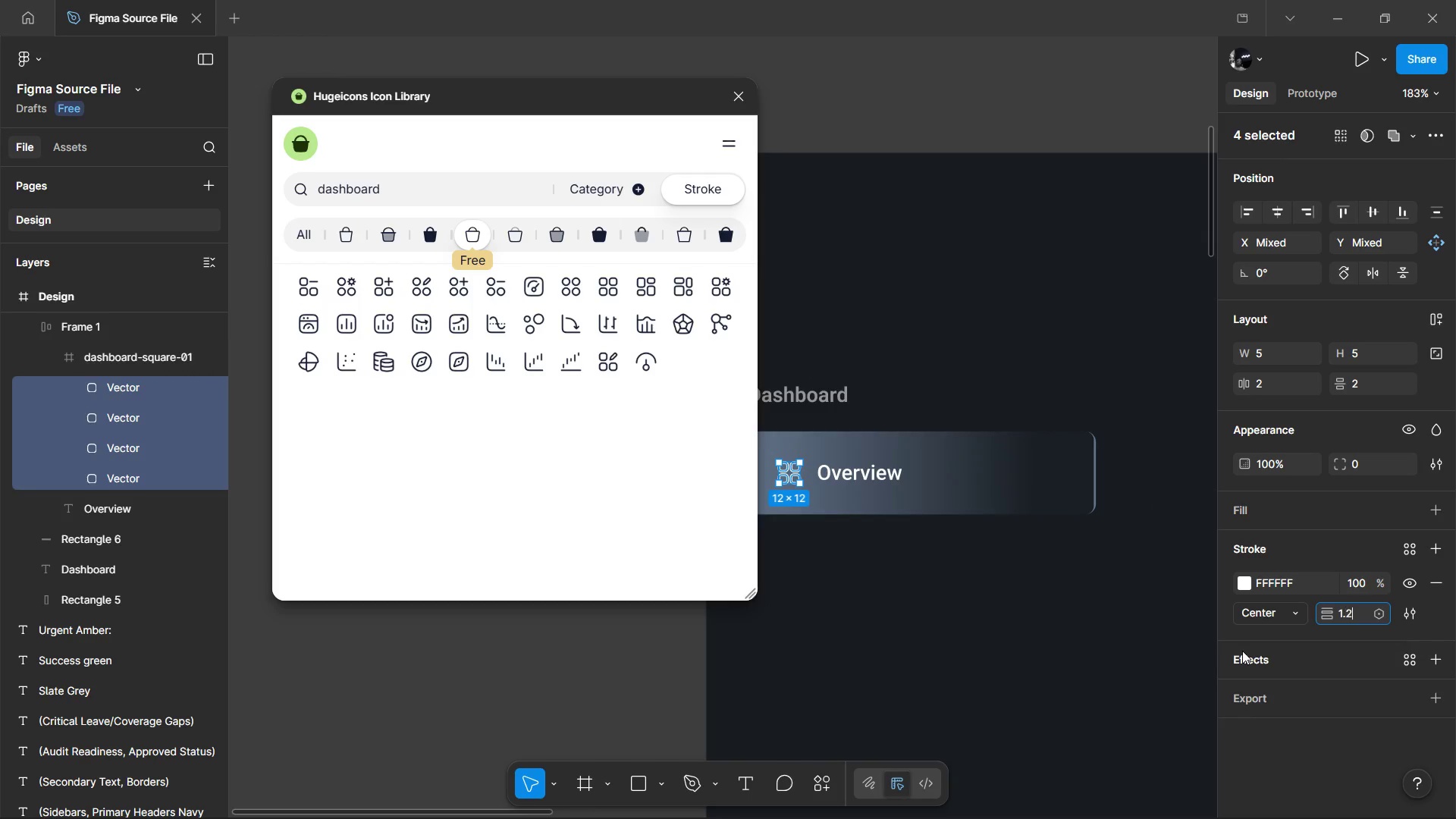 
key(2)
 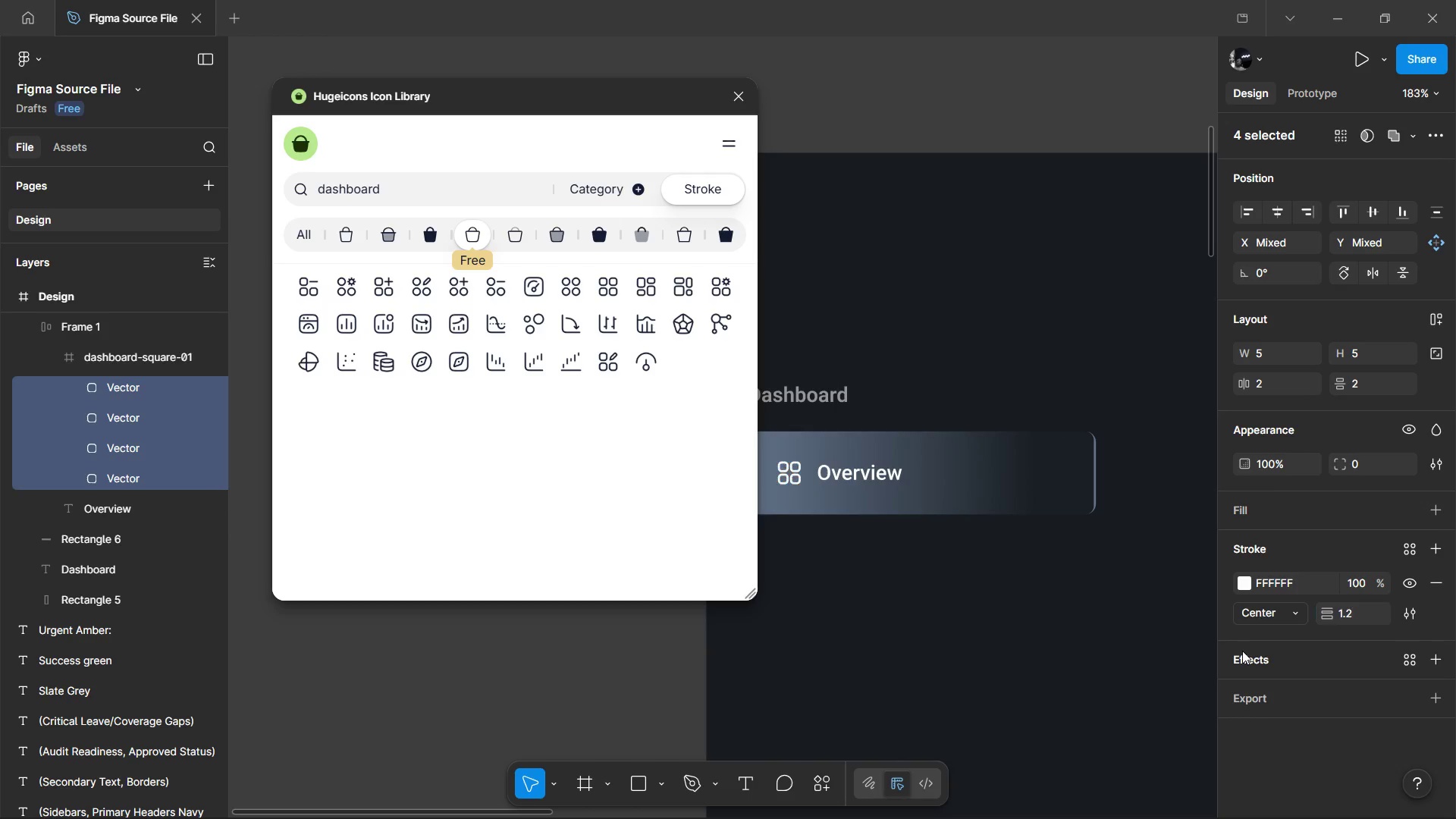 
key(Enter)
 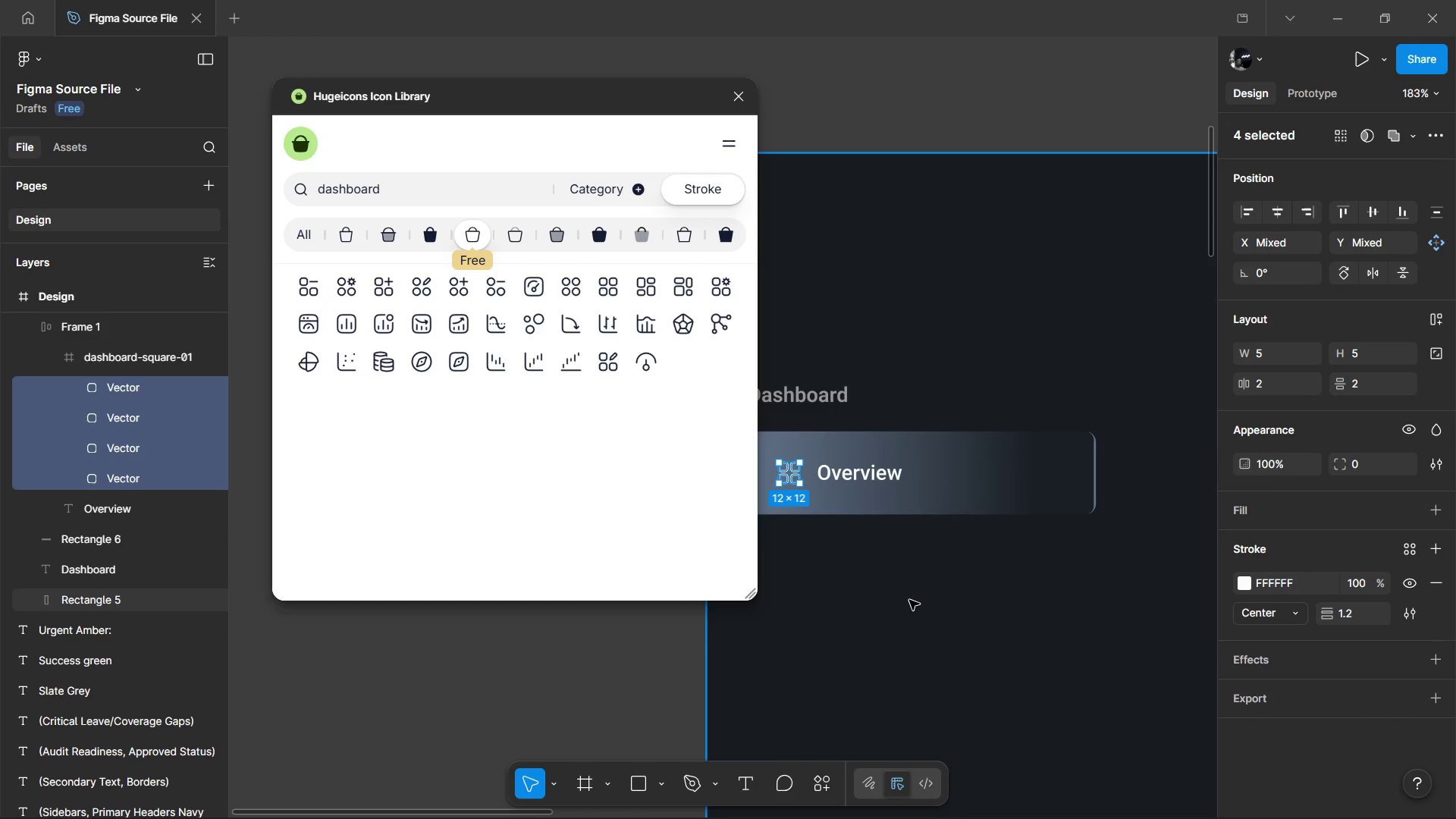 
left_click([909, 592])
 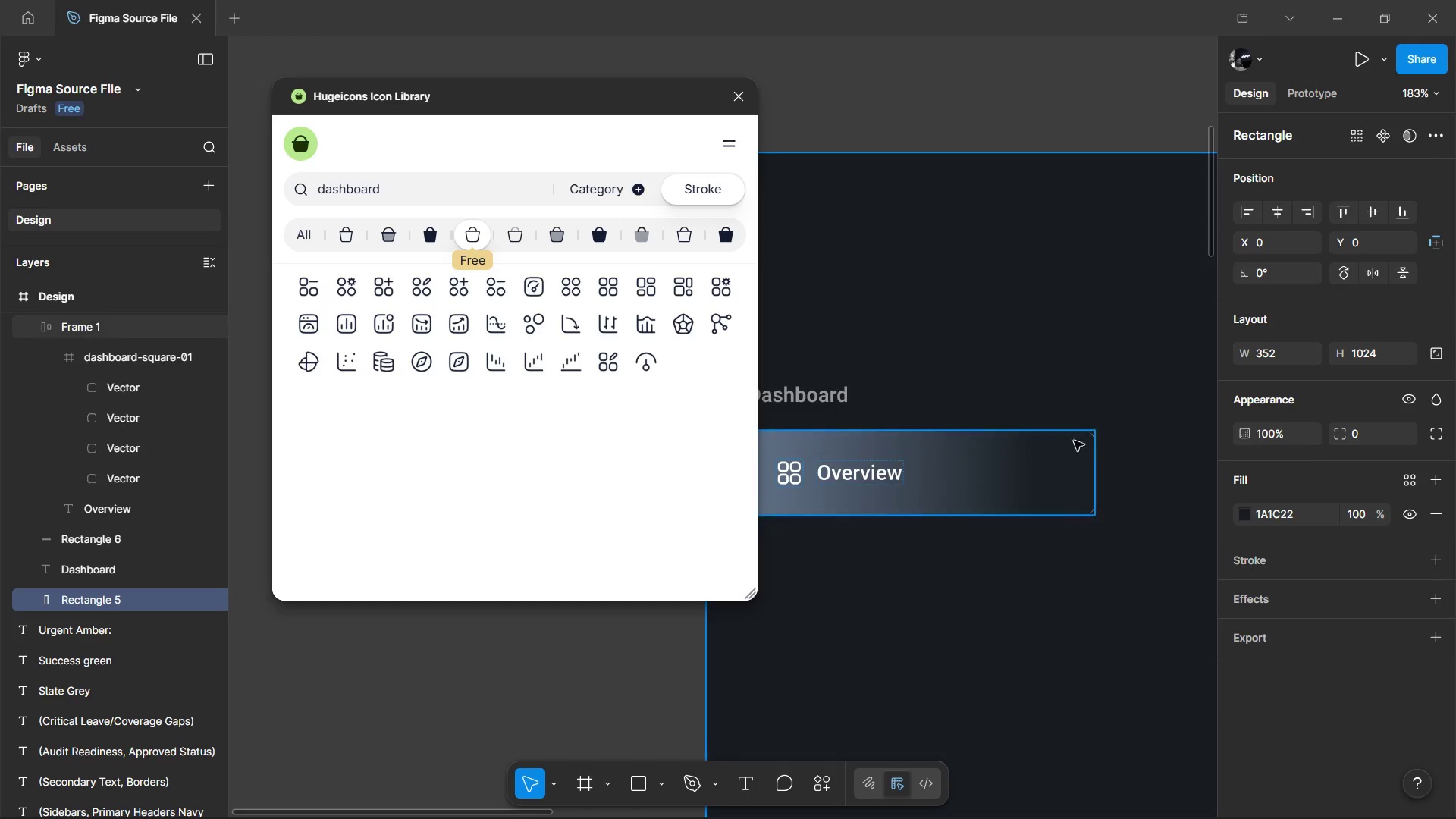 
double_click([1084, 457])
 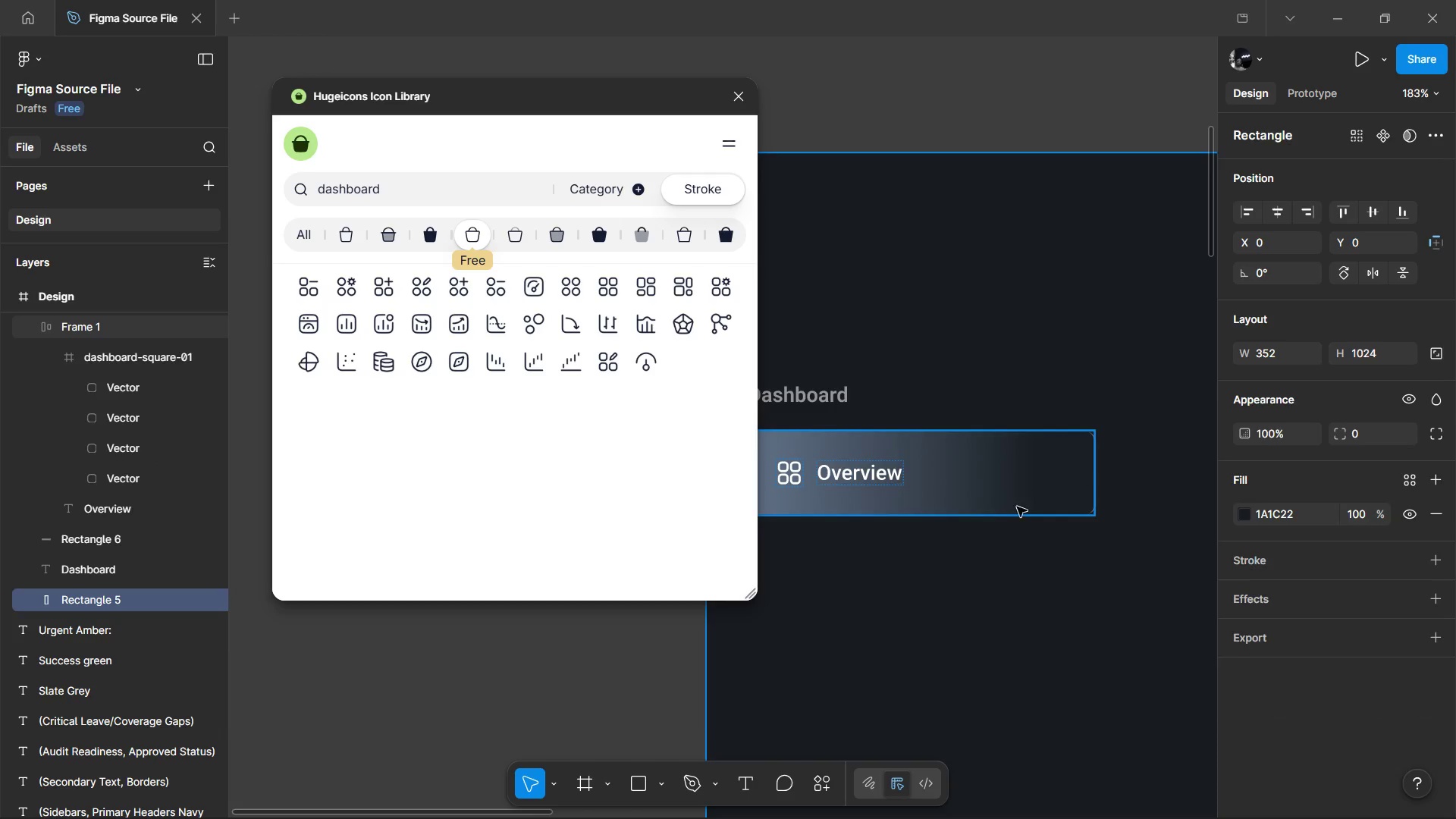 
hold_key(key=ControlLeft, duration=1.5)
scroll: coordinate [1005, 510], scroll_direction: down, amount: 3.0
 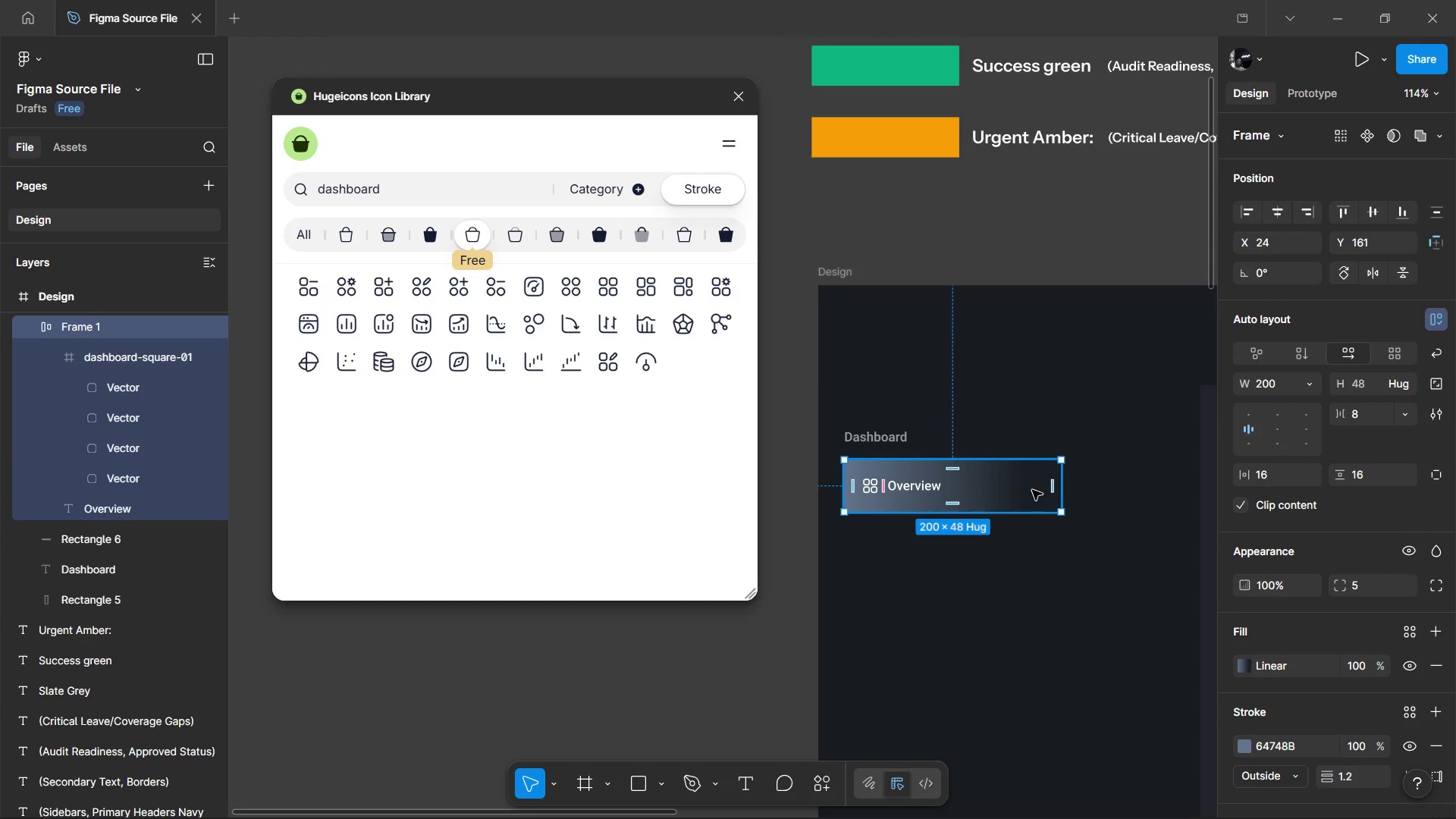 
left_click_drag(start_coordinate=[1061, 484], to_coordinate=[1125, 491])
 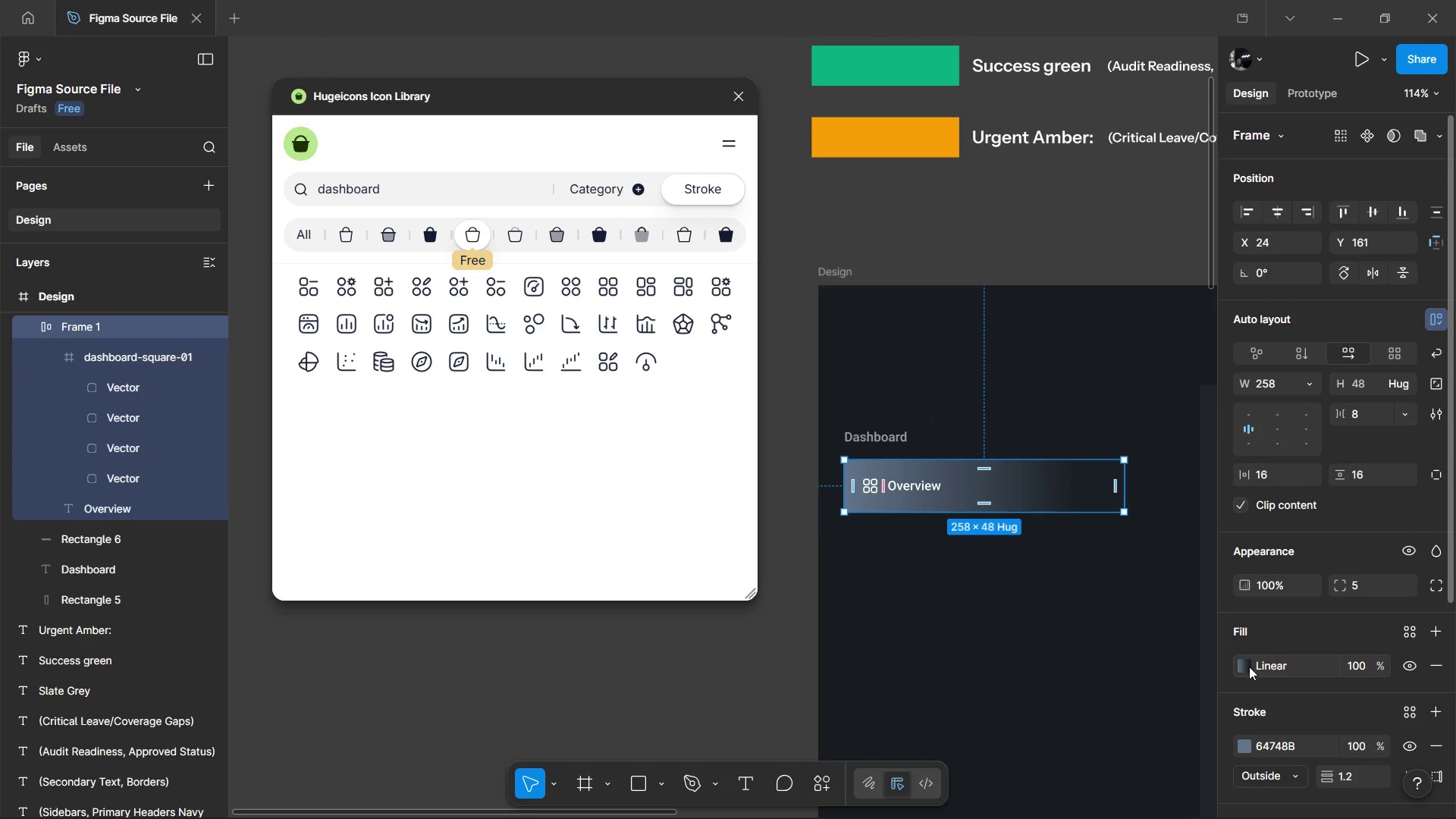 
left_click([1254, 667])
 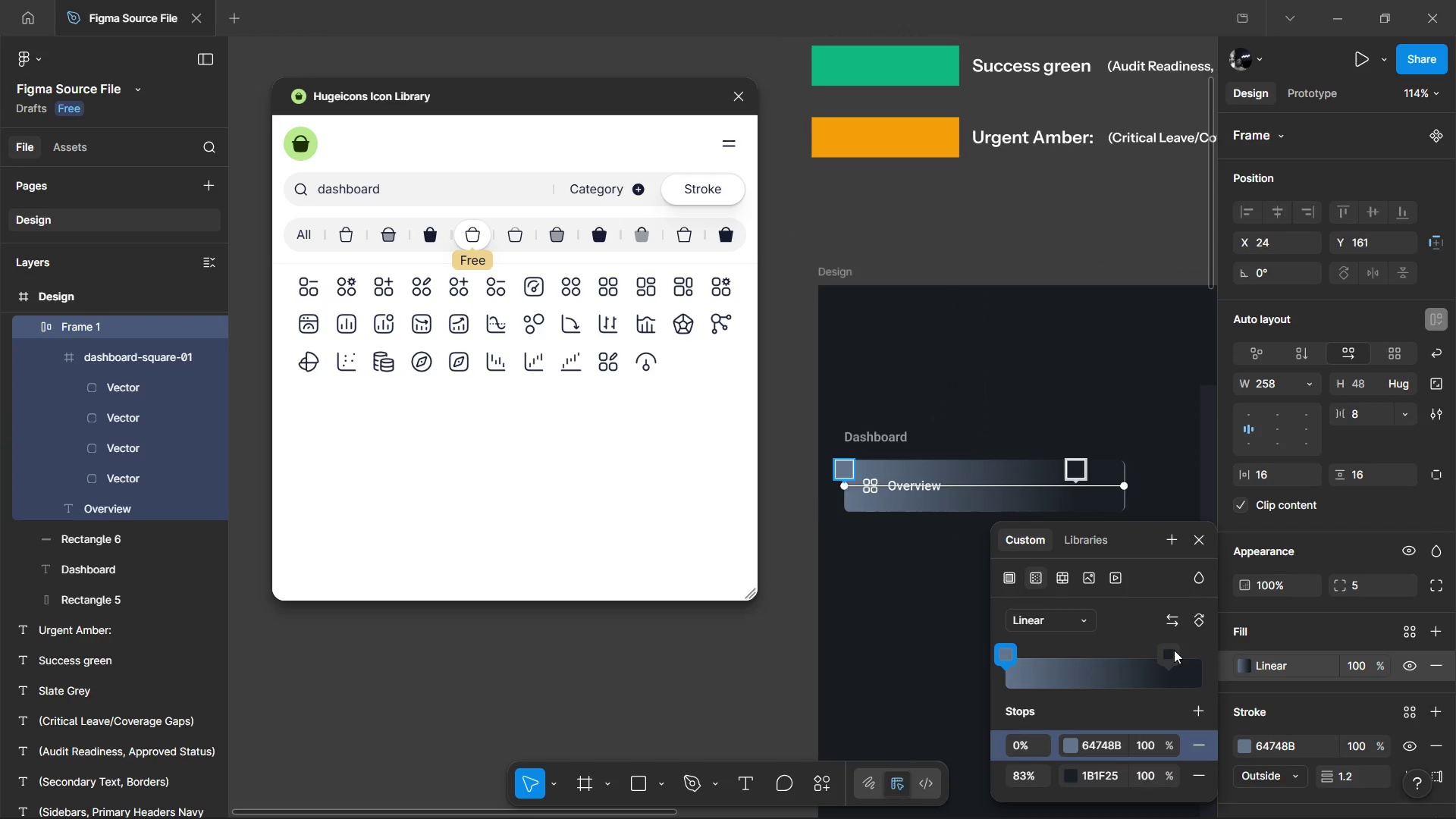 
left_click_drag(start_coordinate=[1174, 650], to_coordinate=[1121, 658])
 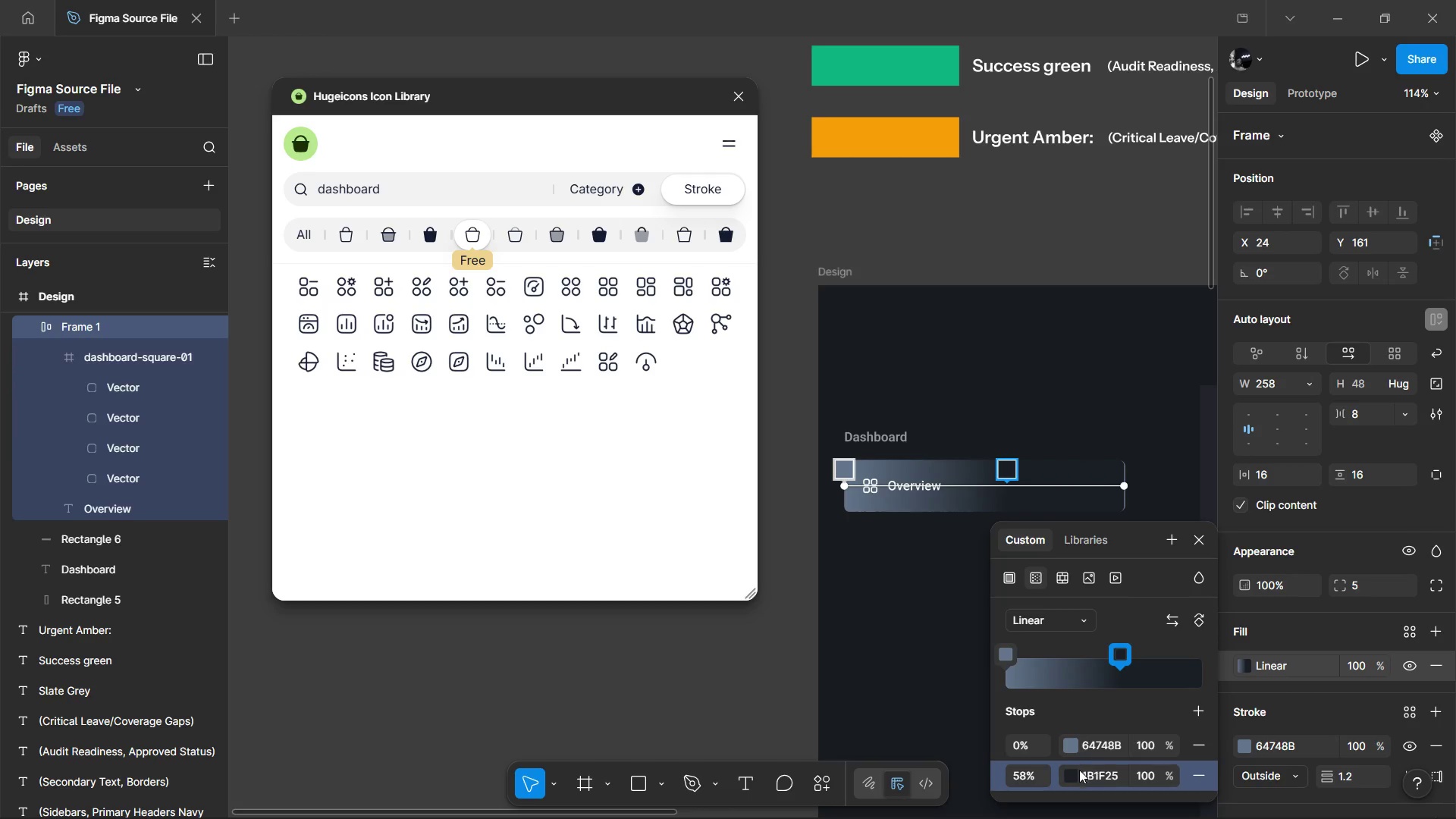 
left_click([1065, 774])
 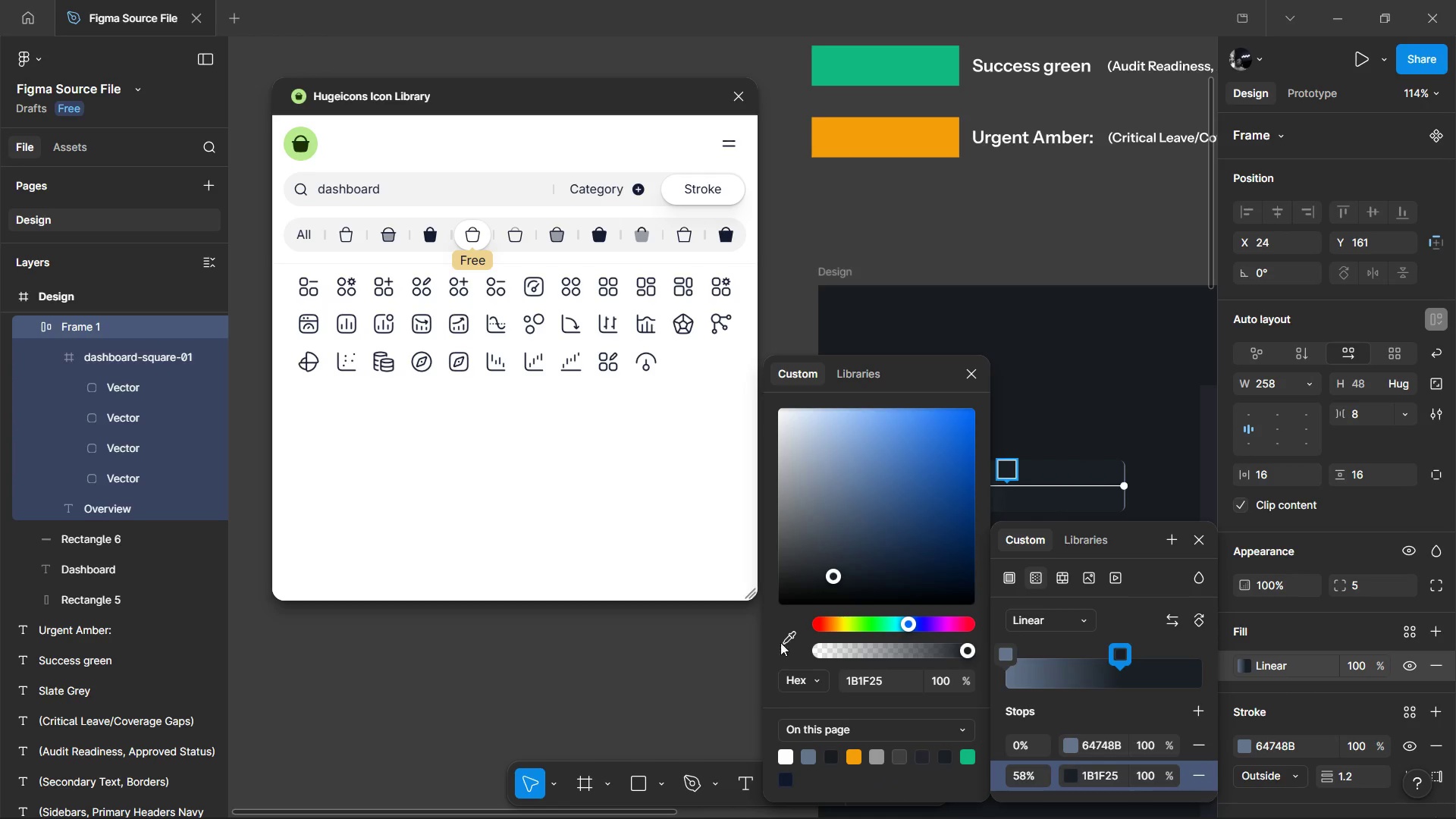 
left_click_drag(start_coordinate=[785, 637], to_coordinate=[789, 633])
 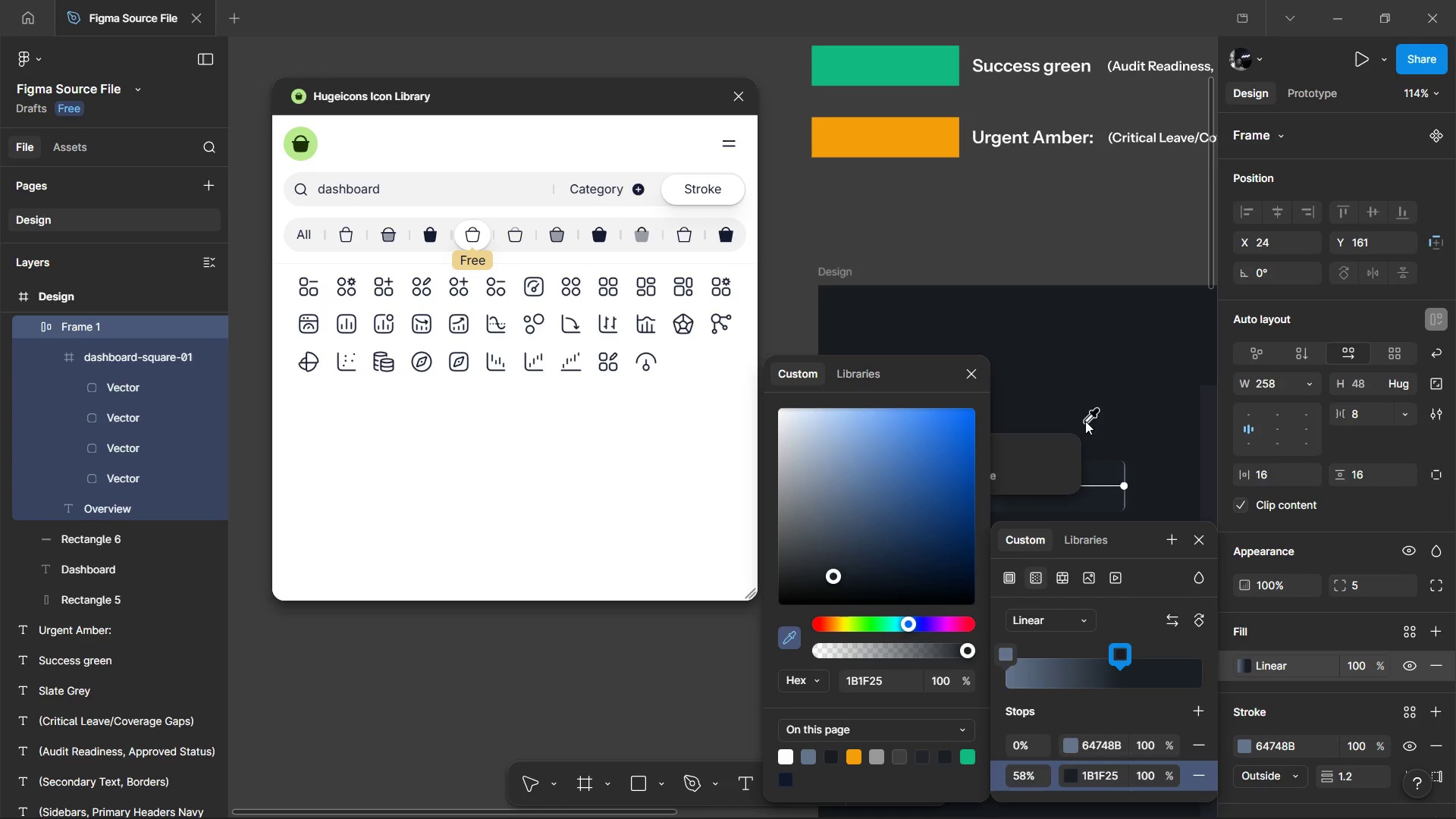 
left_click([1086, 416])
 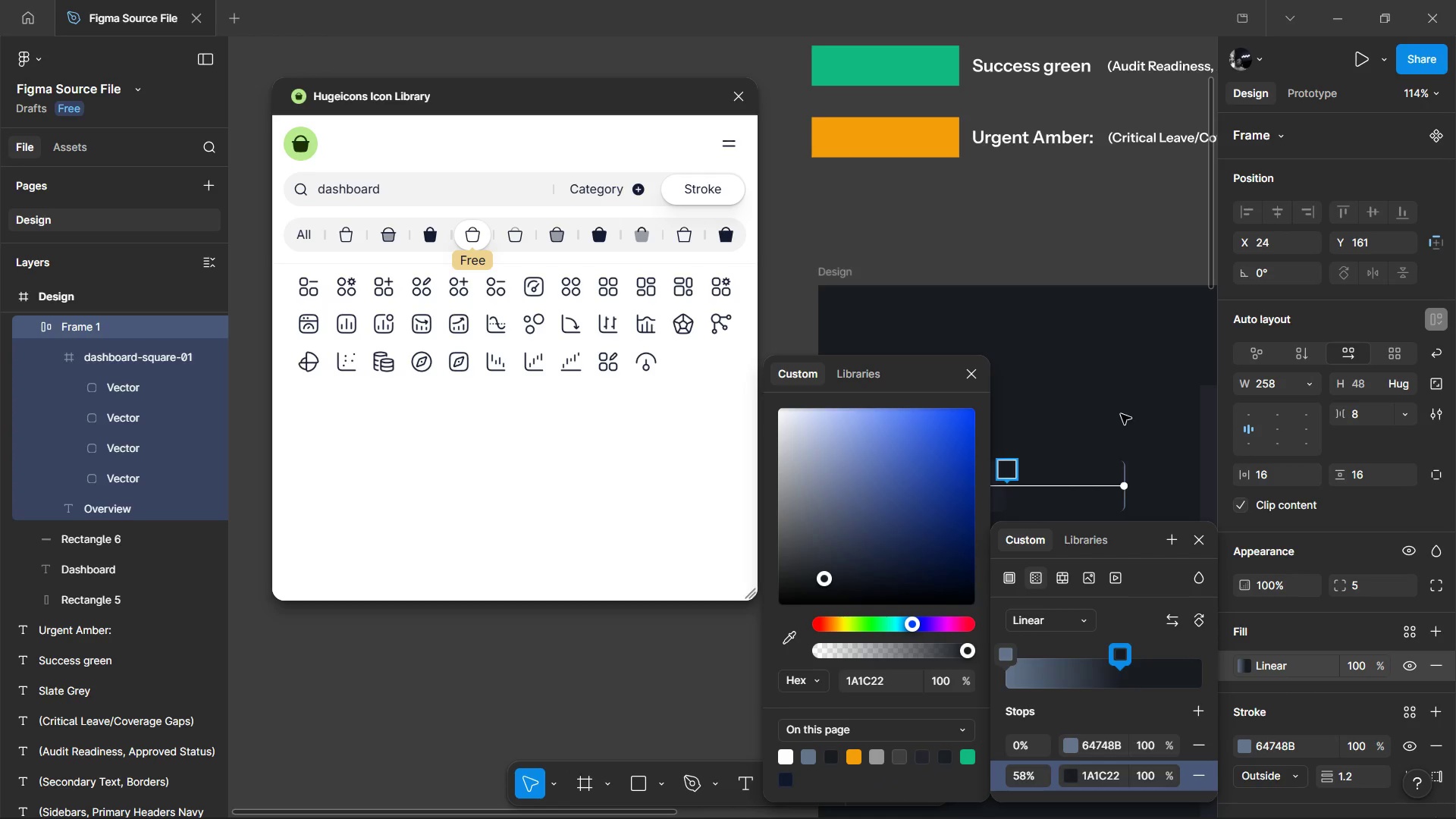 
left_click([1100, 308])
 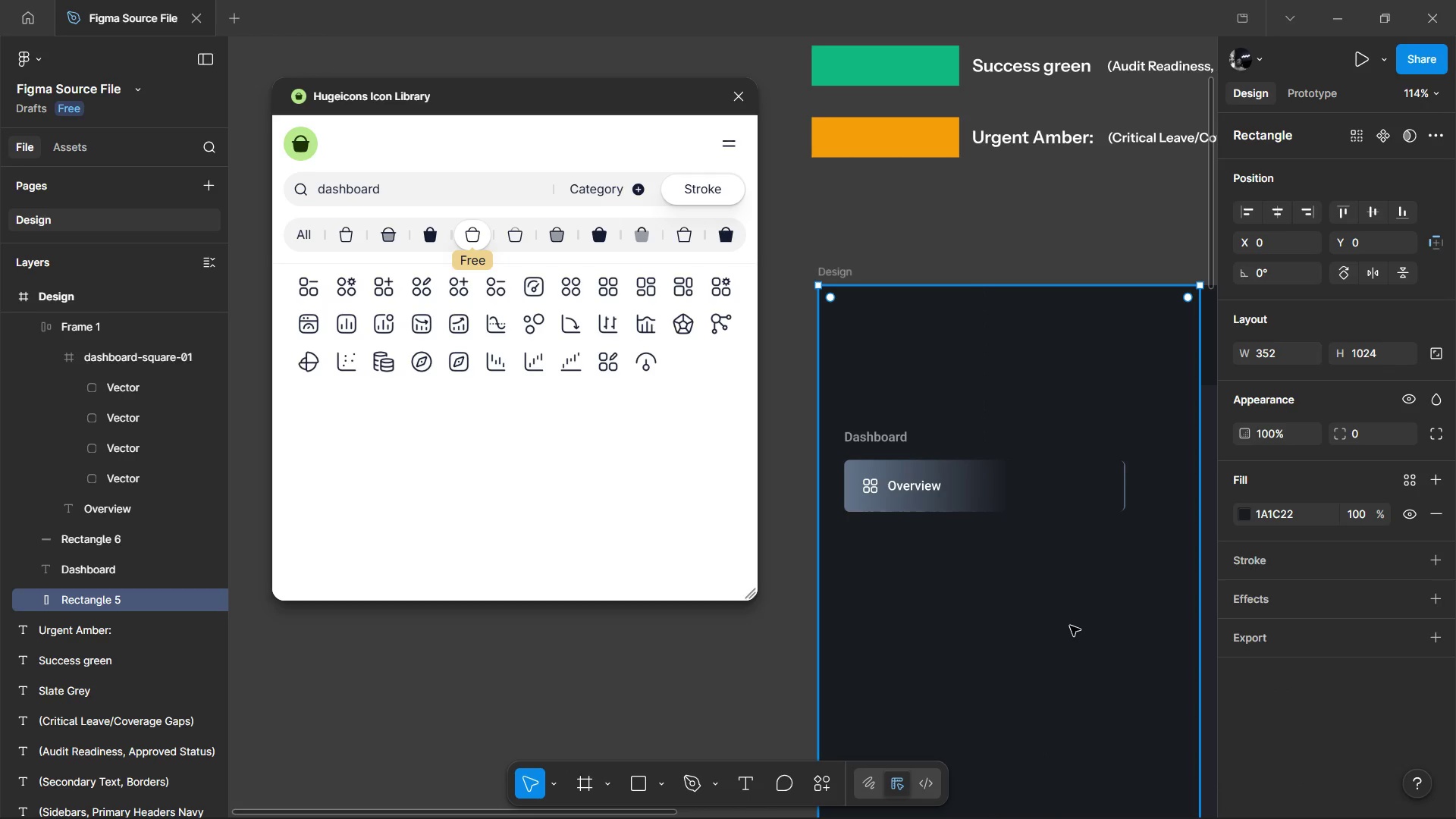 
left_click([1073, 485])
 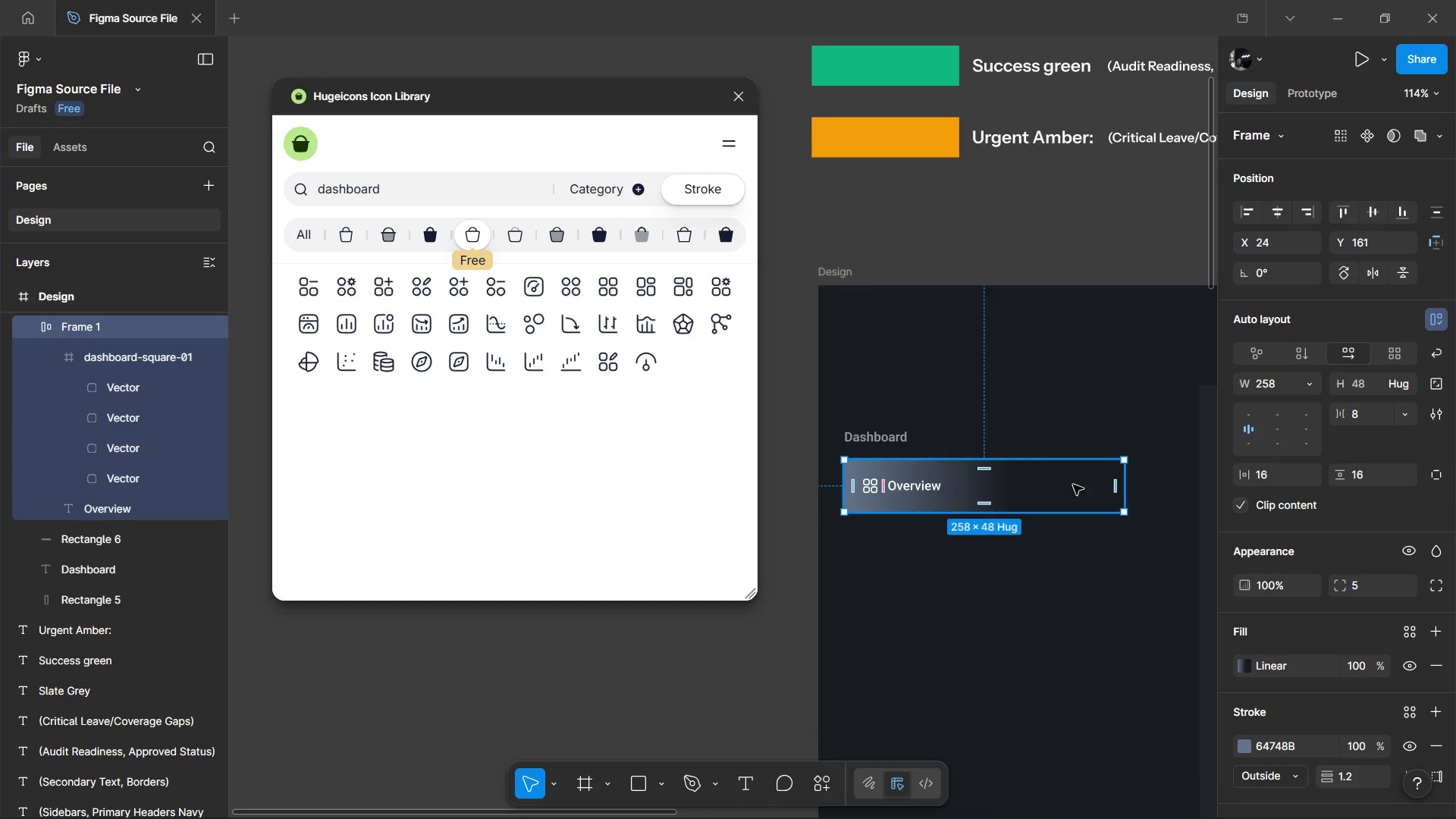 
hold_key(key=ControlLeft, duration=0.38)
 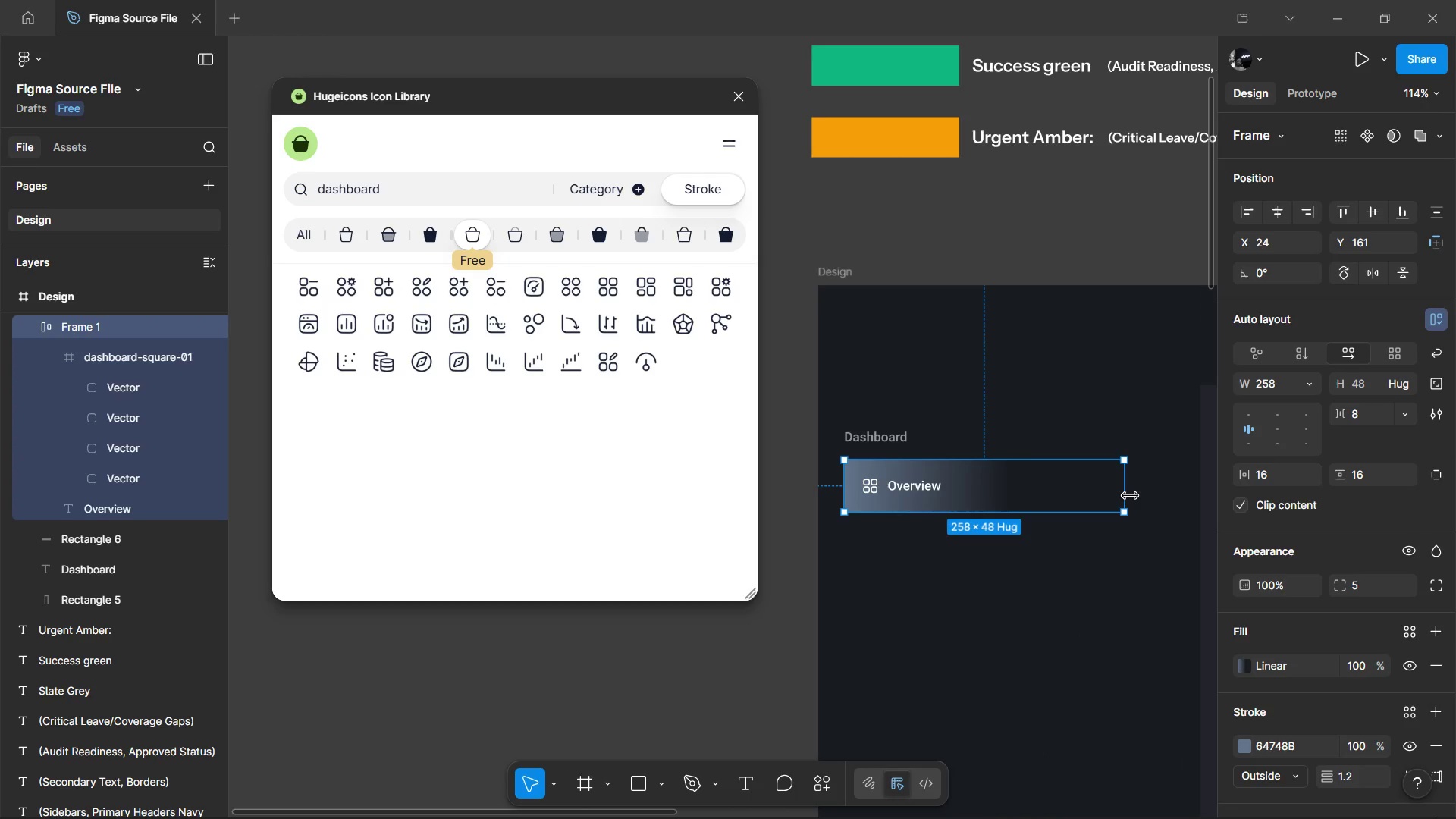 
left_click_drag(start_coordinate=[1130, 496], to_coordinate=[1074, 509])
 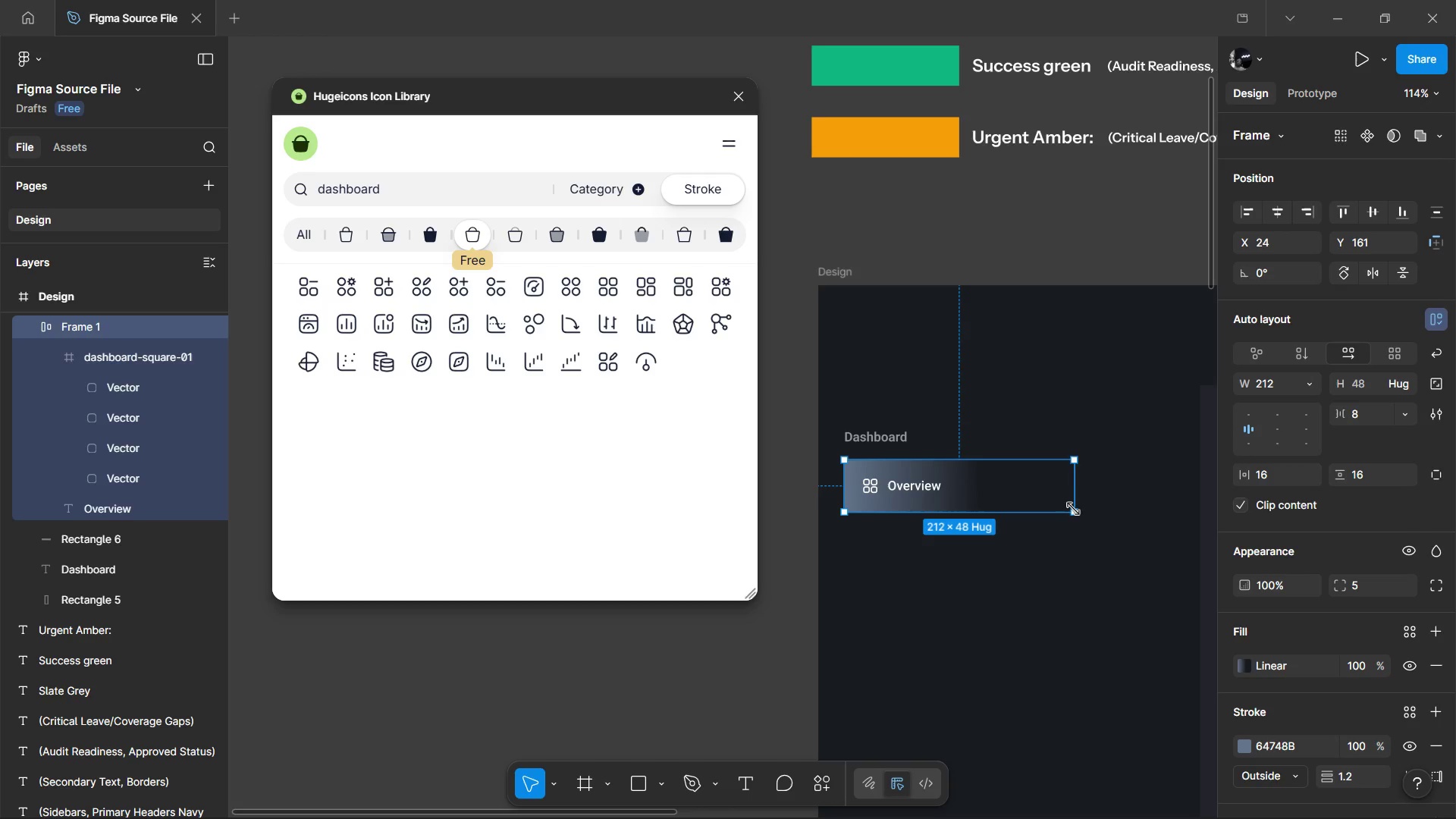 
key(Control+D)
 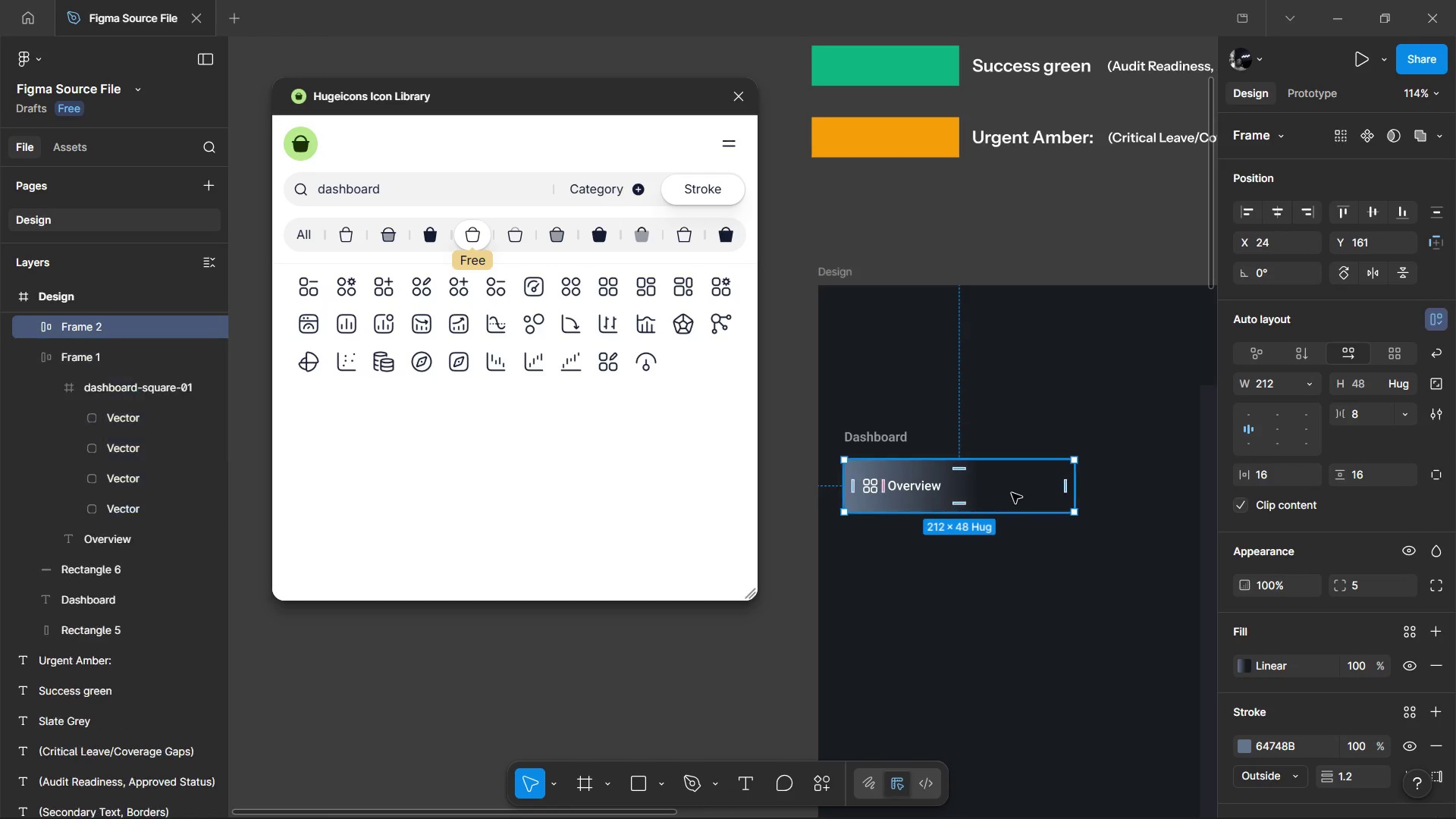 
left_click_drag(start_coordinate=[1012, 493], to_coordinate=[1017, 558])
 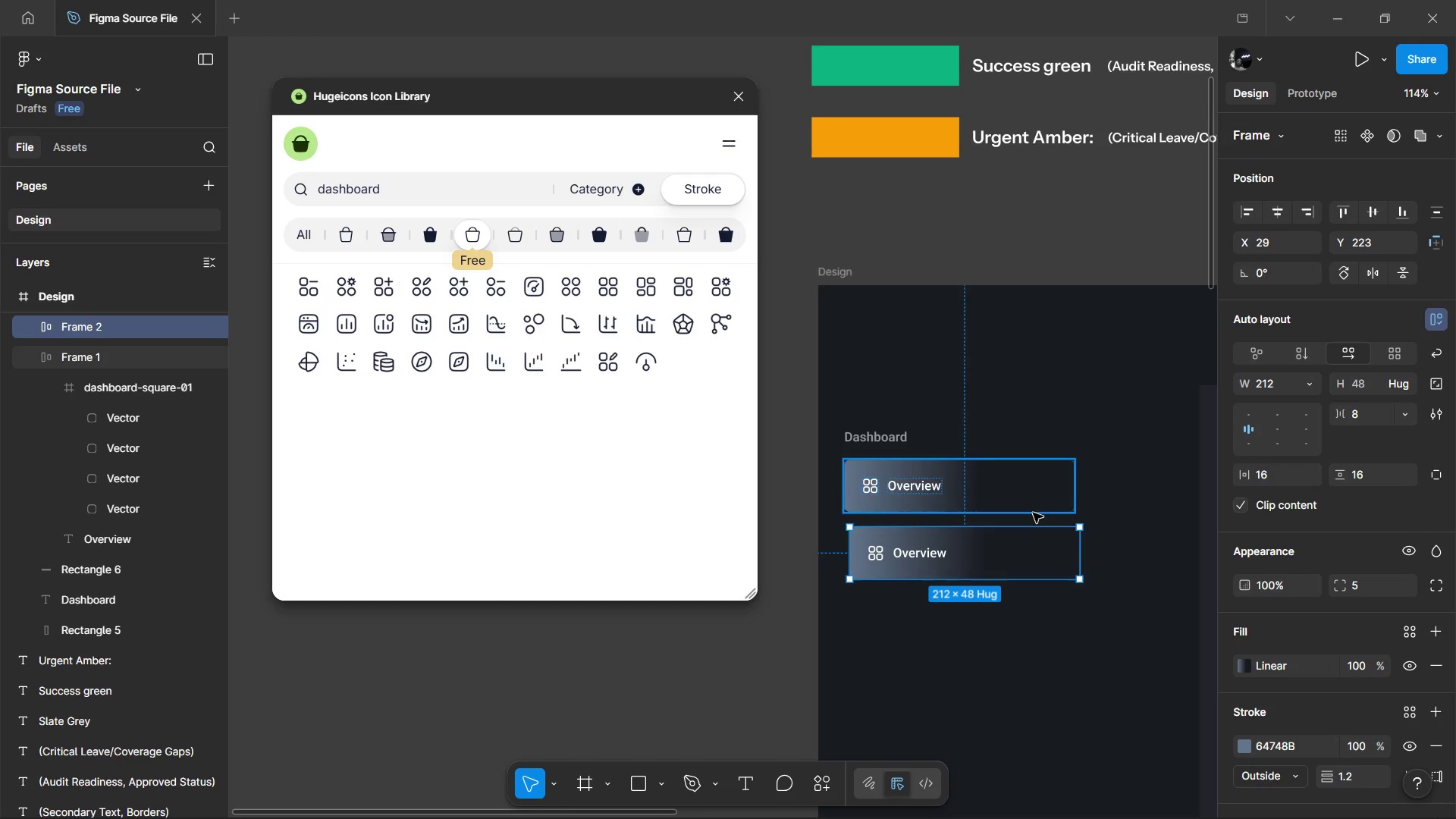 
hold_key(key=AltLeft, duration=0.81)
 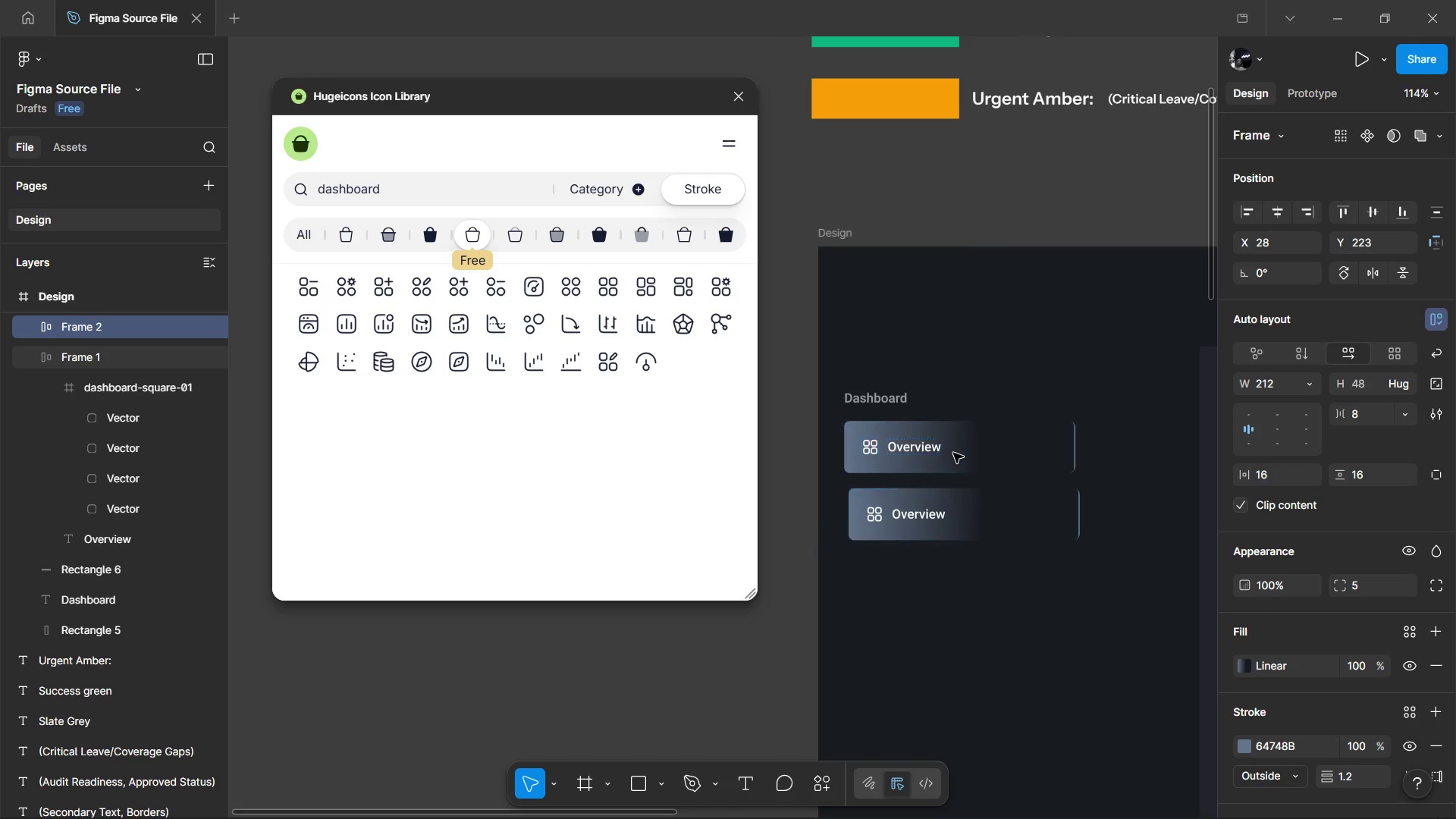 
scroll: coordinate [1033, 513], scroll_direction: down, amount: 1.0
 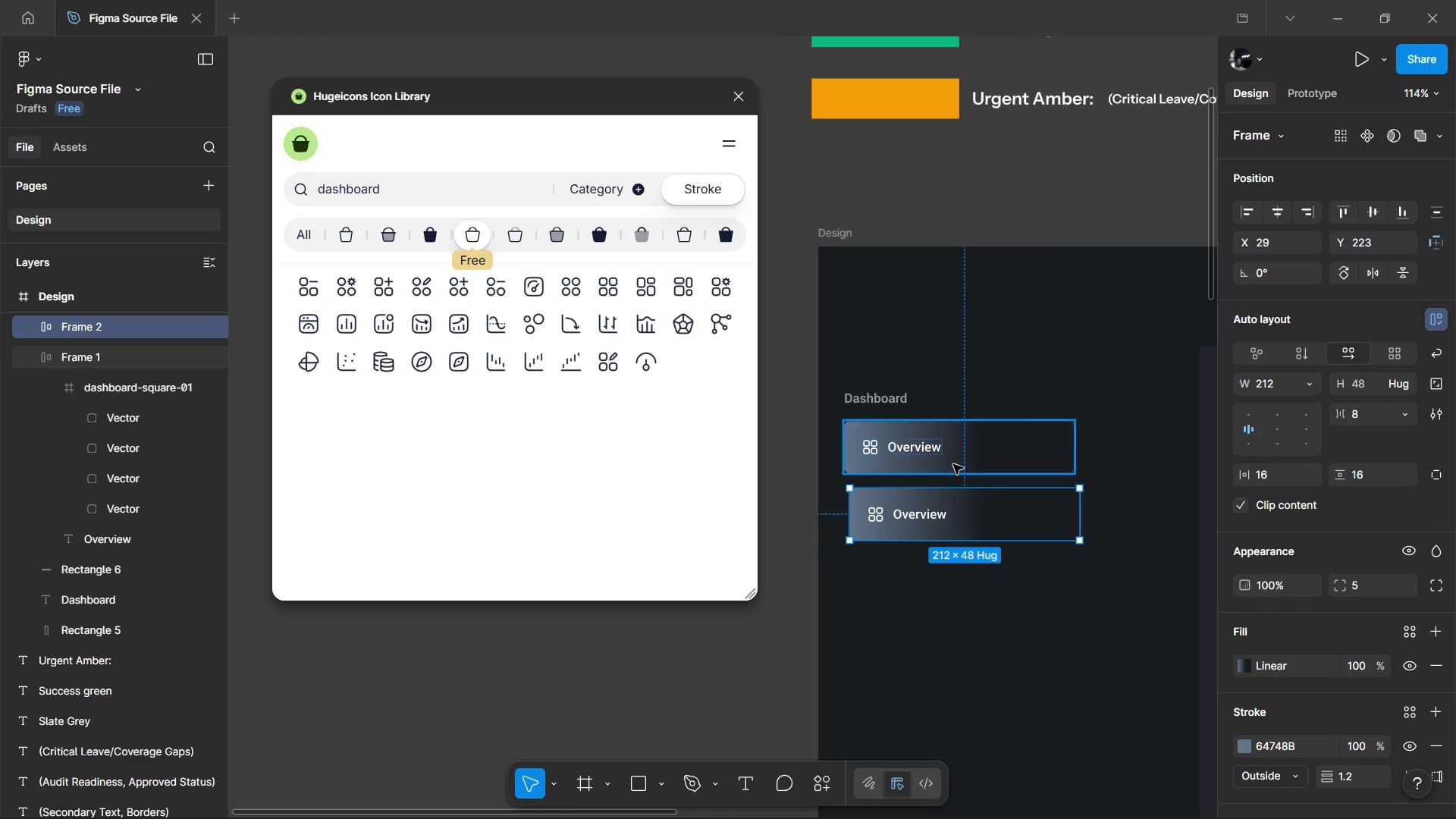 
key(ArrowLeft)
 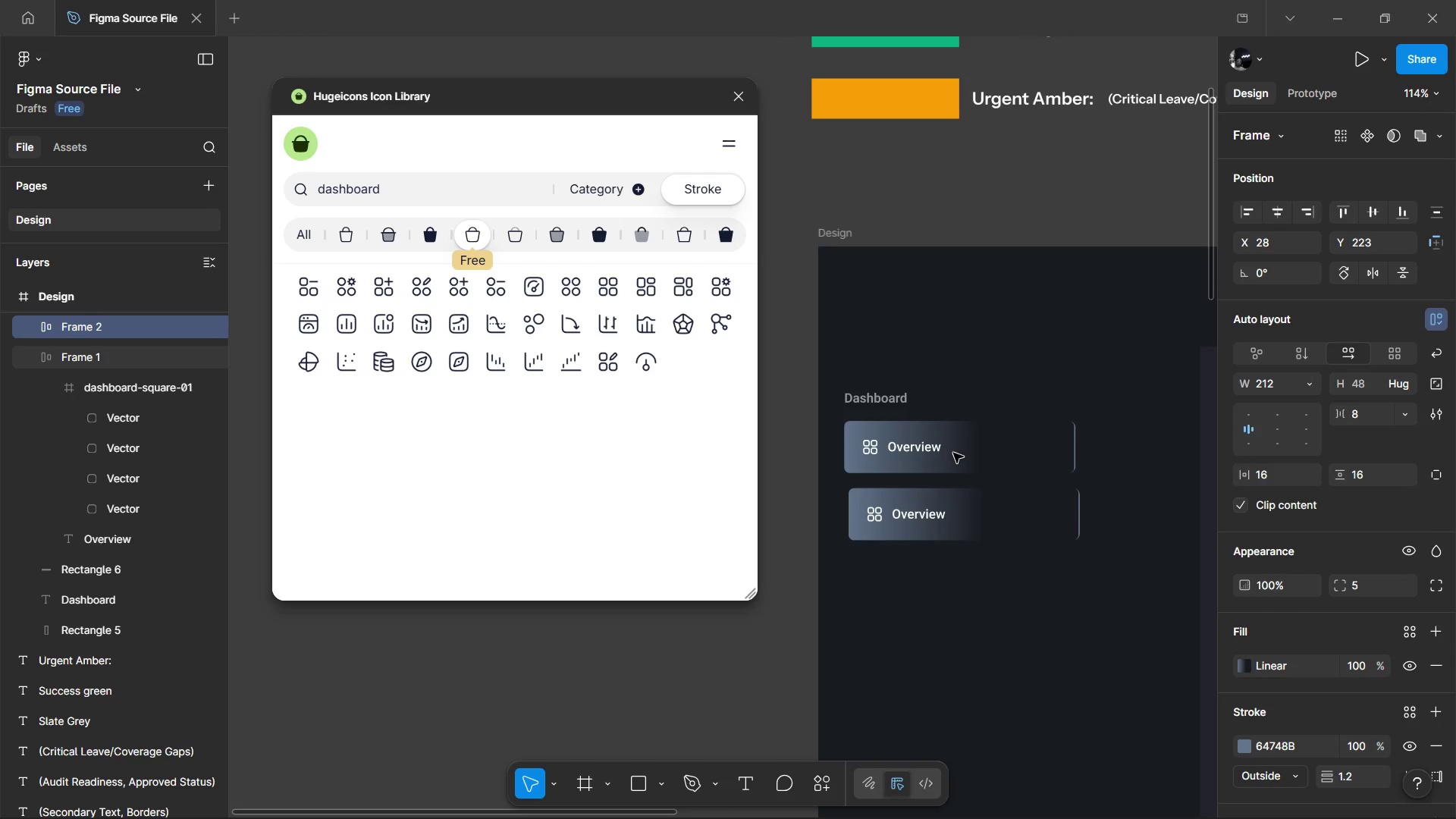 
key(ArrowLeft)
 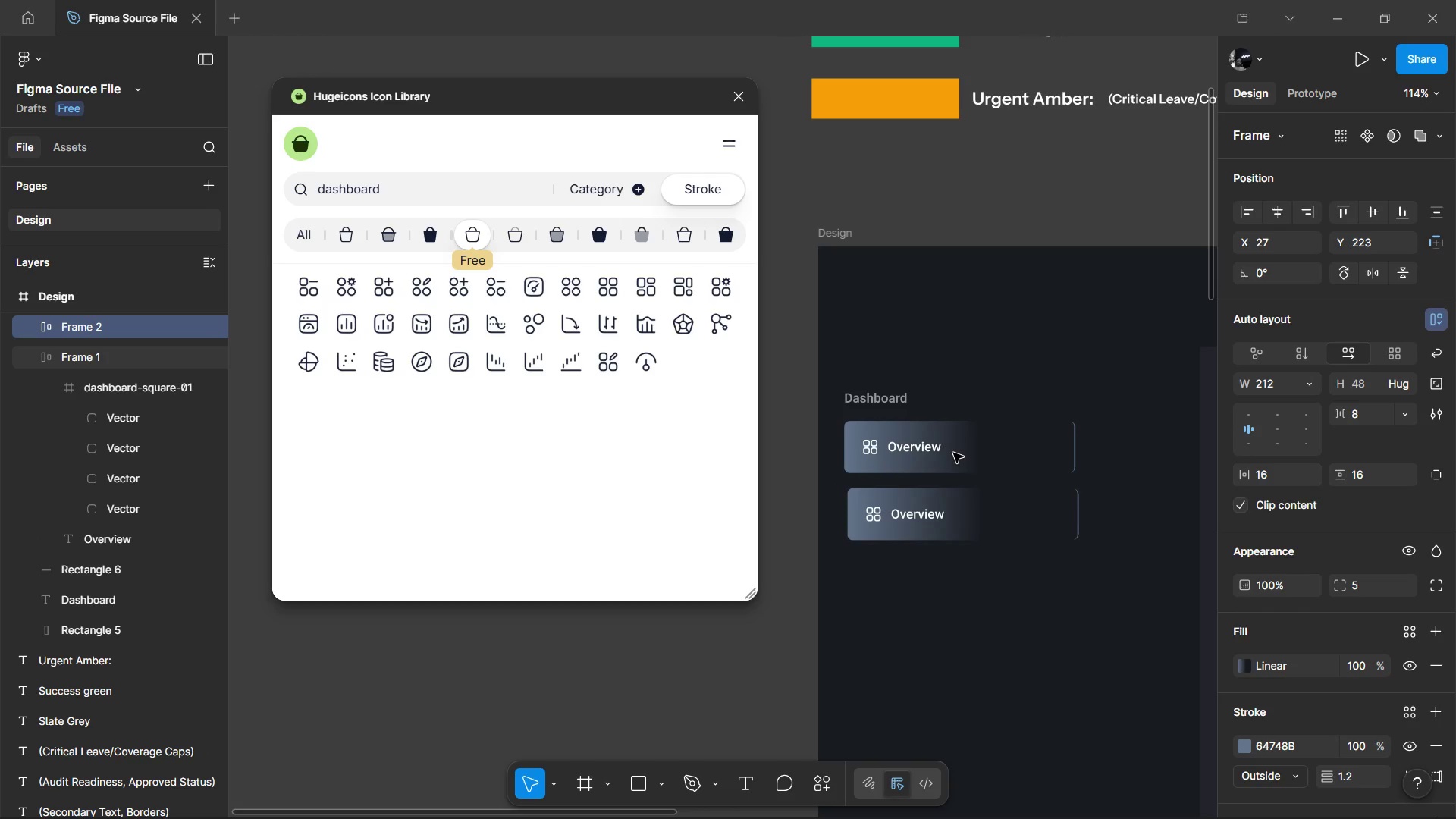 
key(ArrowLeft)
 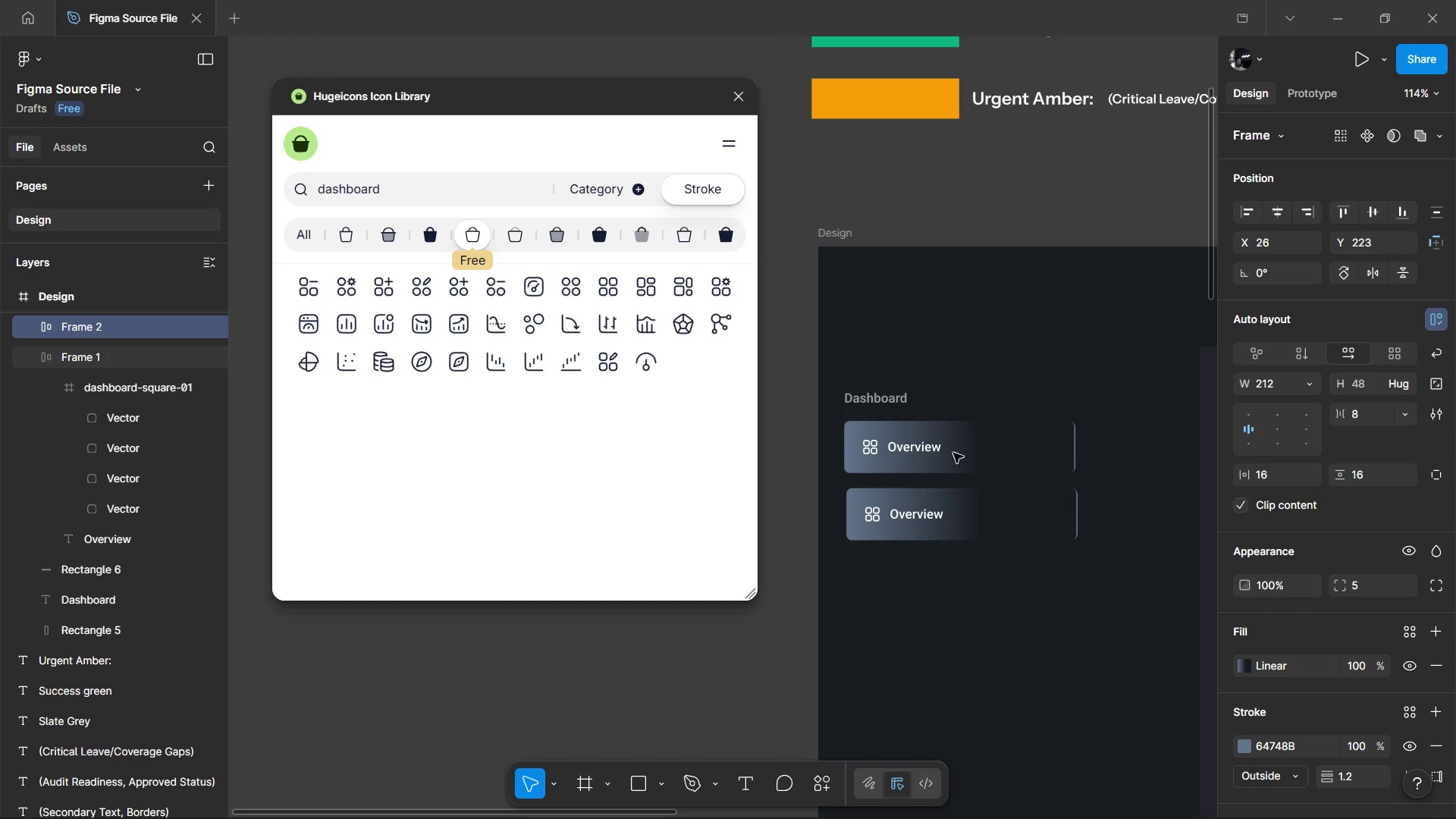 
key(ArrowLeft)
 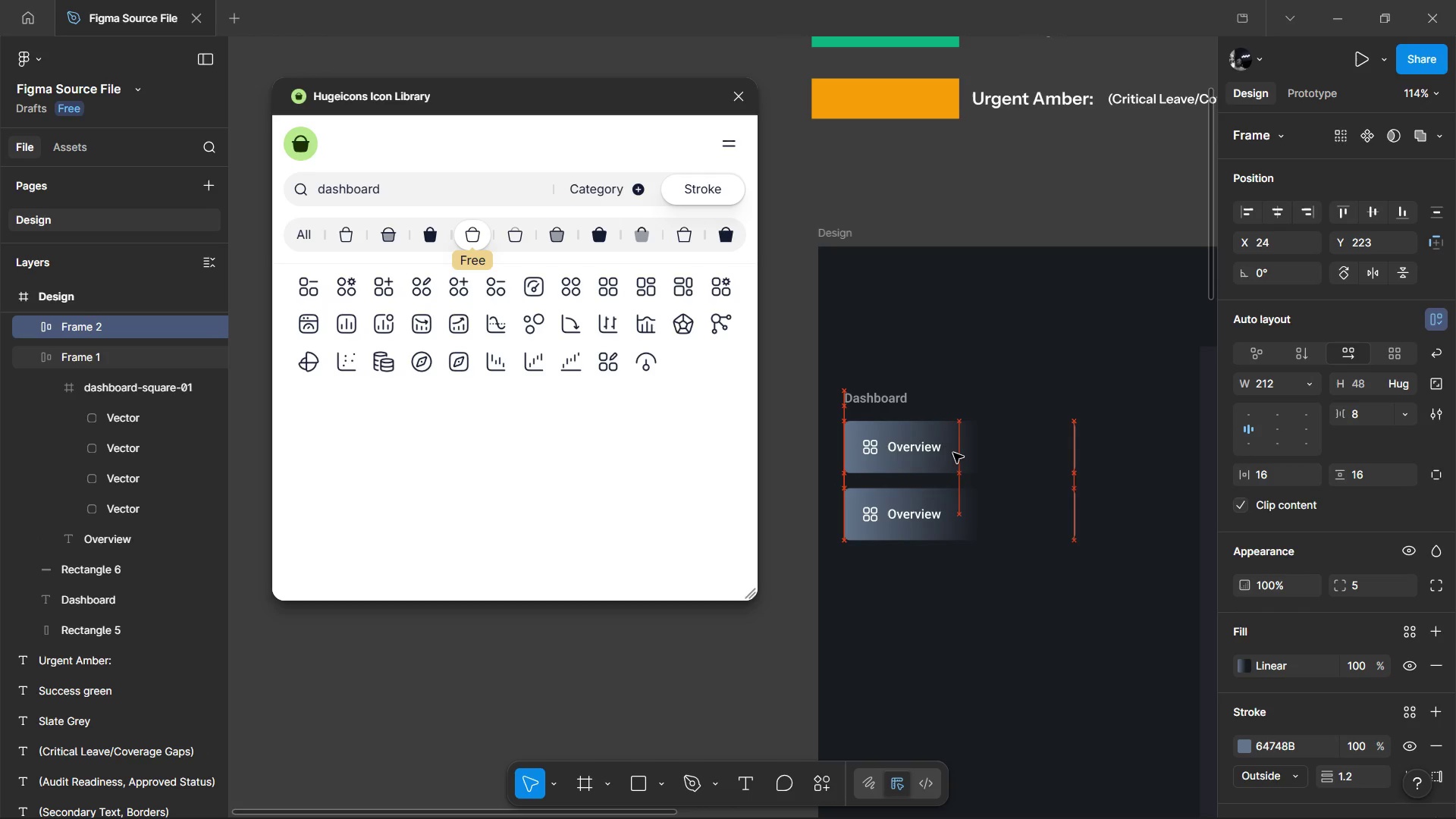 
key(ArrowLeft)
 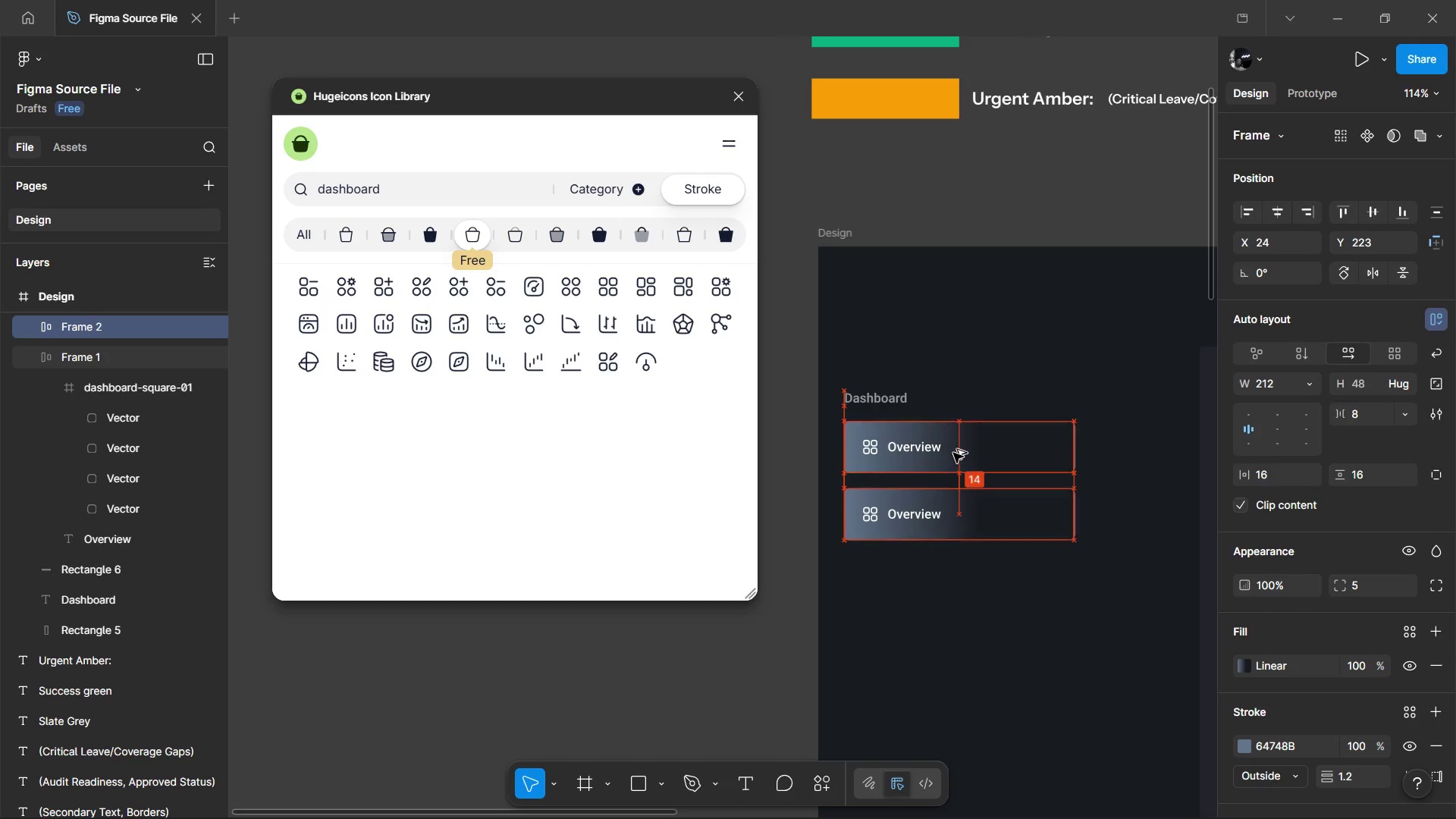 
hold_key(key=AltLeft, duration=1.52)
 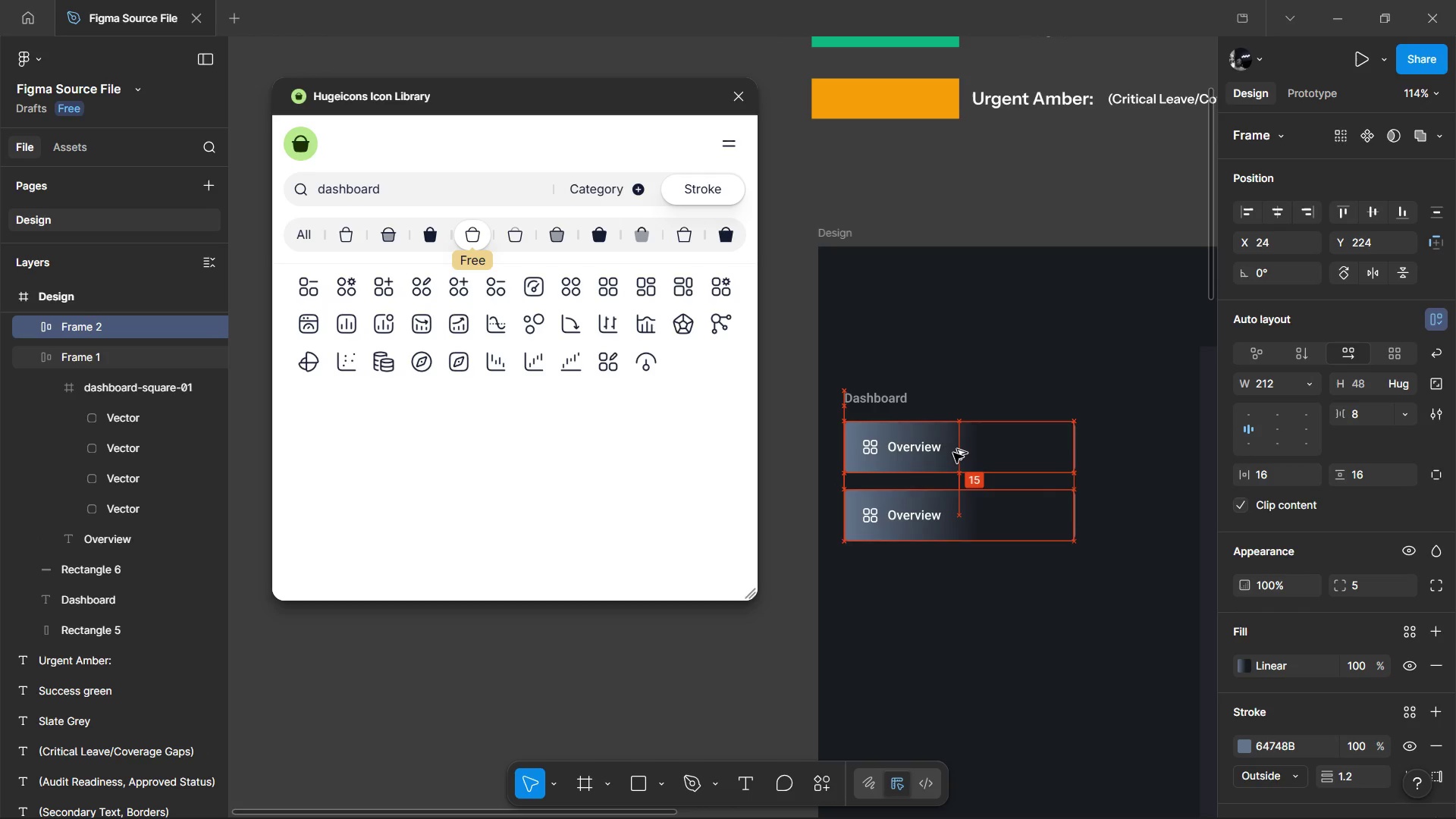 
key(Alt+ArrowDown)
 